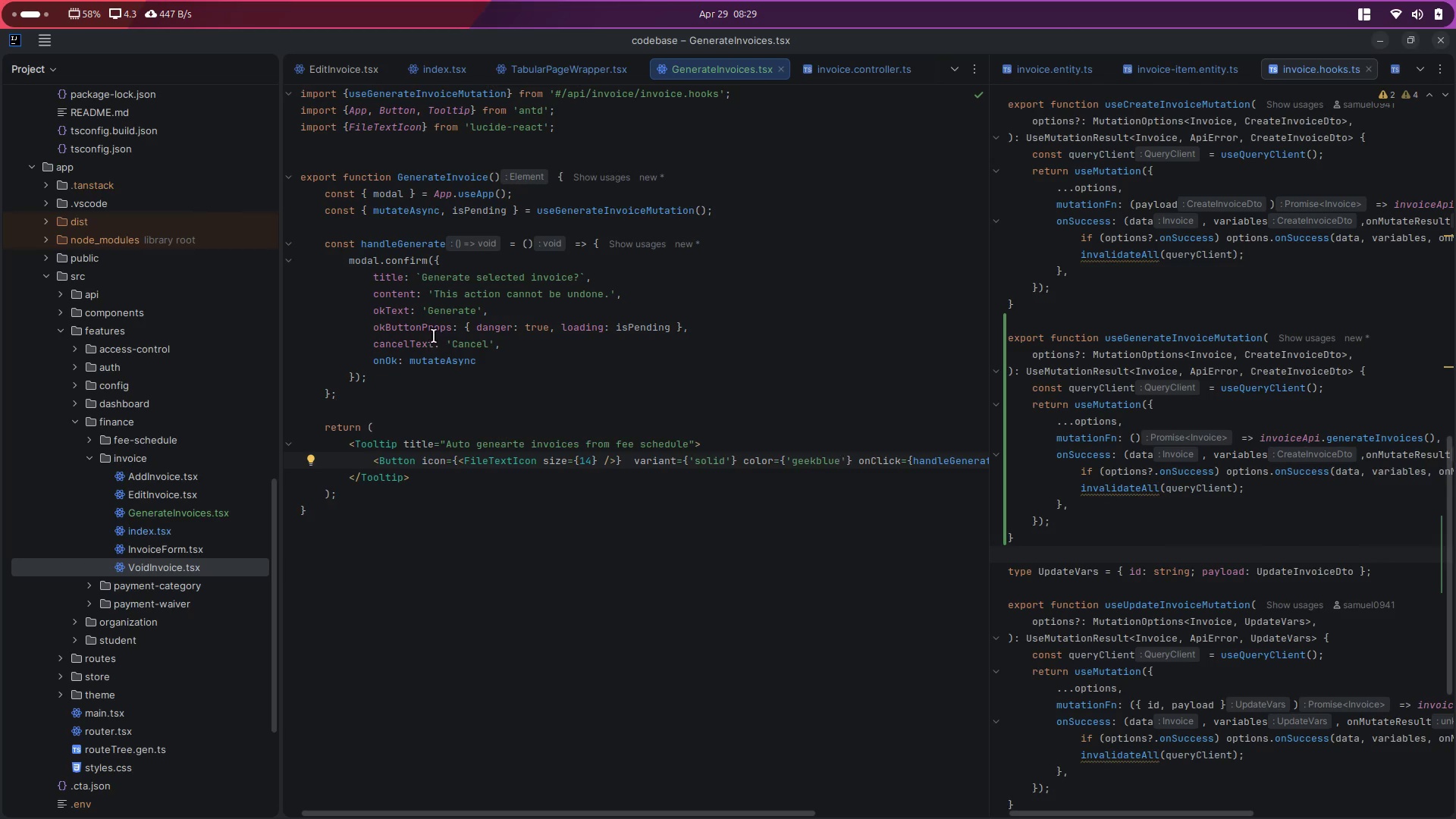 
mouse_move([414, 356])
 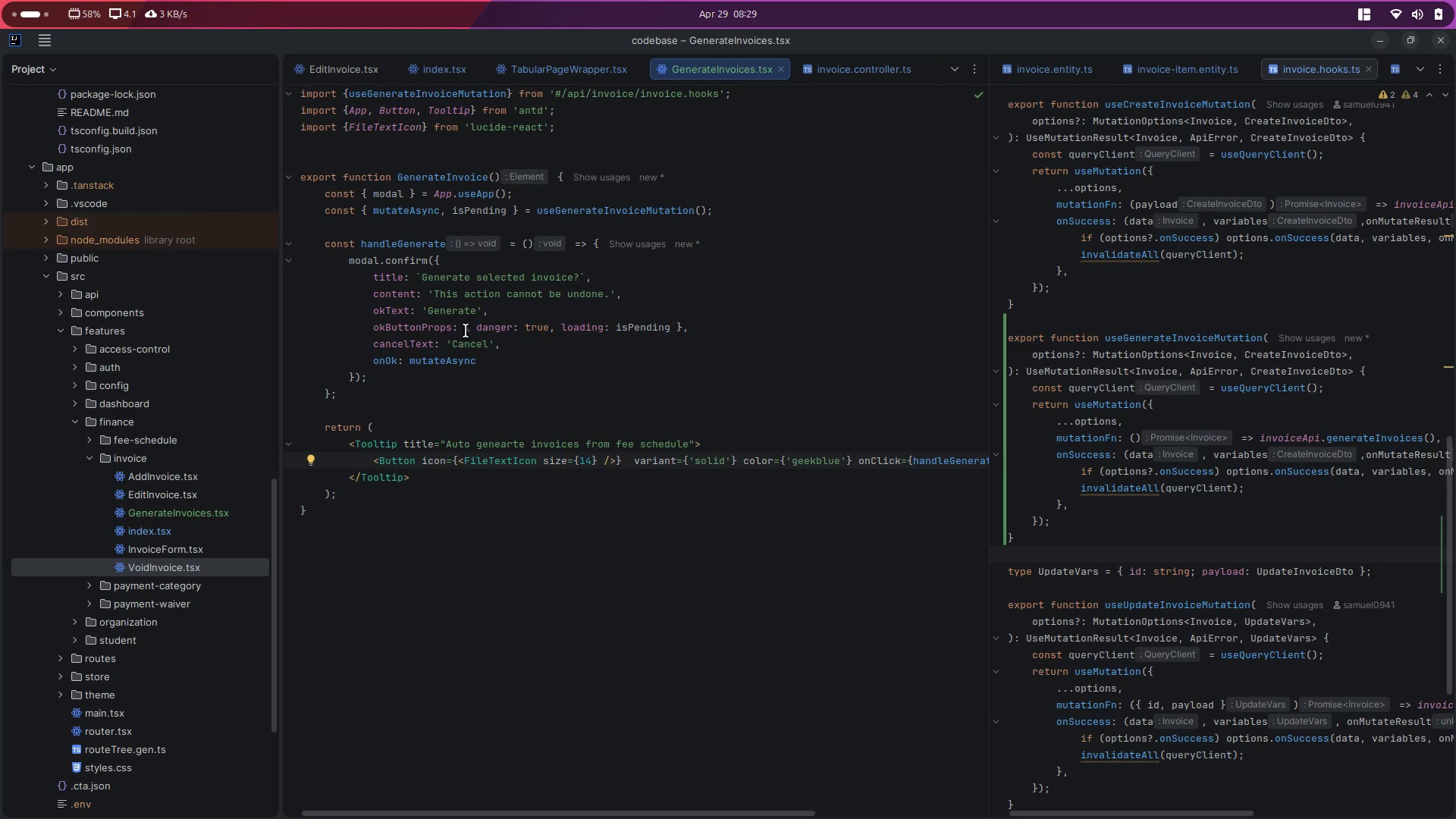 
left_click([397, 312])
 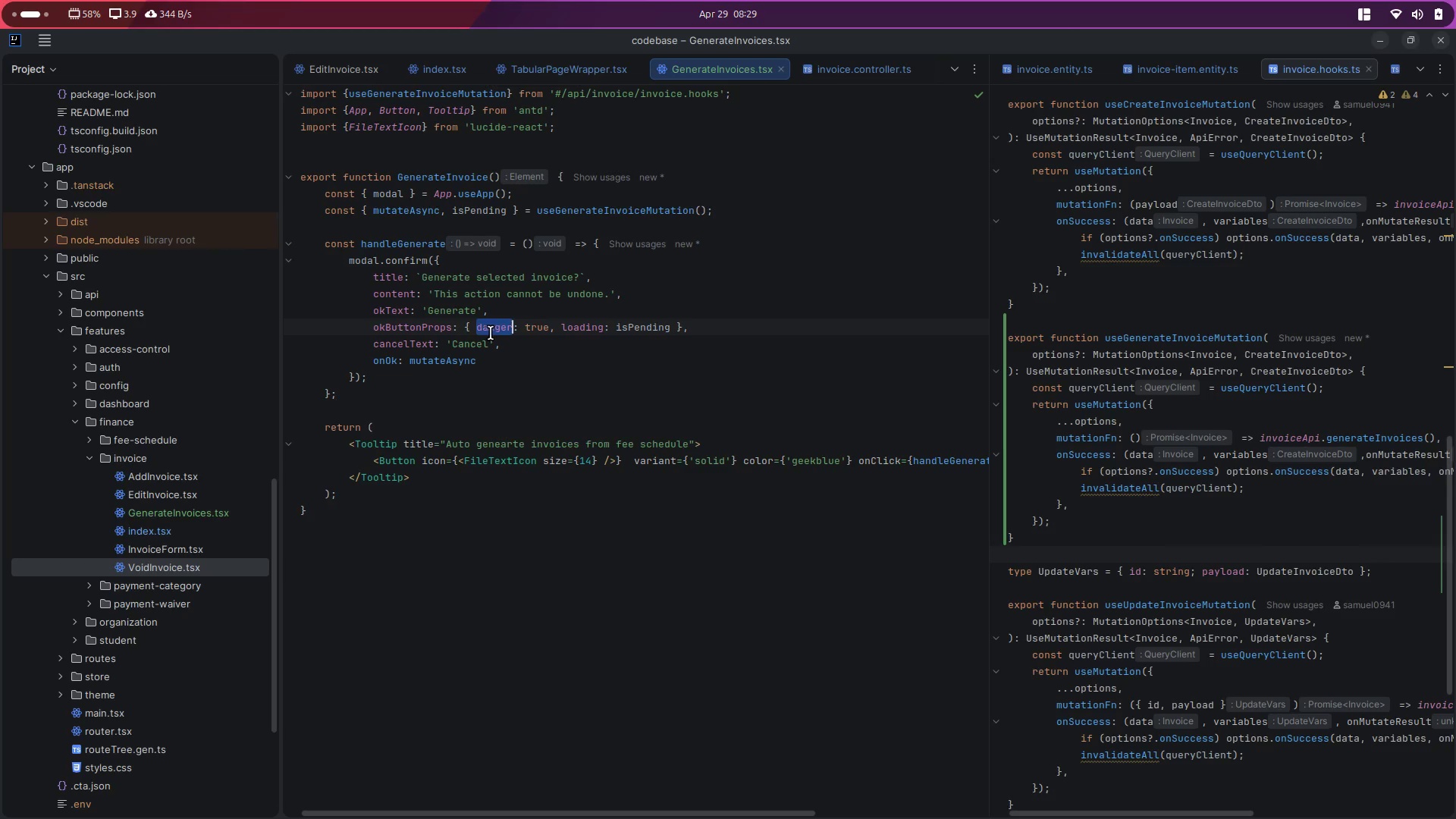 
hold_key(key=ShiftRight, duration=1.58)
 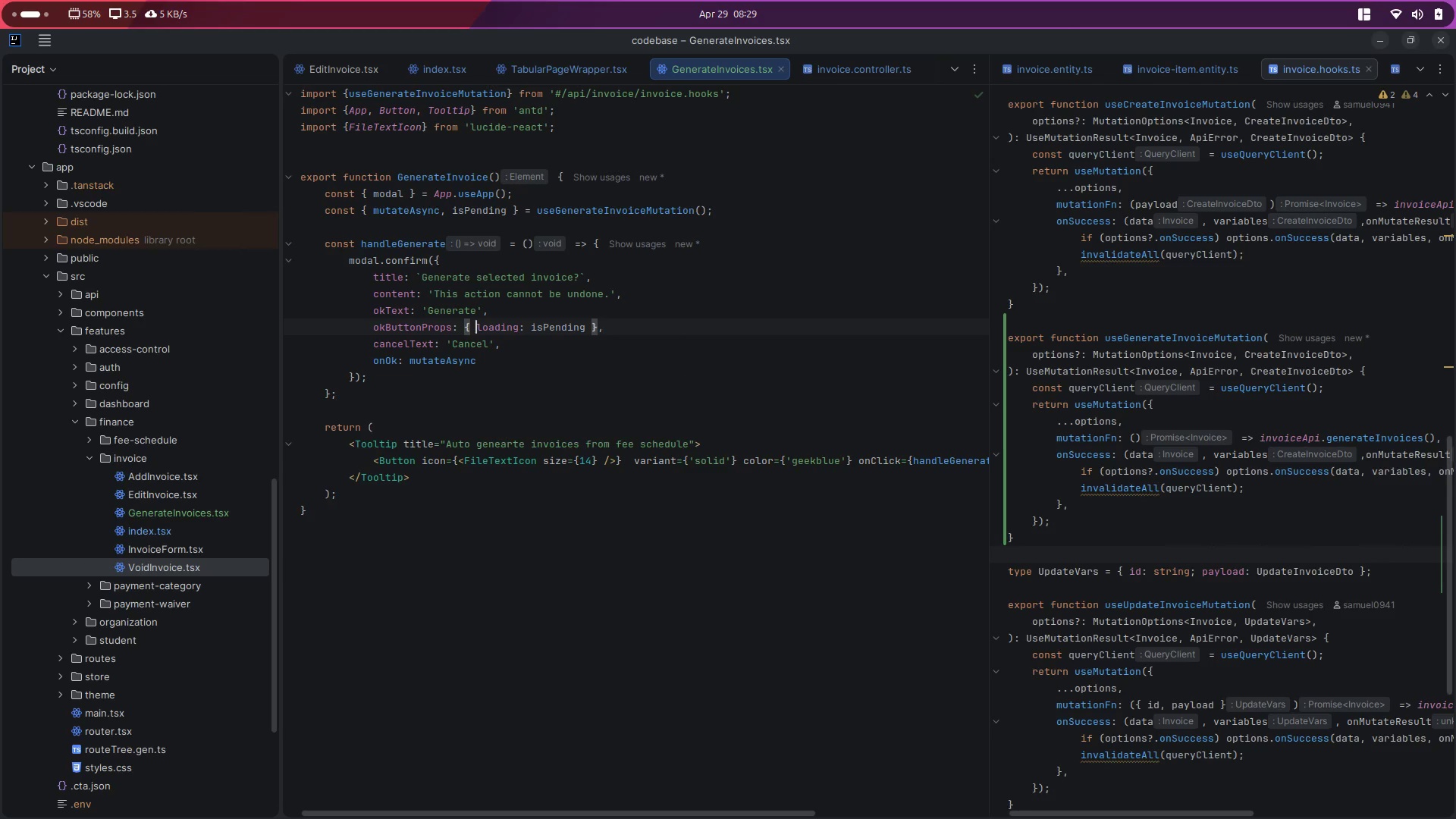 
hold_key(key=ArrowRight, duration=0.69)
 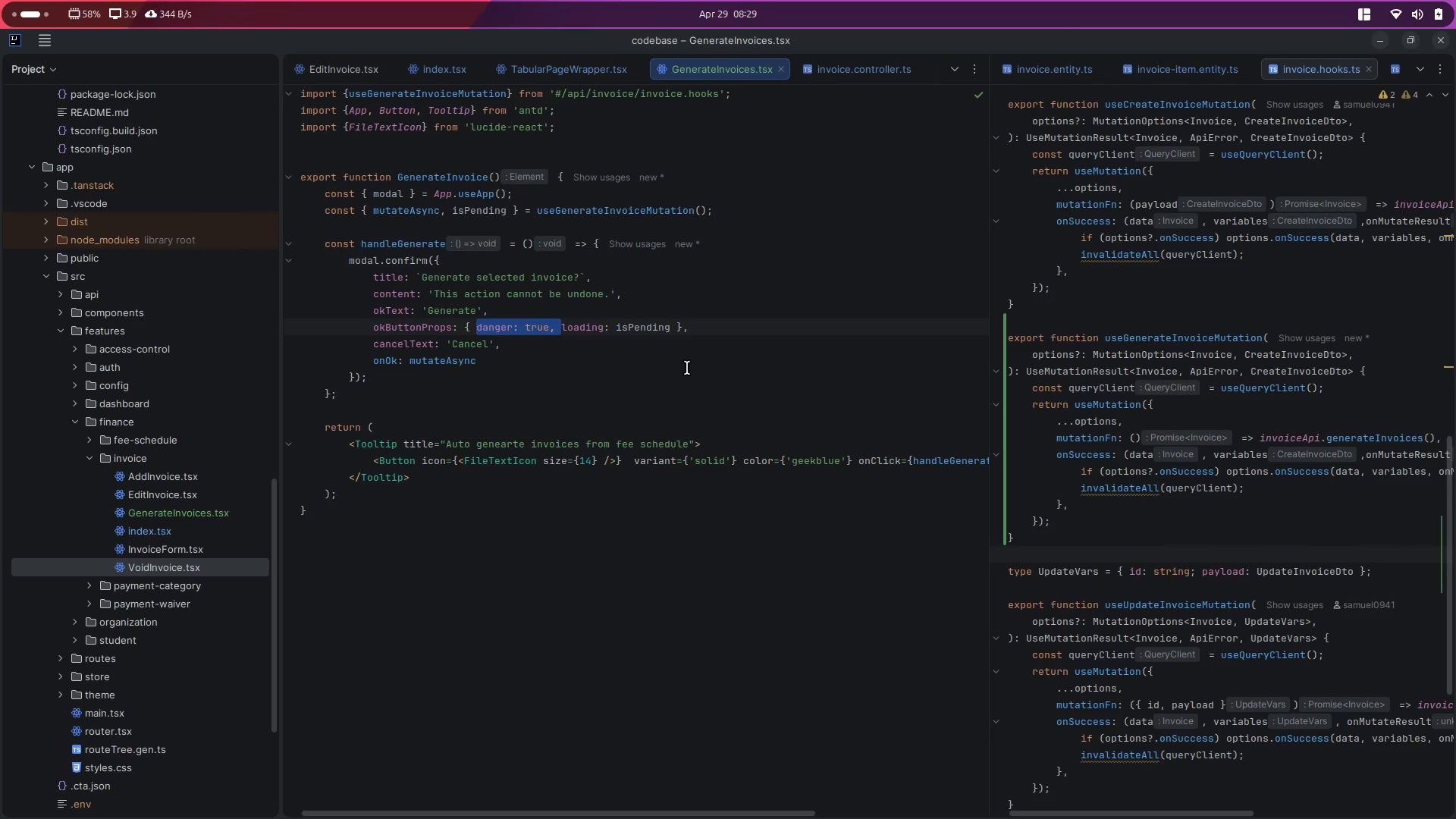 
key(Backspace)
 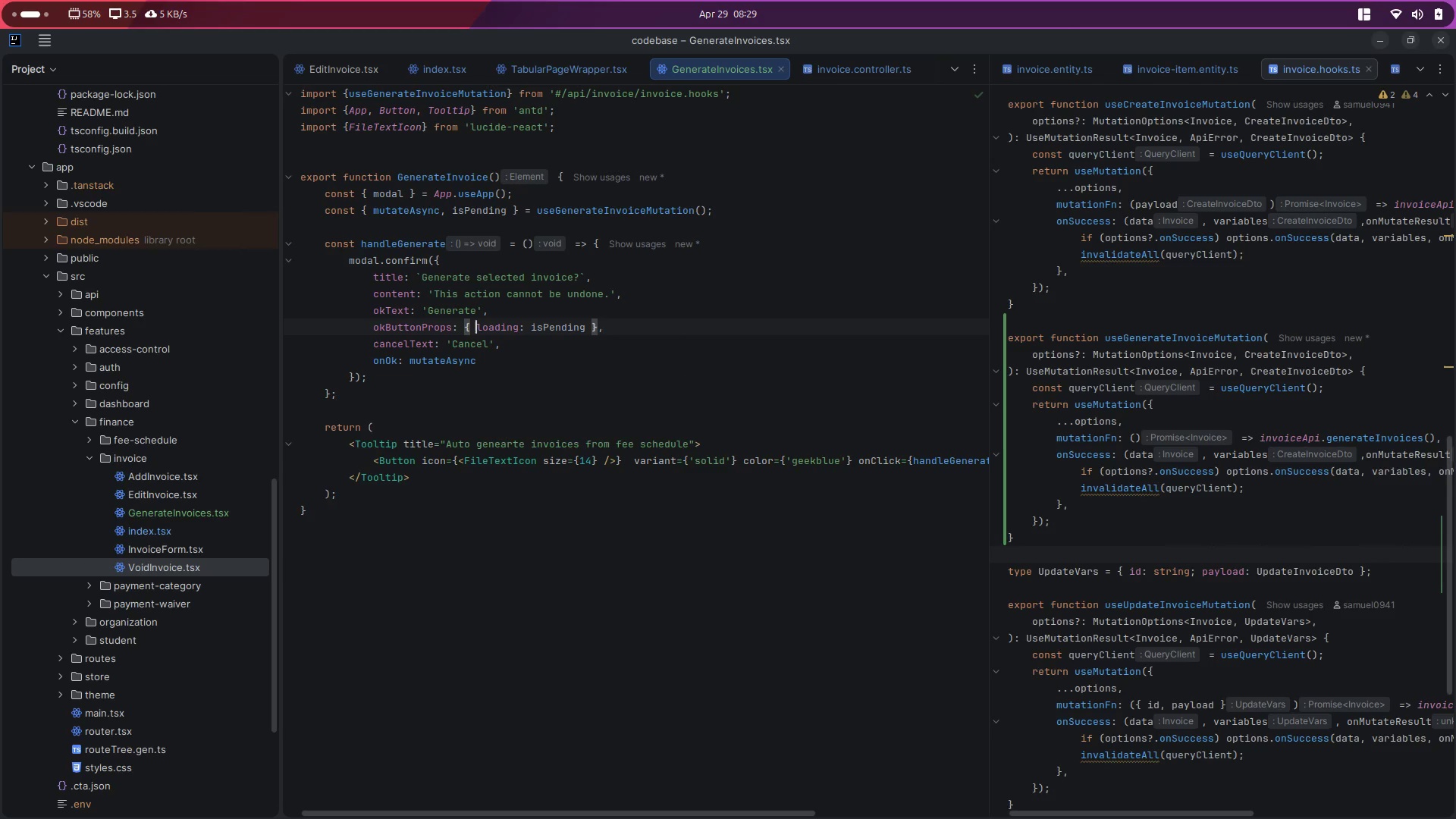 
key(Control+S)
 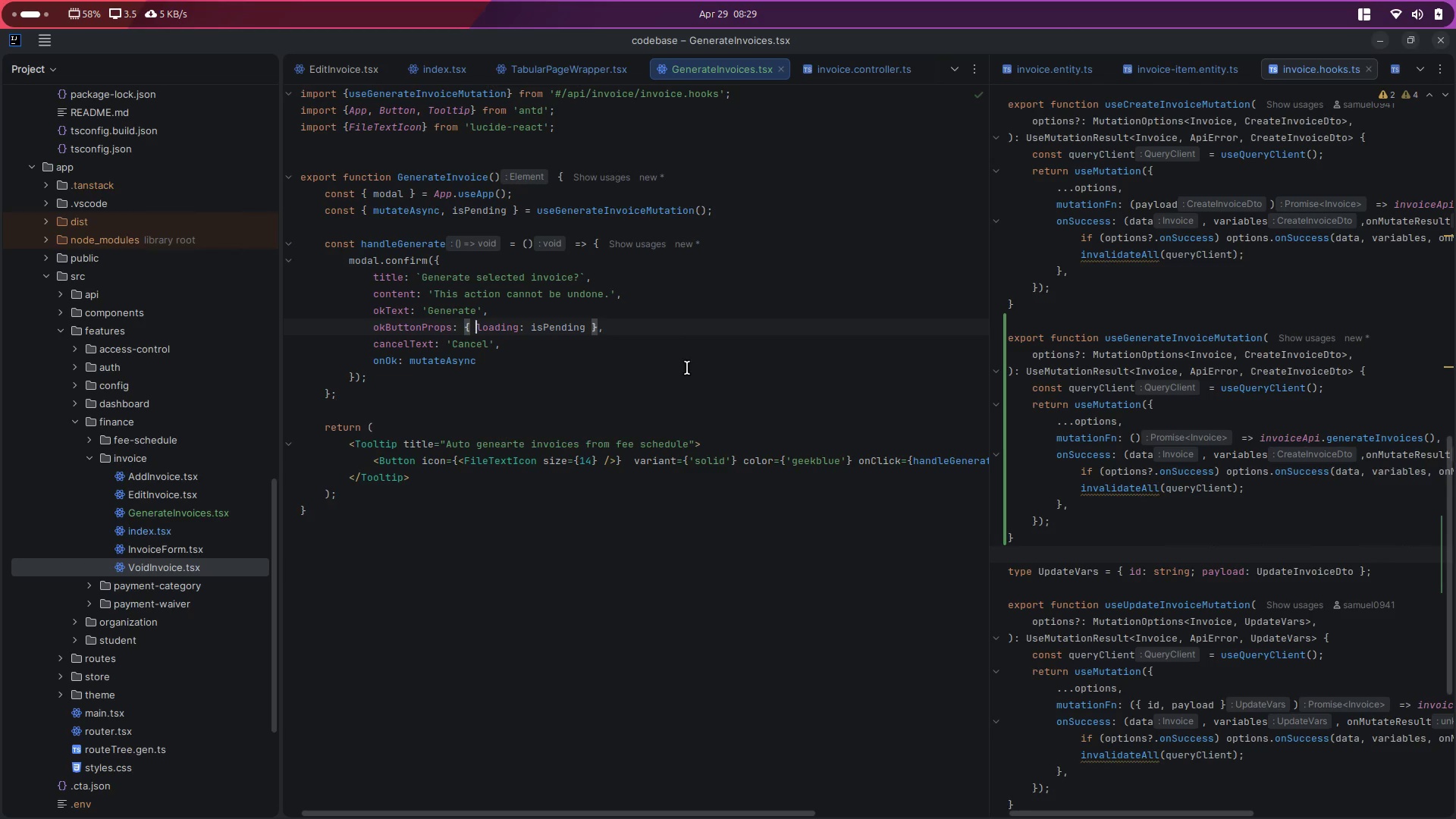 
key(Alt+Control+ArrowLeft)
 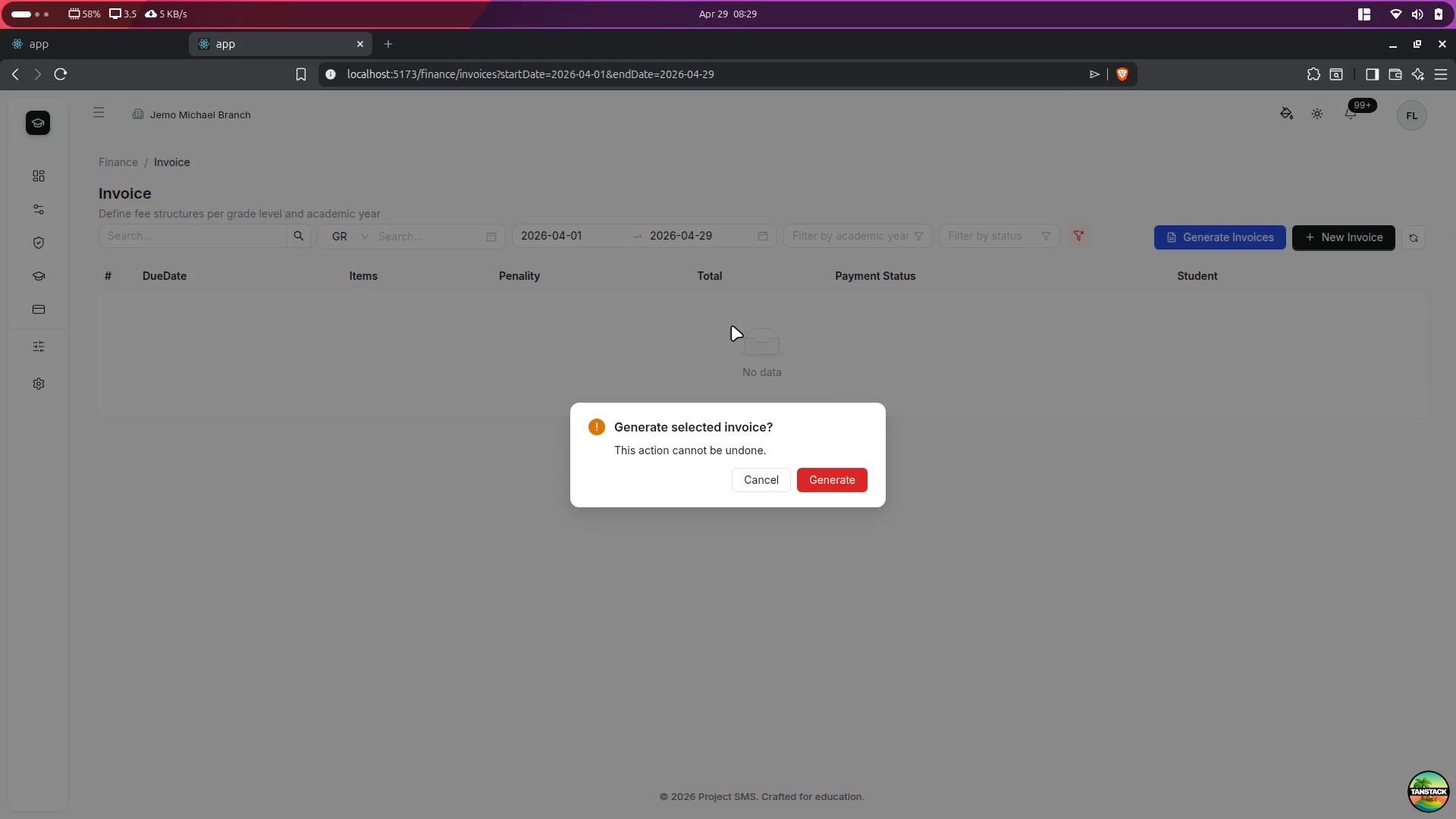 
left_click([759, 478])
 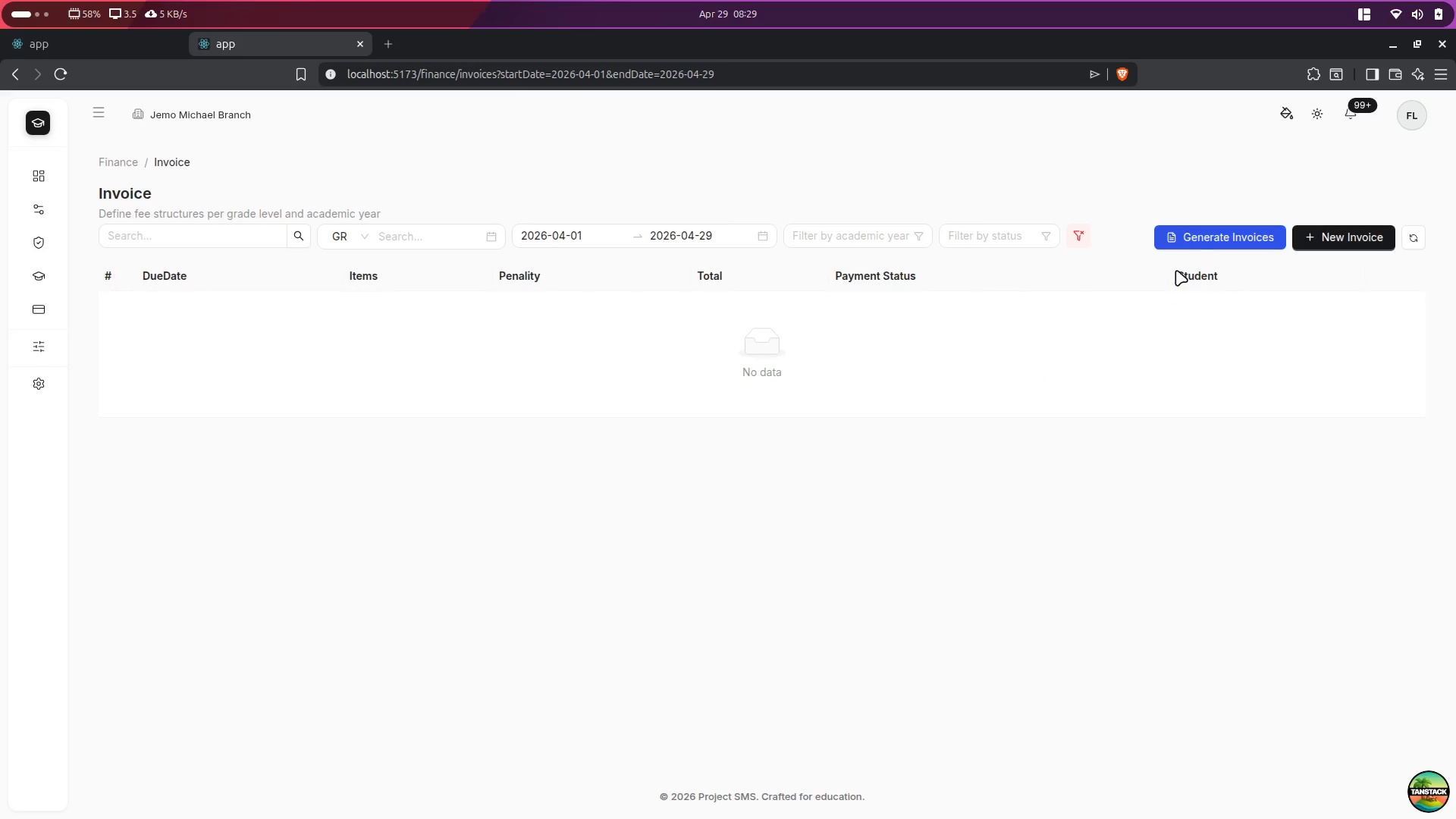 
left_click([1202, 236])
 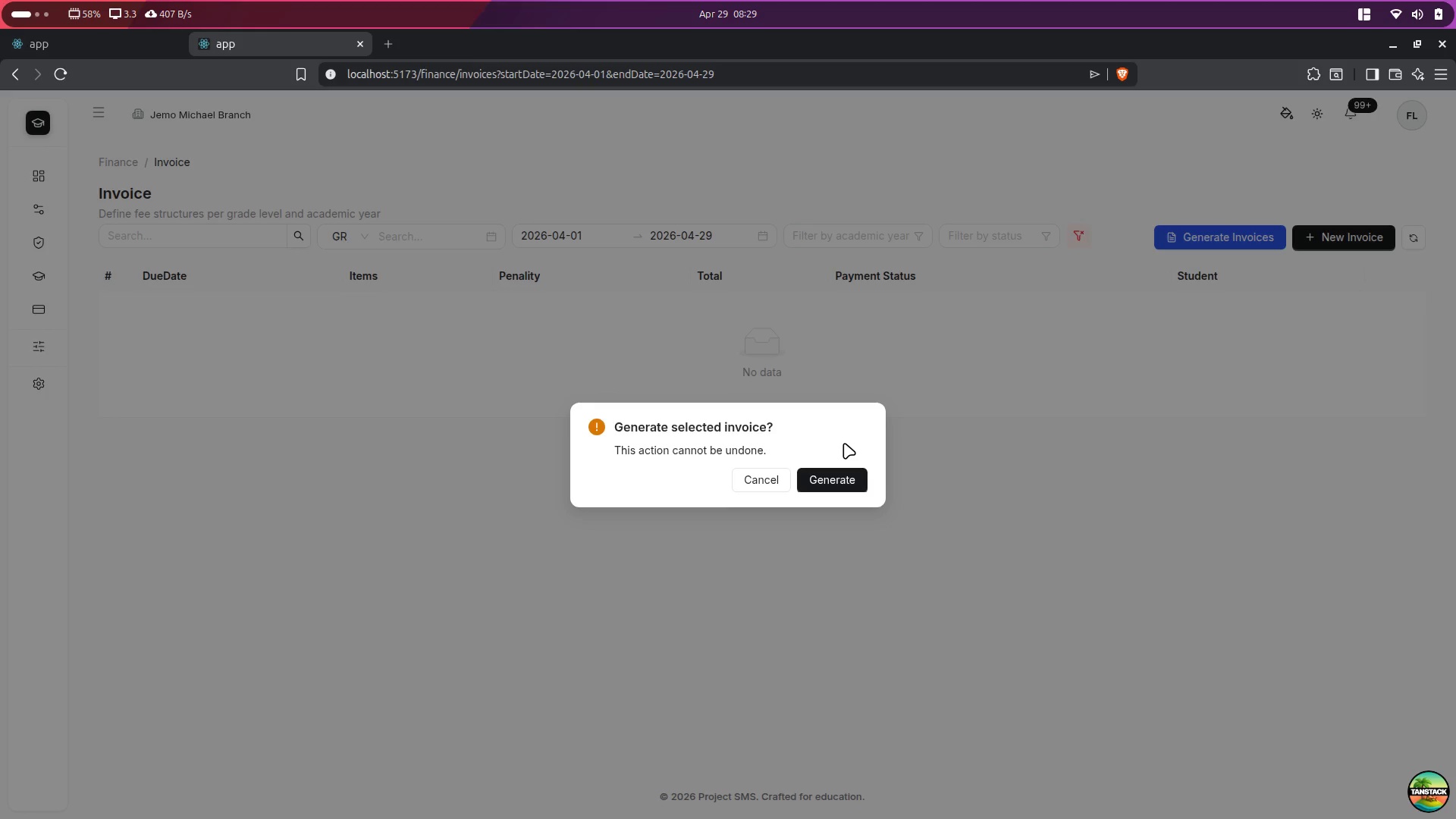 
wait(5.51)
 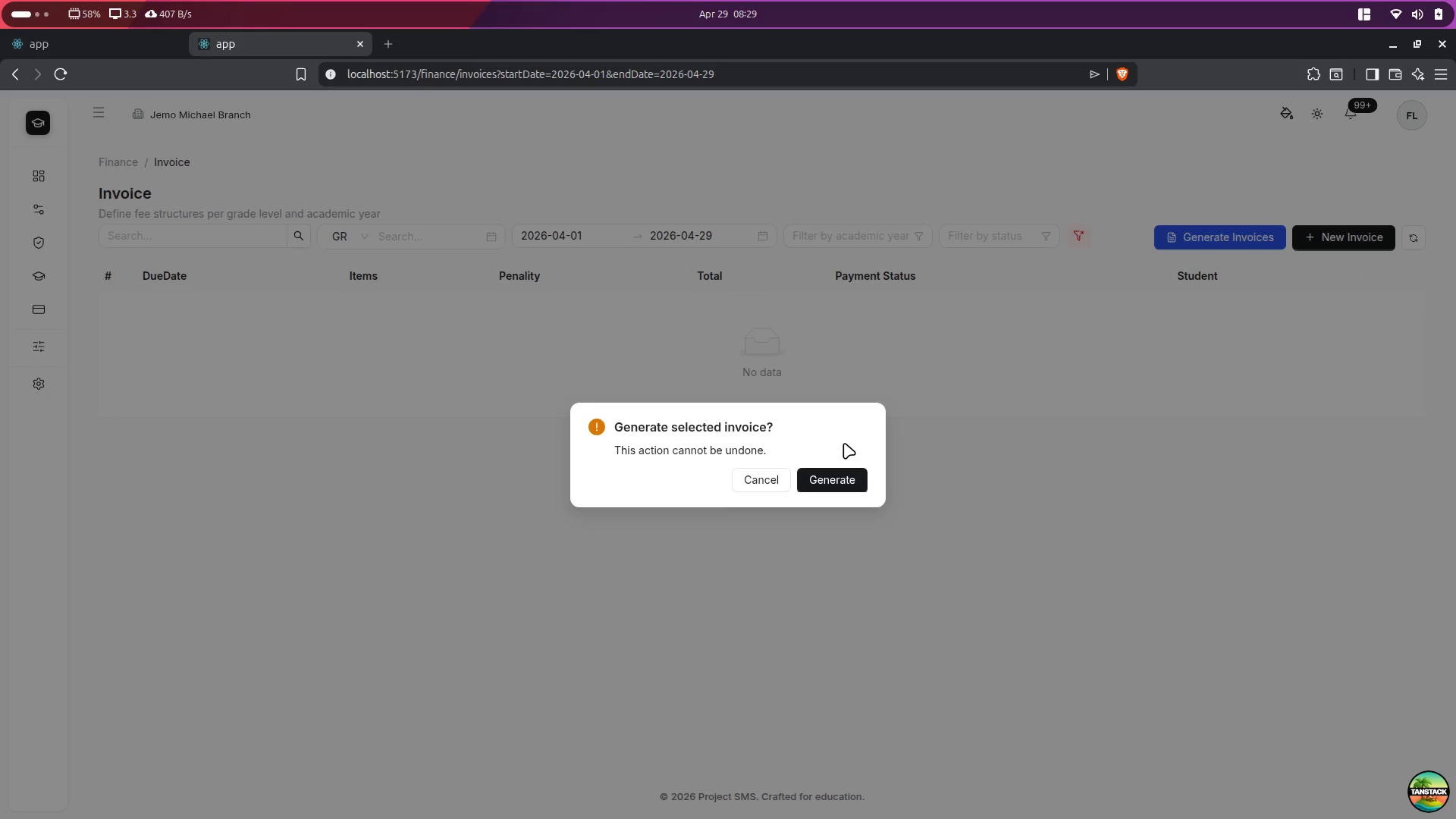 
key(Alt+Control+ArrowRight)
 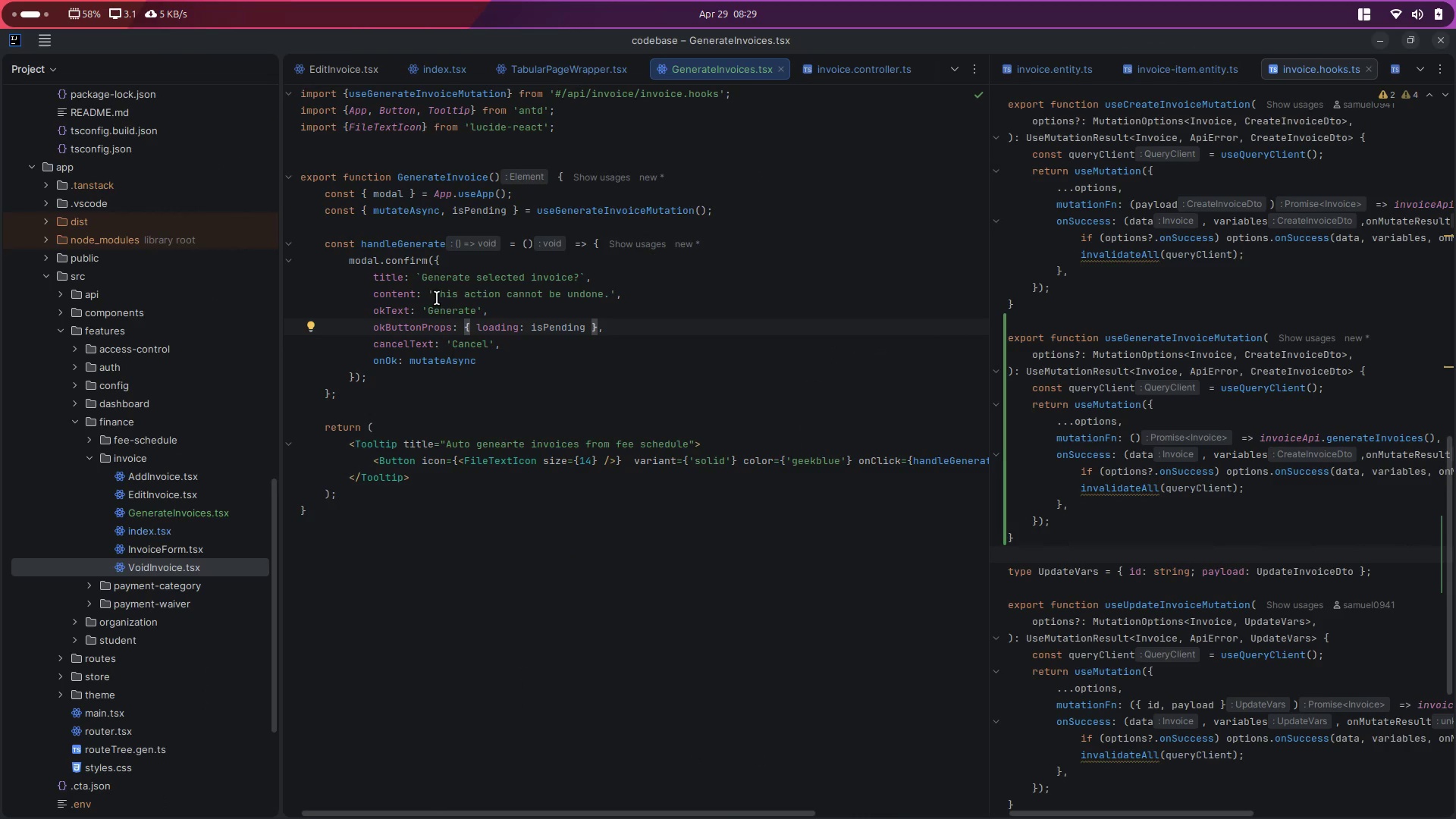 
left_click_drag(start_coordinate=[466, 293], to_coordinate=[601, 288])
 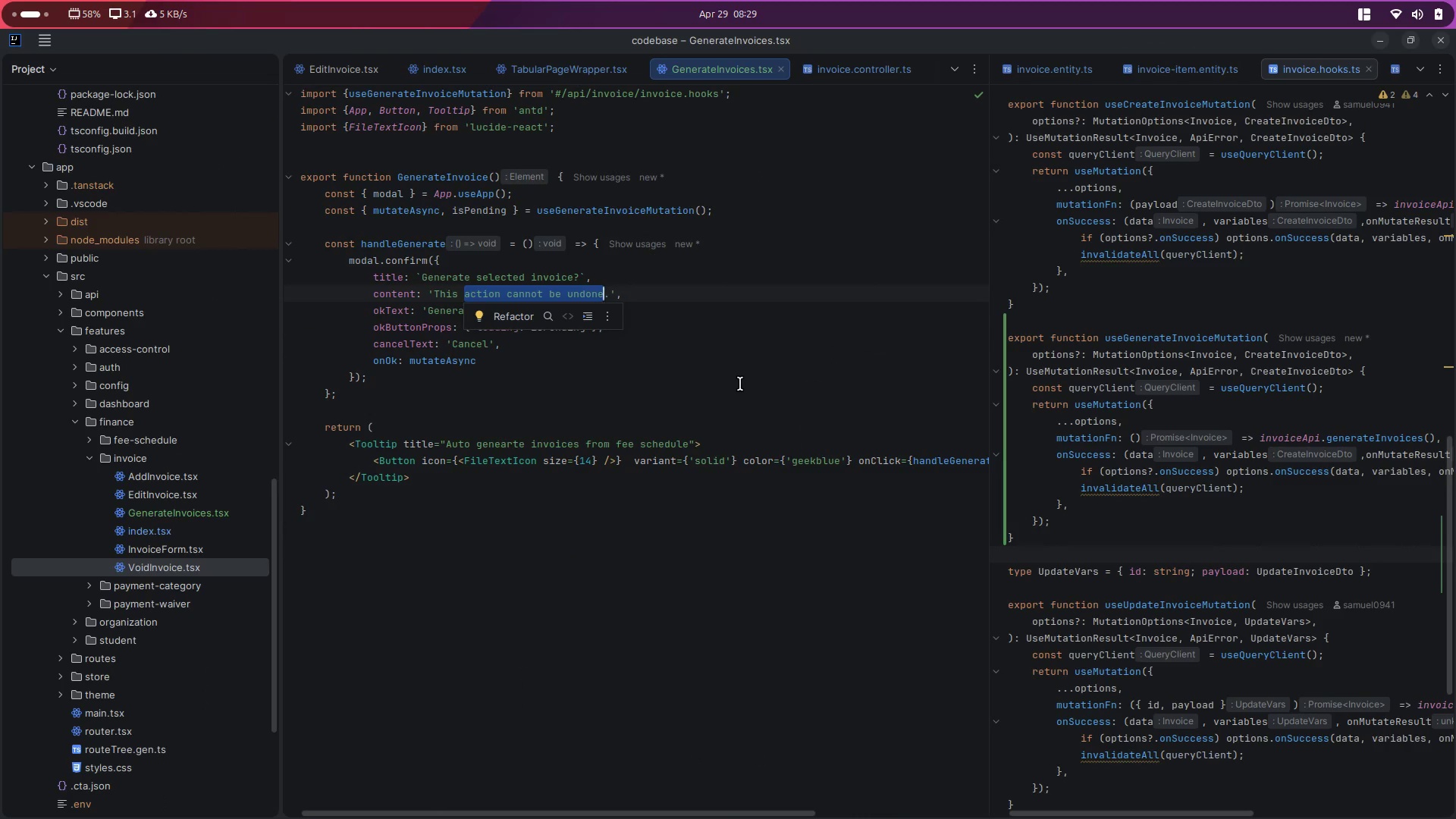 
key(Shift+ShiftRight)
 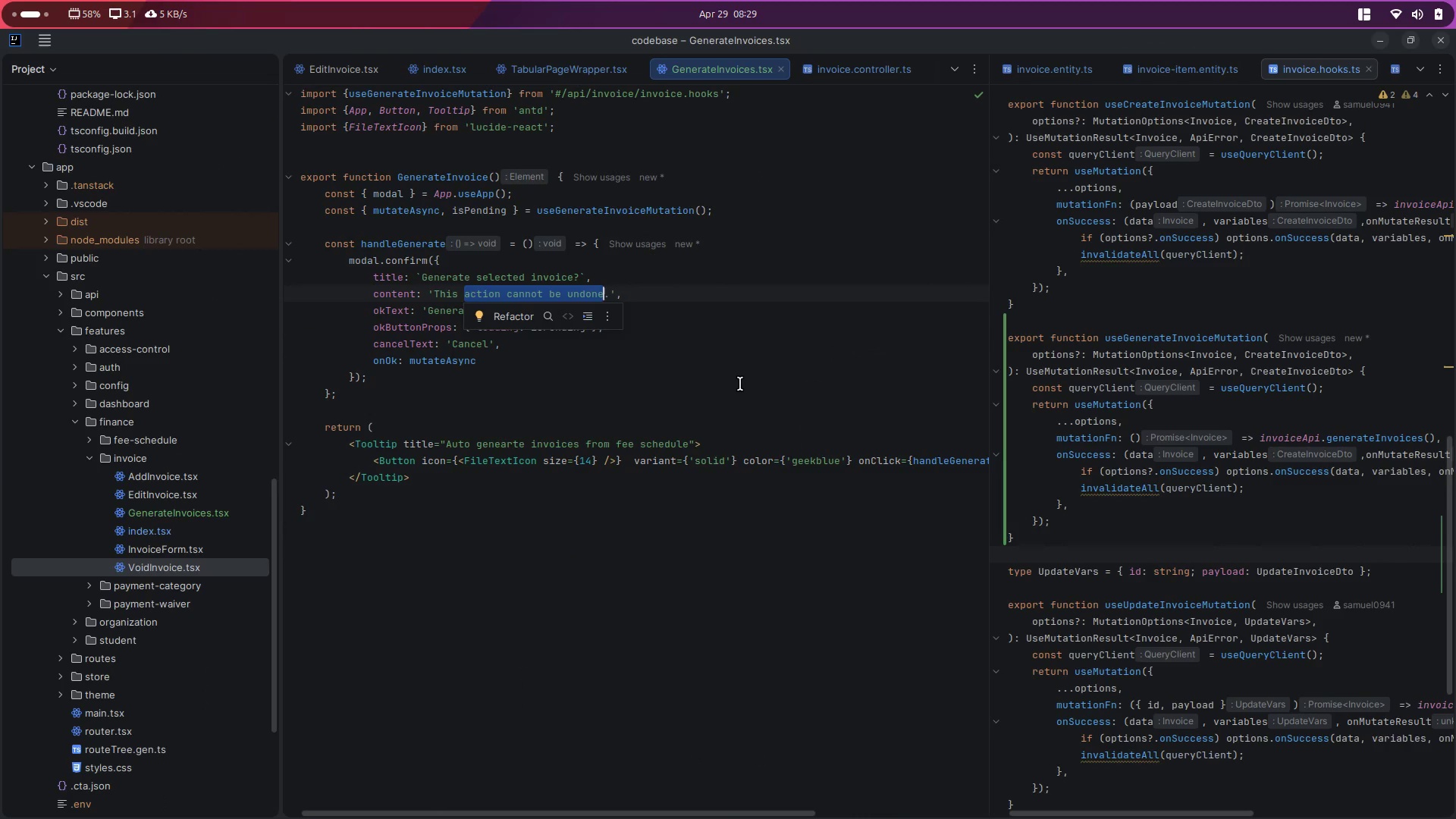 
key(Shift+ArrowRight)
 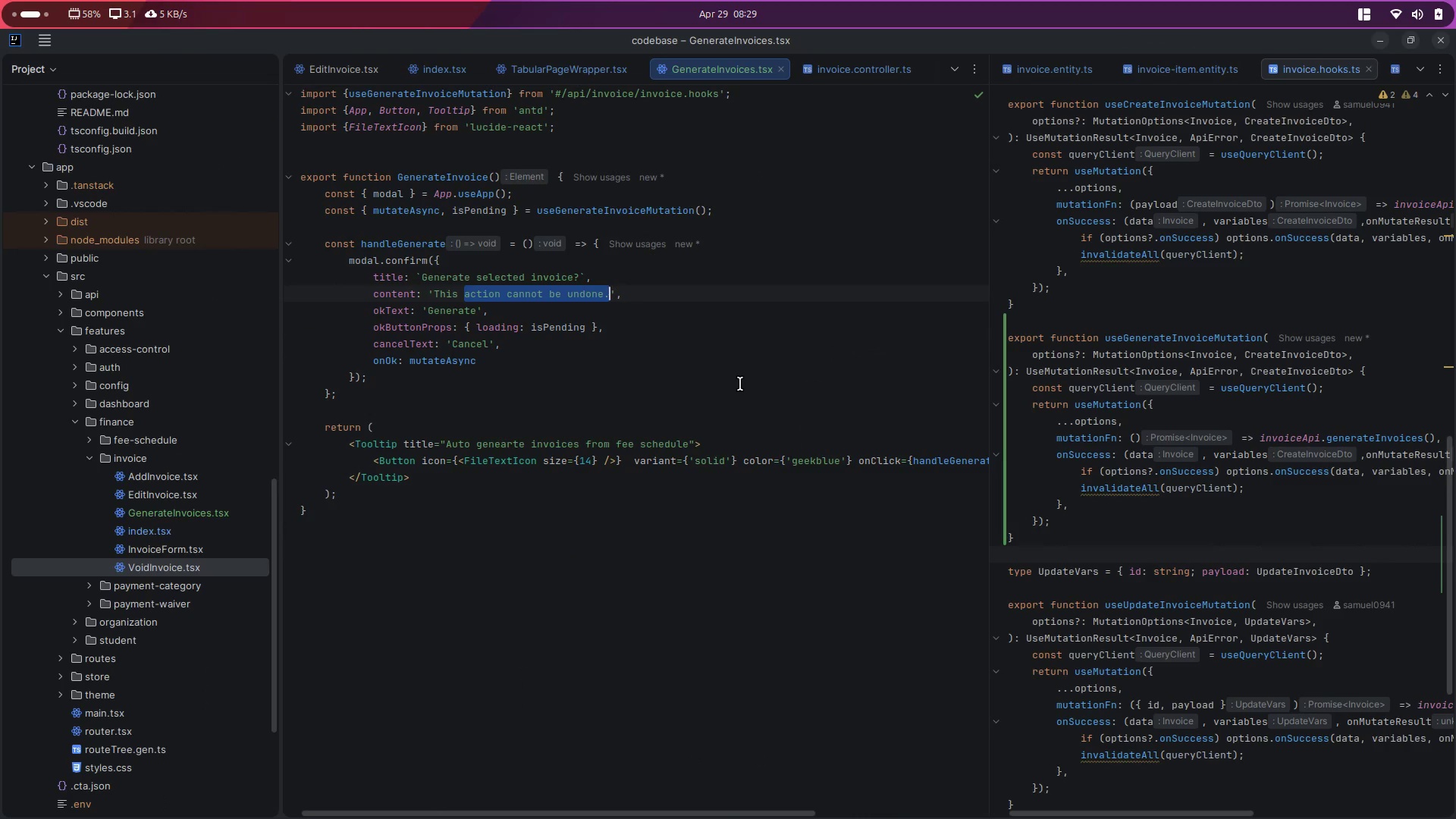 
type(will generate invoice)
 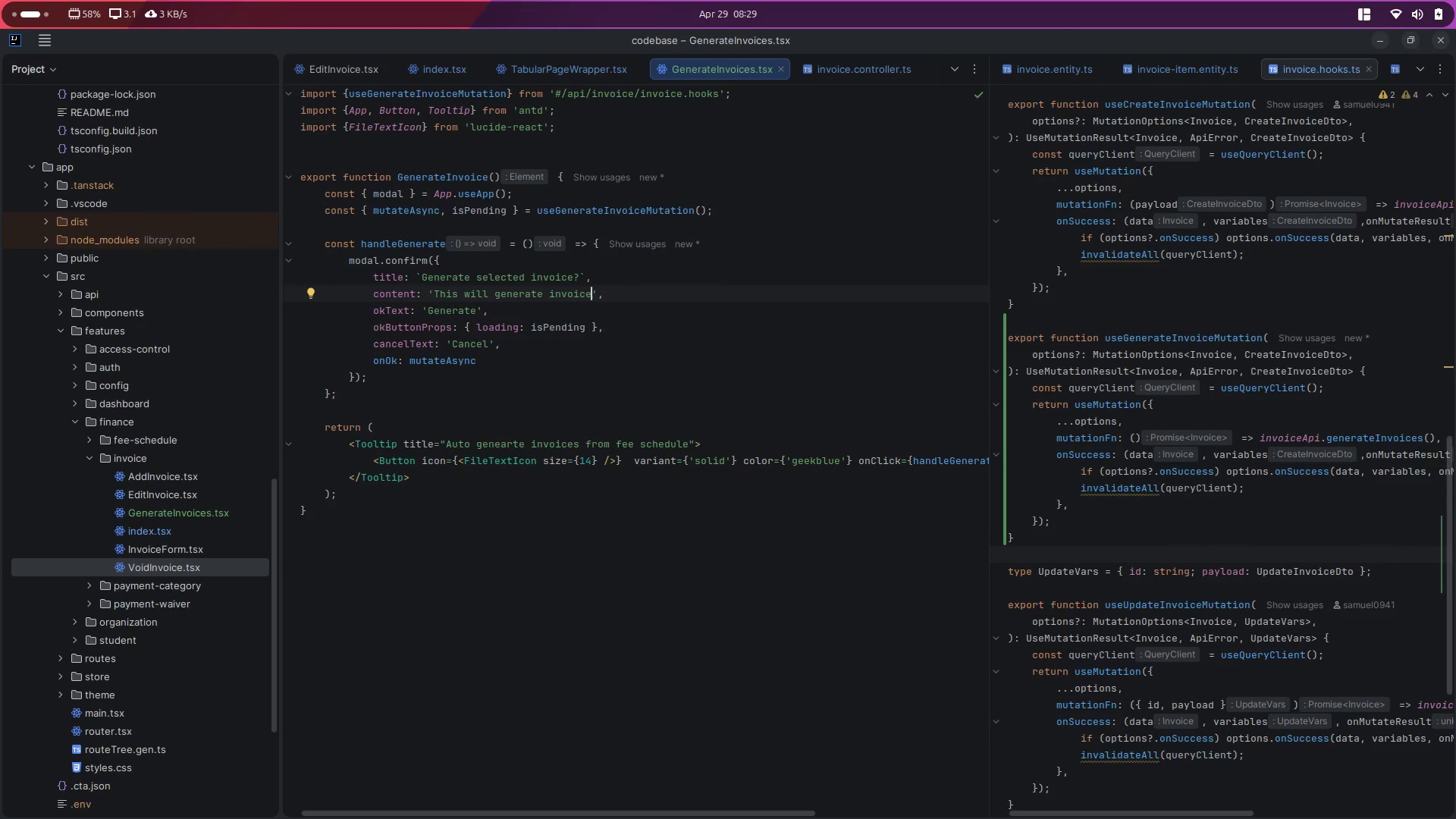 
key(Backspace)
key(Backspace)
key(Backspace)
key(Backspace)
key(Backspace)
key(Backspace)
key(Backspace)
type(remaingin )
key(Backspace)
key(Backspace)
key(Backspace)
key(Backspace)
type(n)
key(Backspace)
key(Backspace)
key(Backspace)
type(invoices u)
key(Backspace)
type(using 'F)
 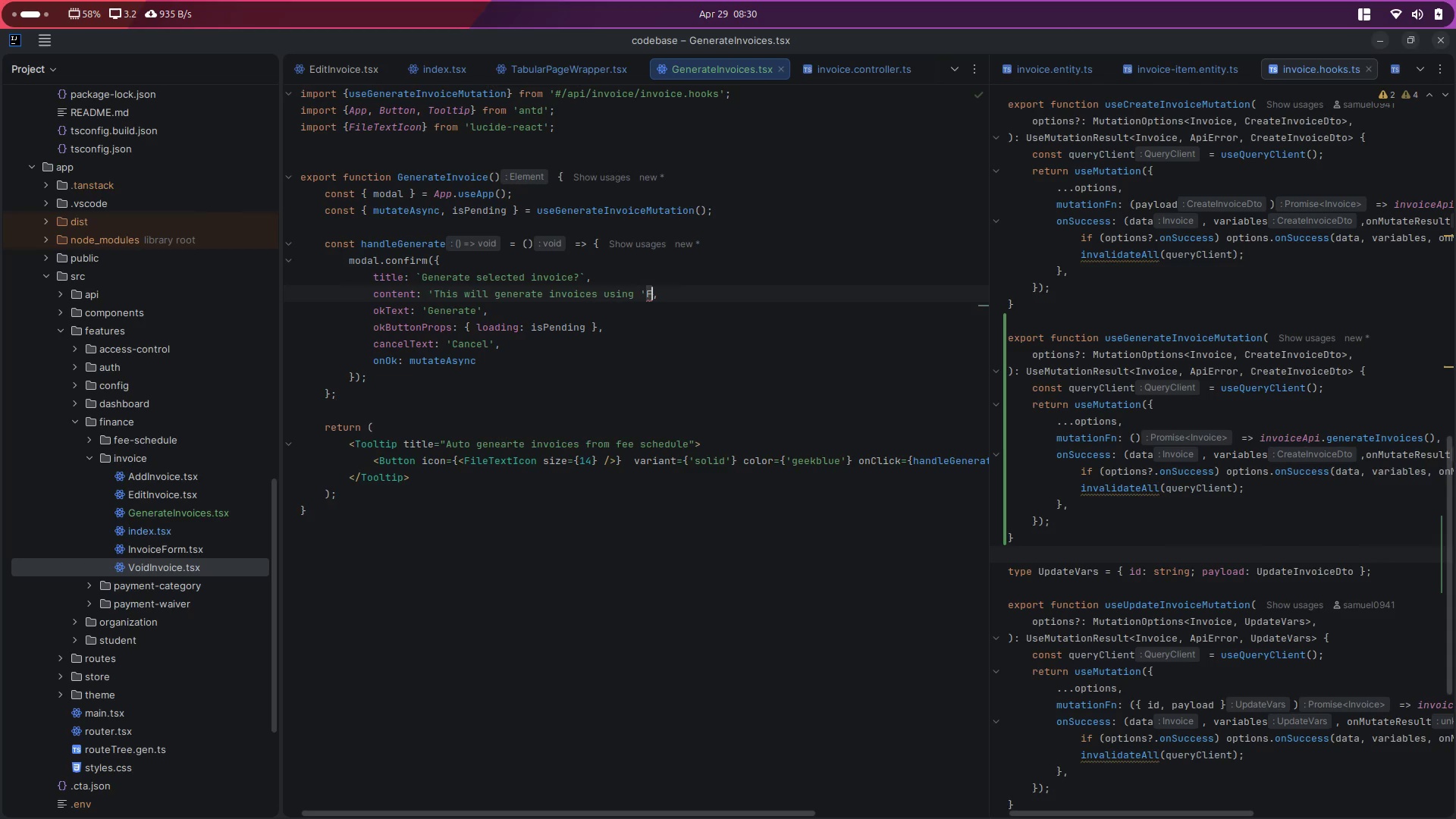 
key(Control+Z)
 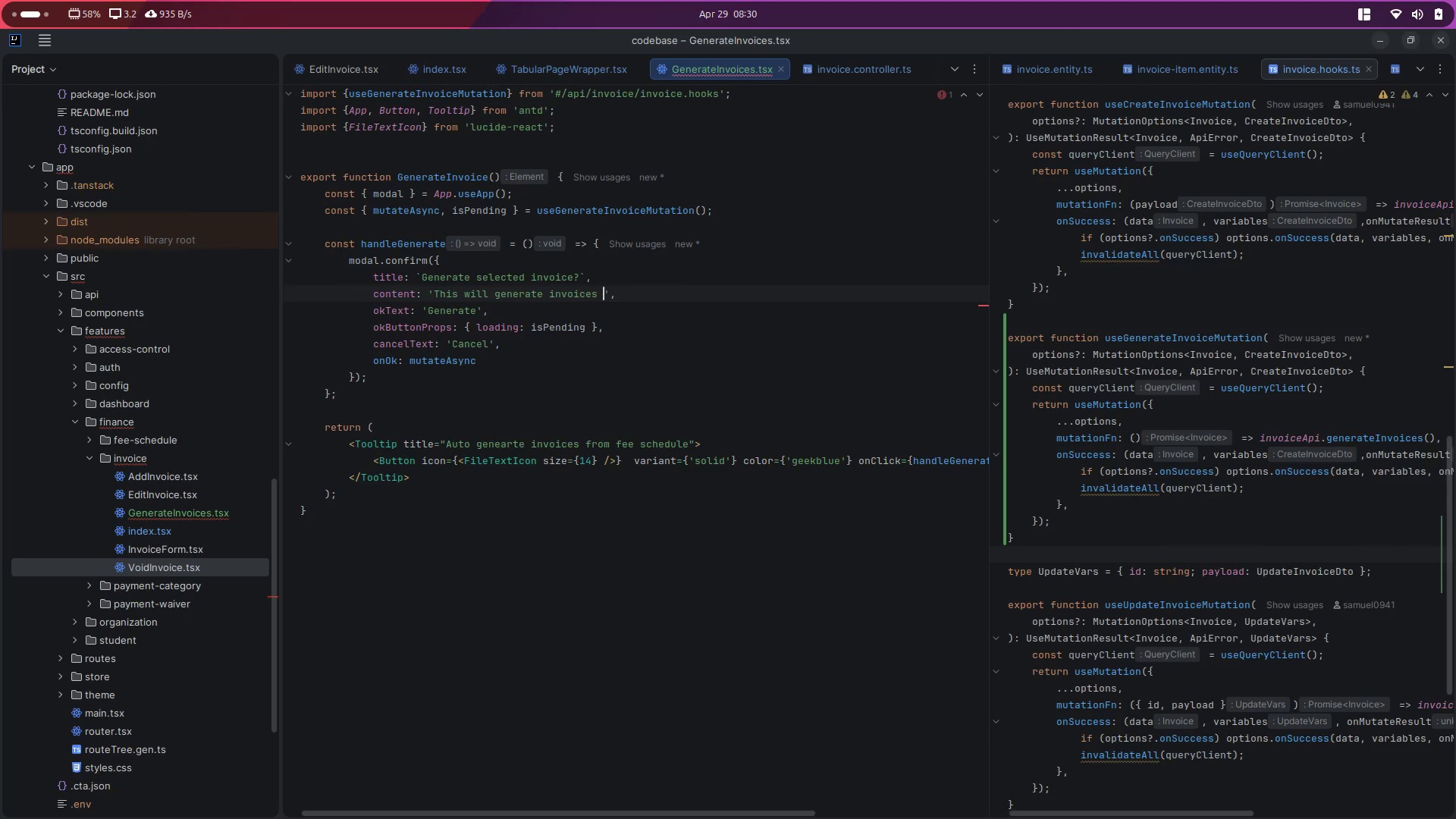 
key(Control+Z)
 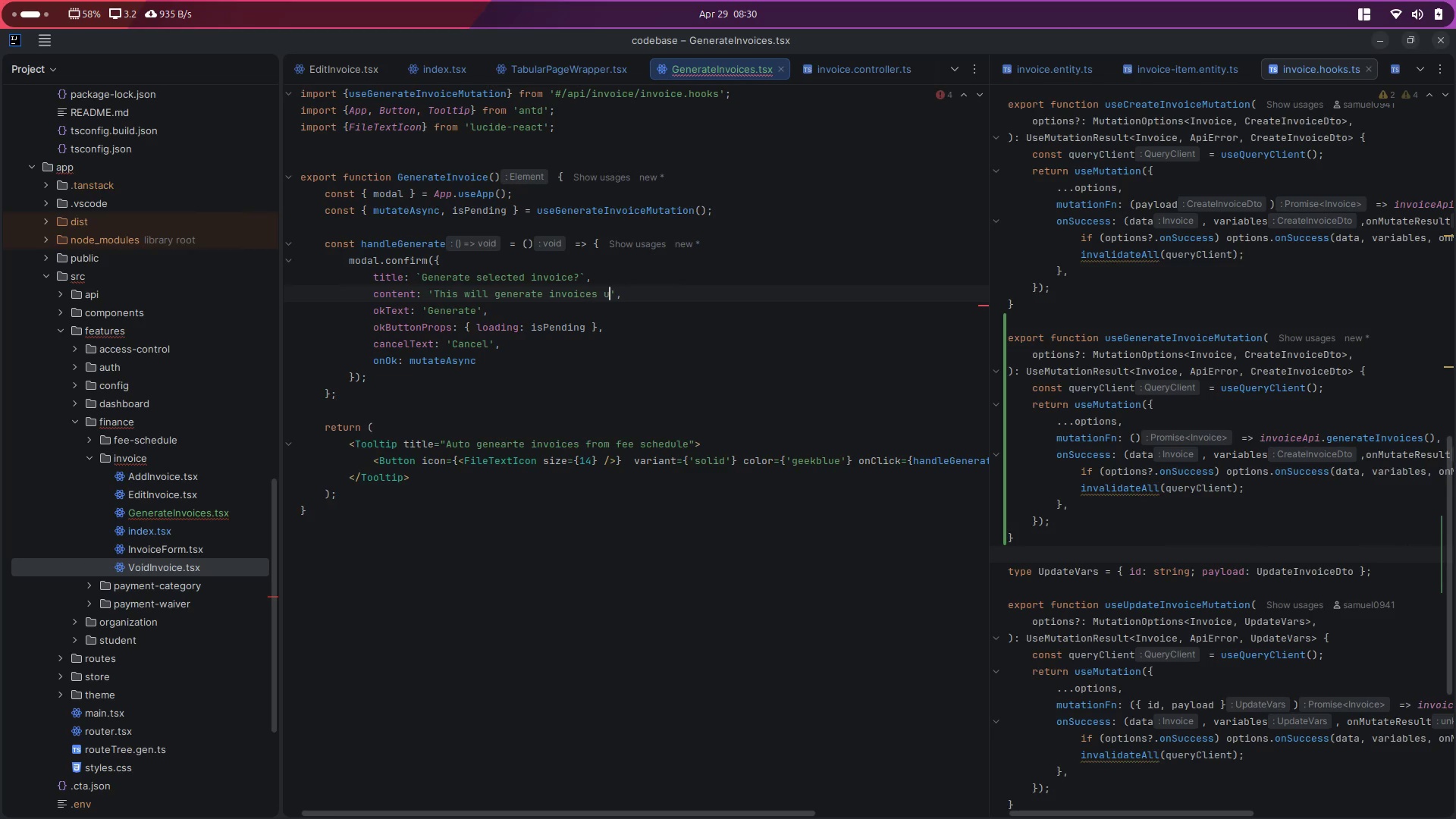 
key(Control+Y)
 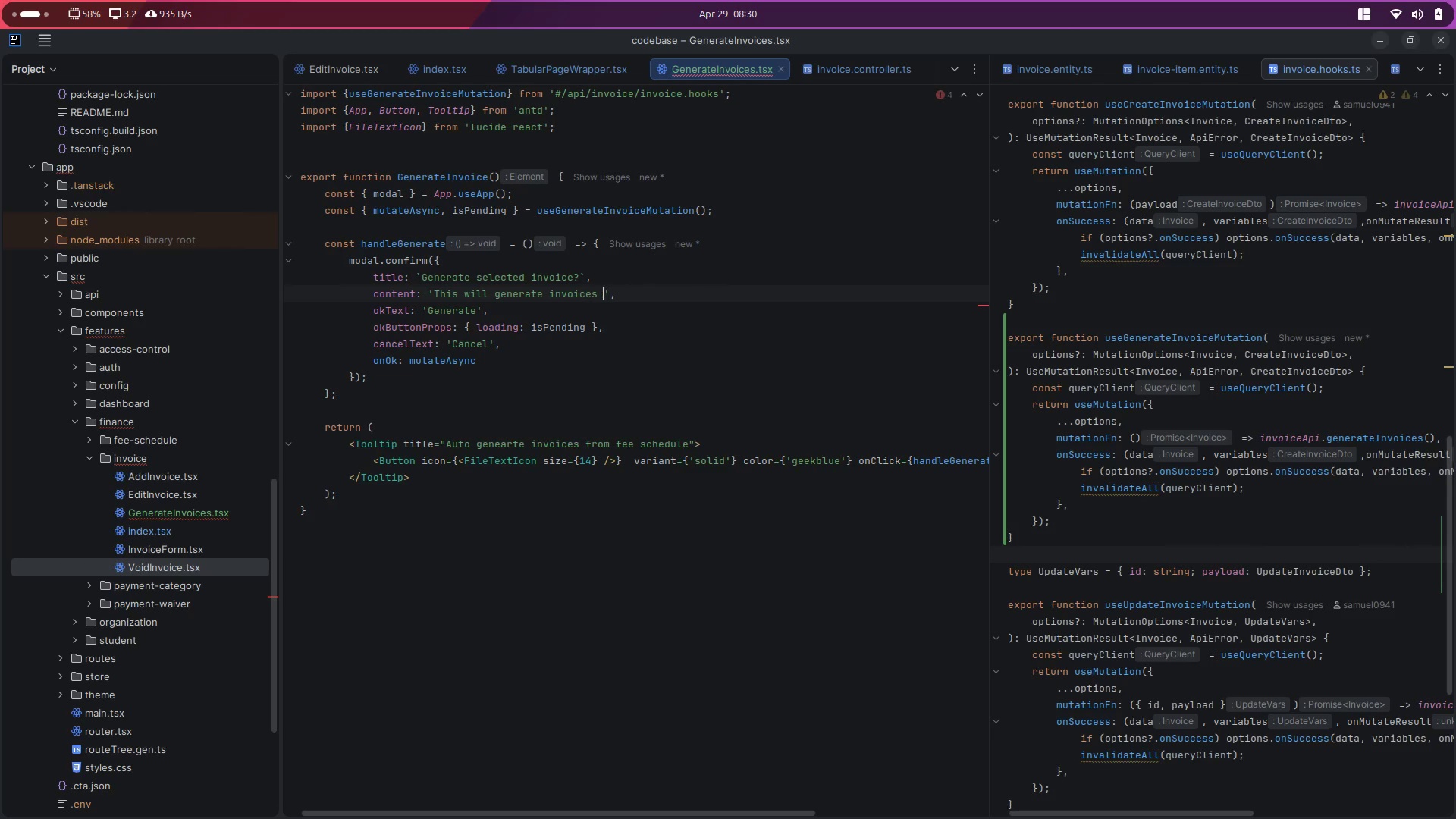 
key(Control+Y)
 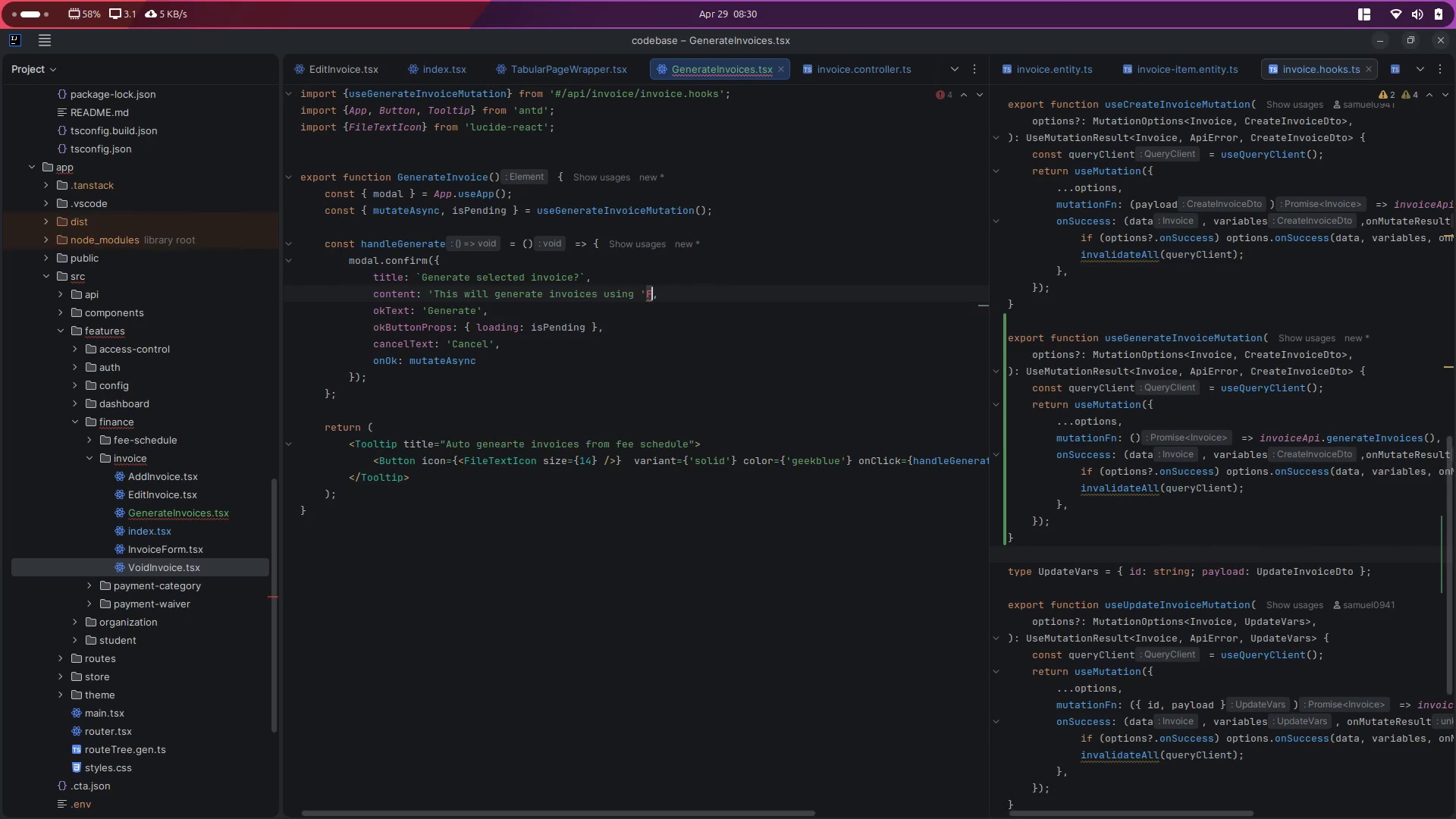 
key(Backspace)
 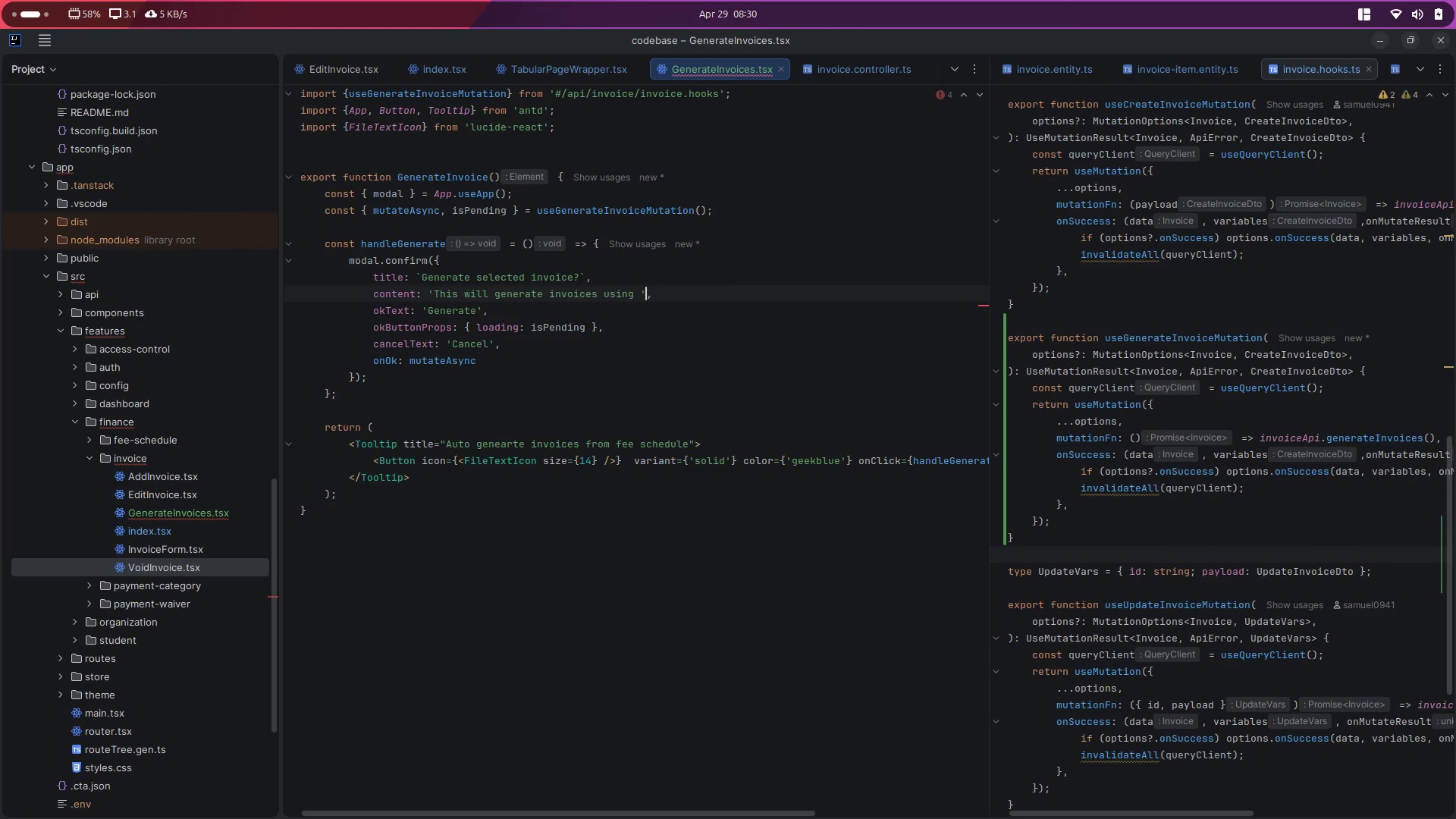 
key(ArrowLeft)
 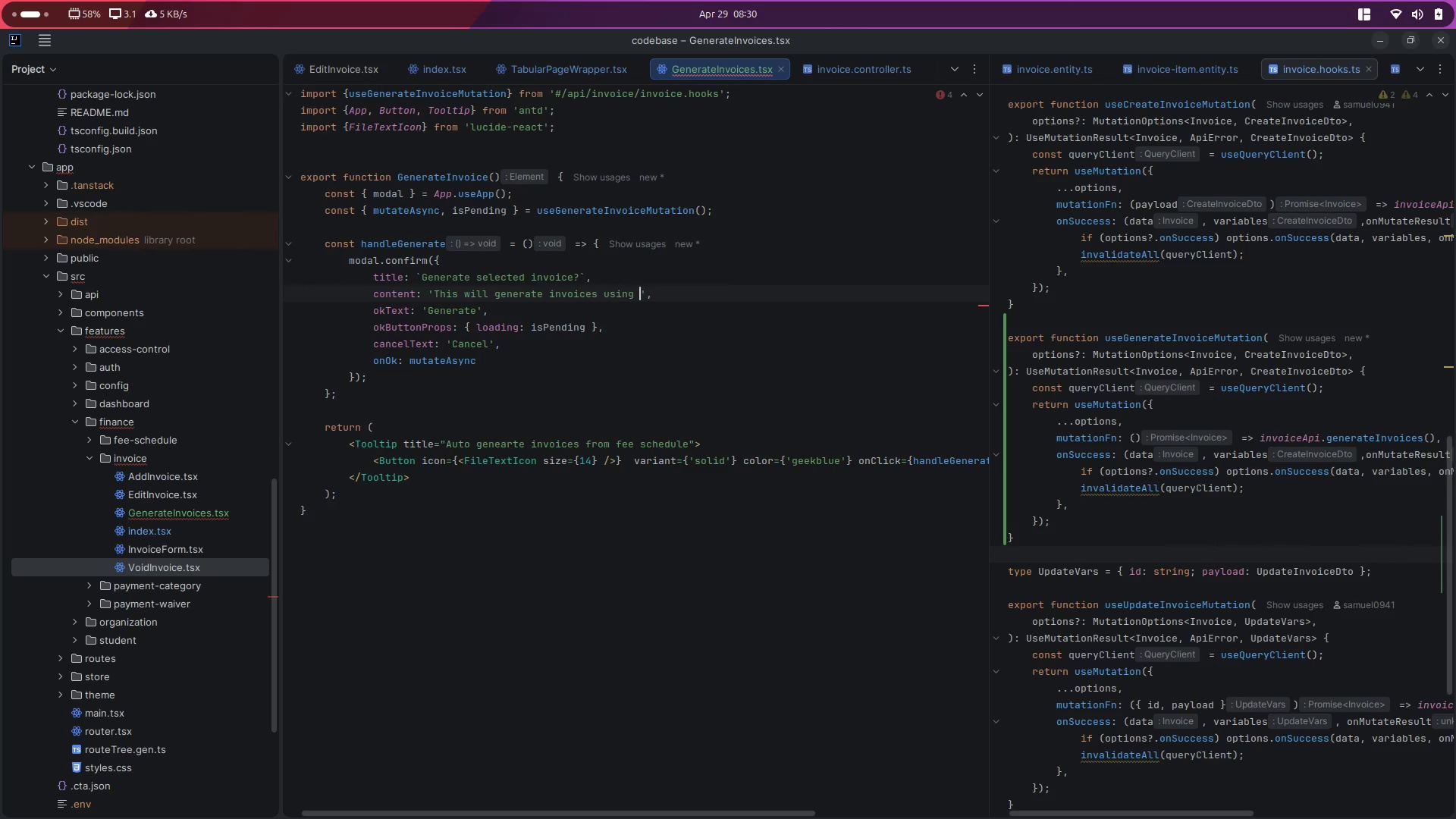 
key(Shift+Quote)
 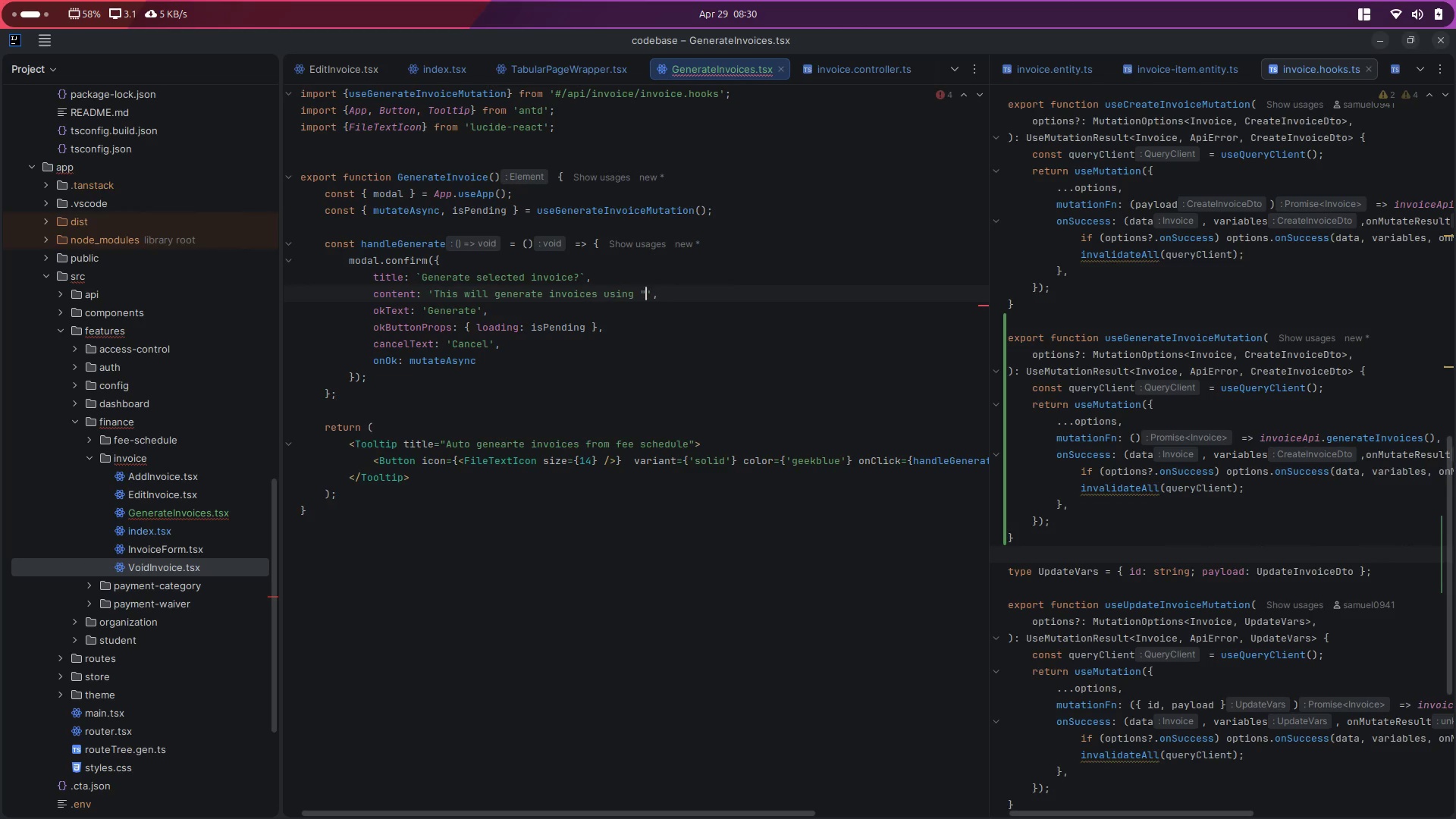 
key(Shift+Quote)
 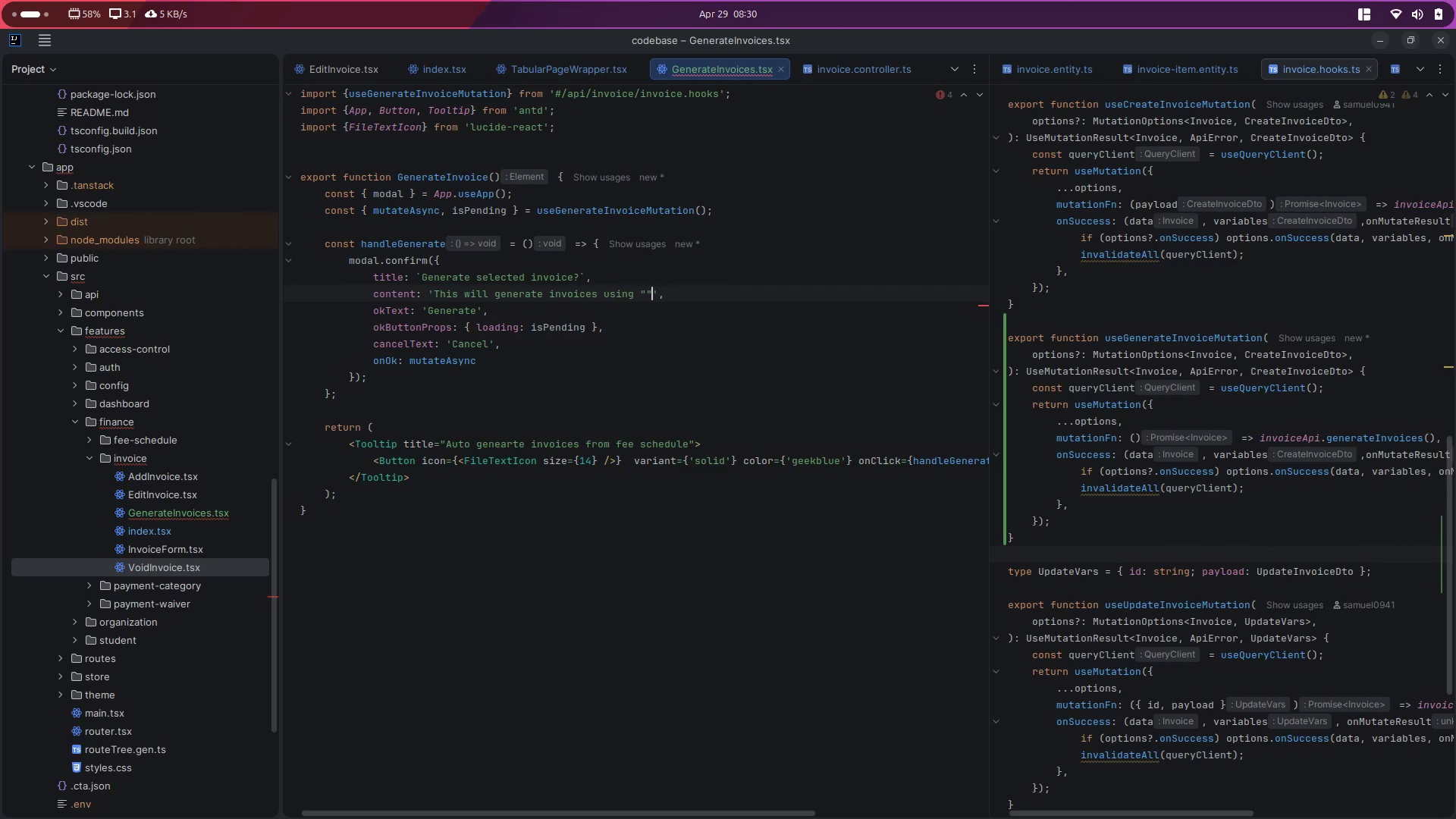 
key(ArrowLeft)
 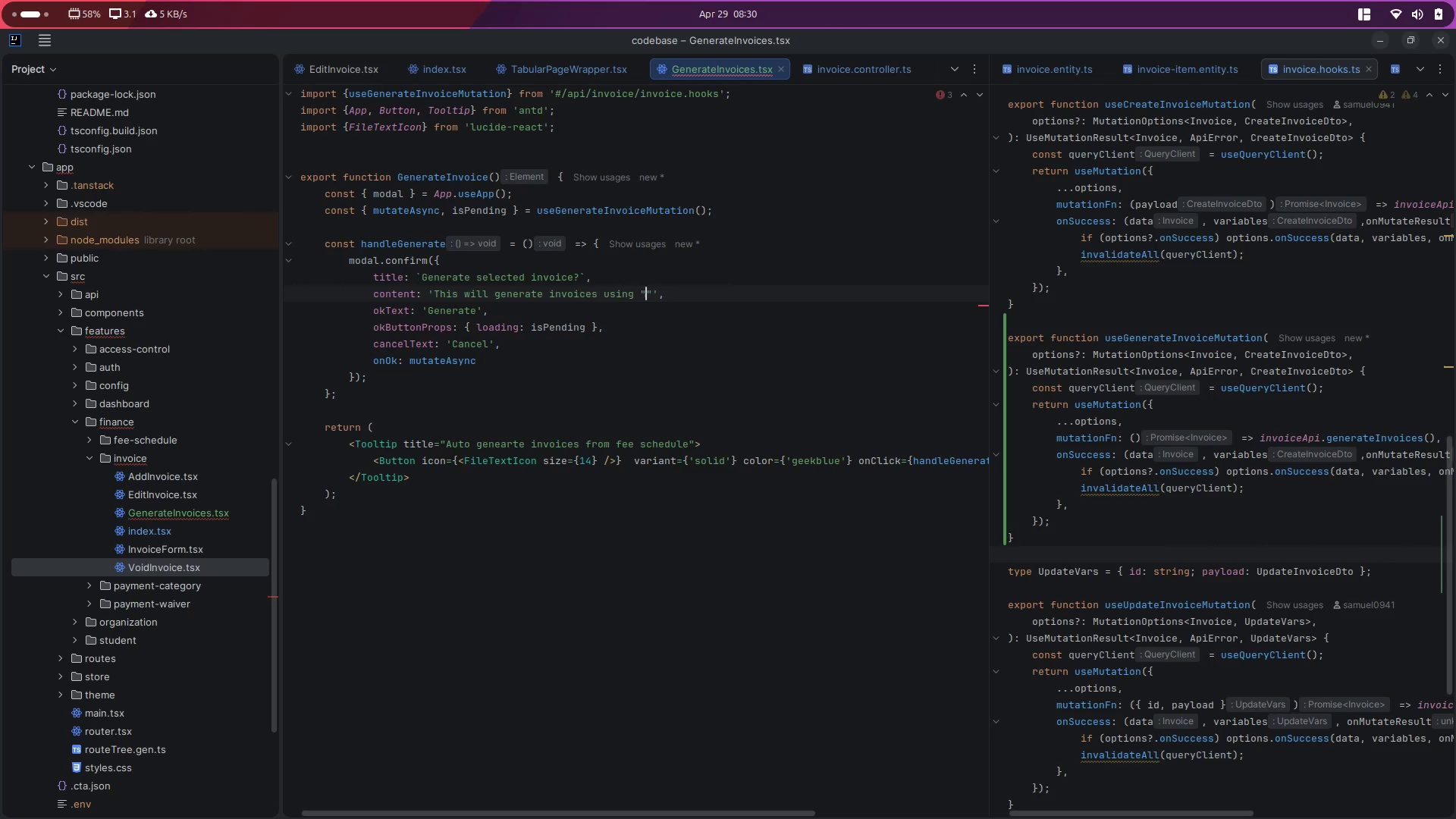 
type(Fee Schedule )
key(Backspace)
 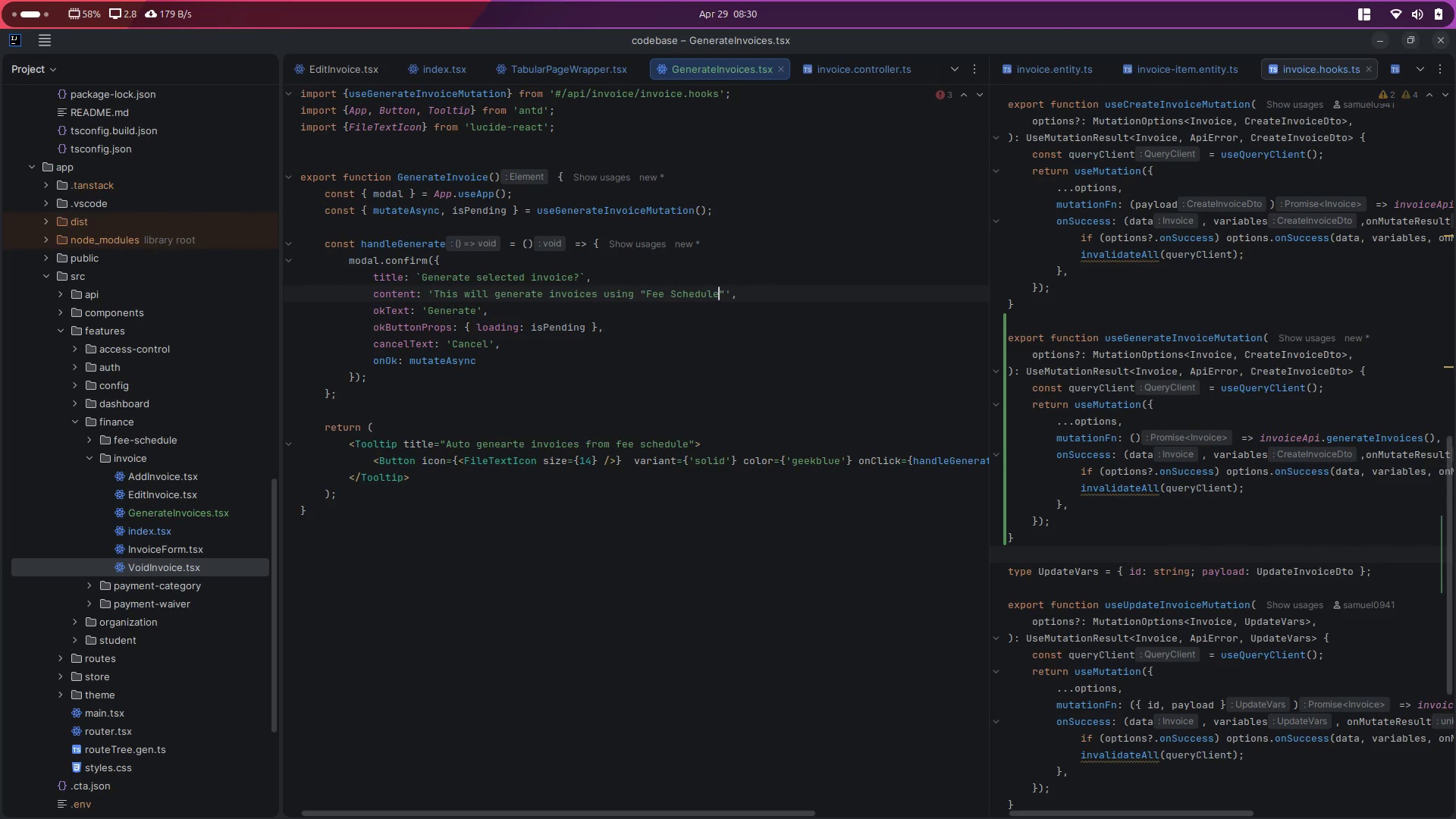 
hold_key(key=ArrowLeft, duration=0.84)
 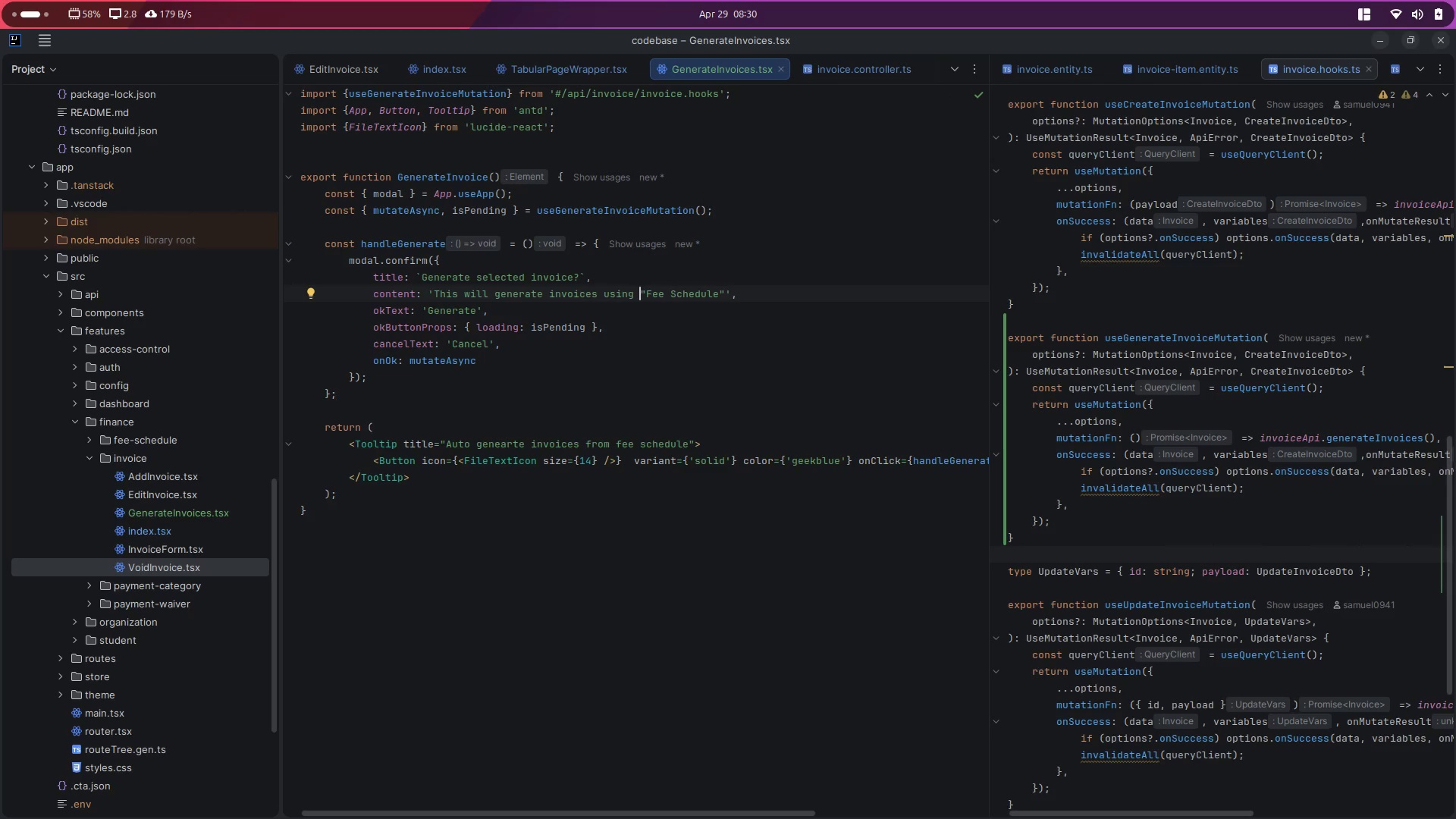 
key(ArrowLeft)
 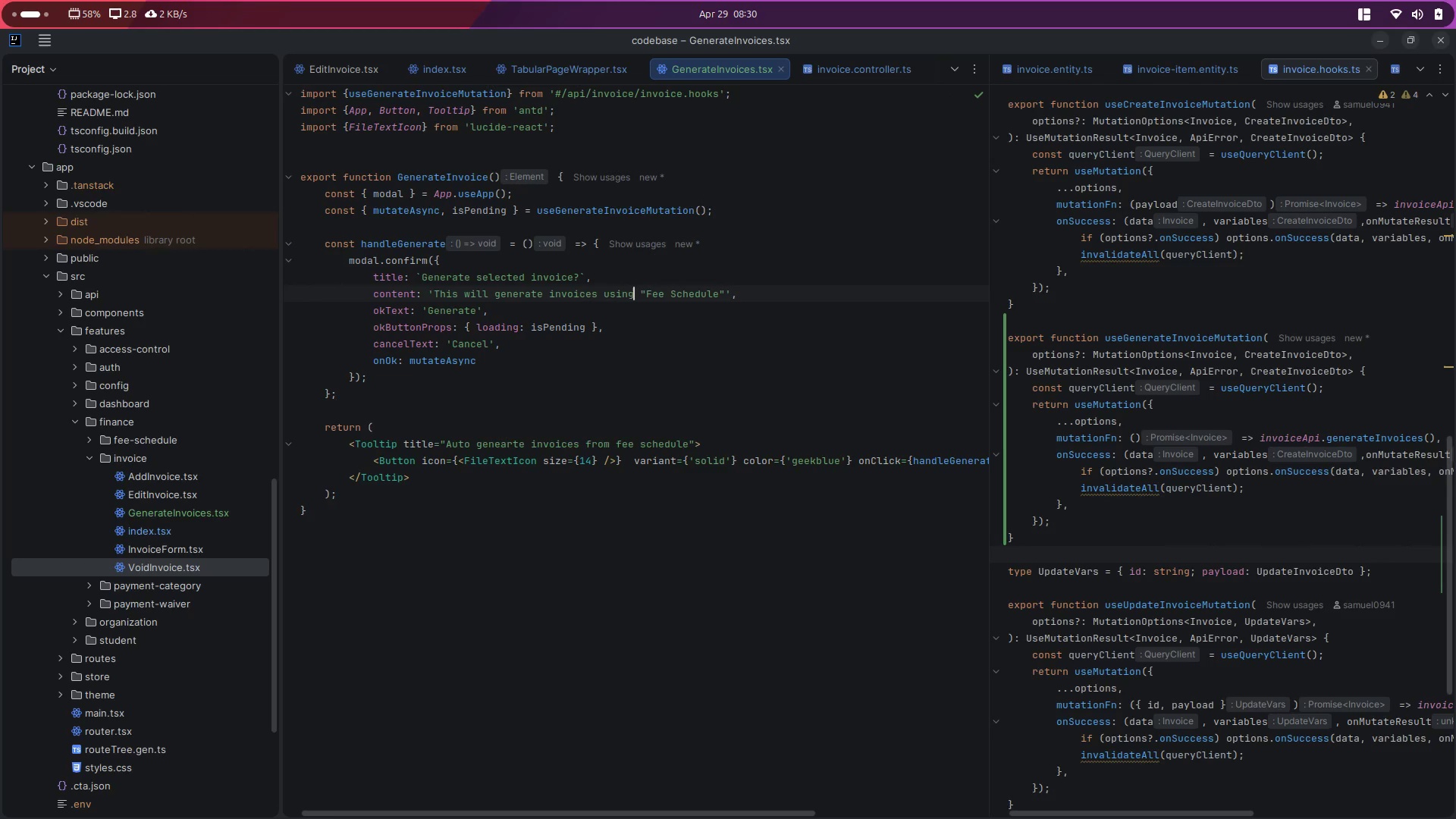 
key(Backspace)
key(Backspace)
key(Backspace)
key(Backspace)
key(Backspace)
type(refrencing)
 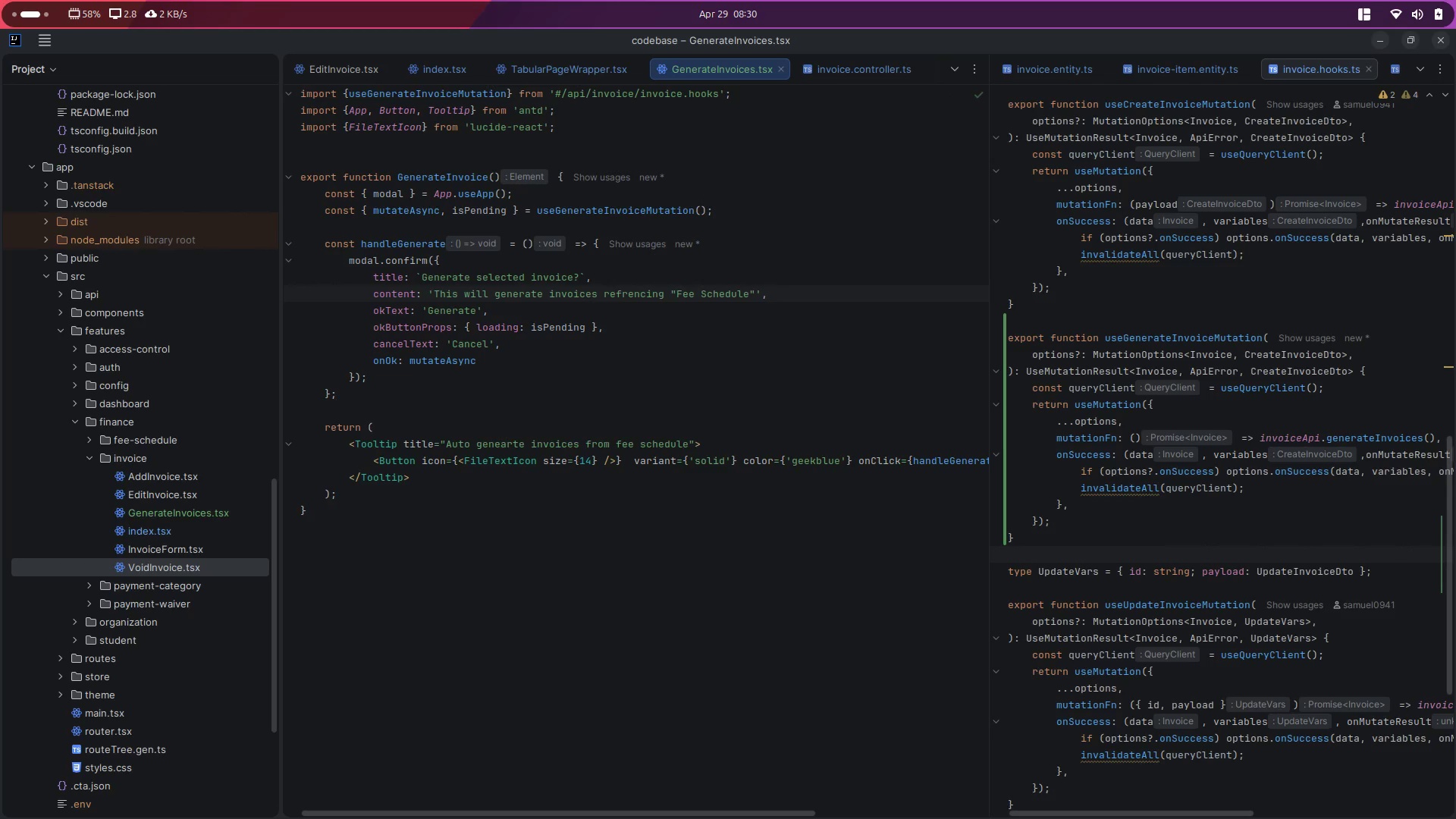 
hold_key(key=ArrowRight, duration=0.85)
 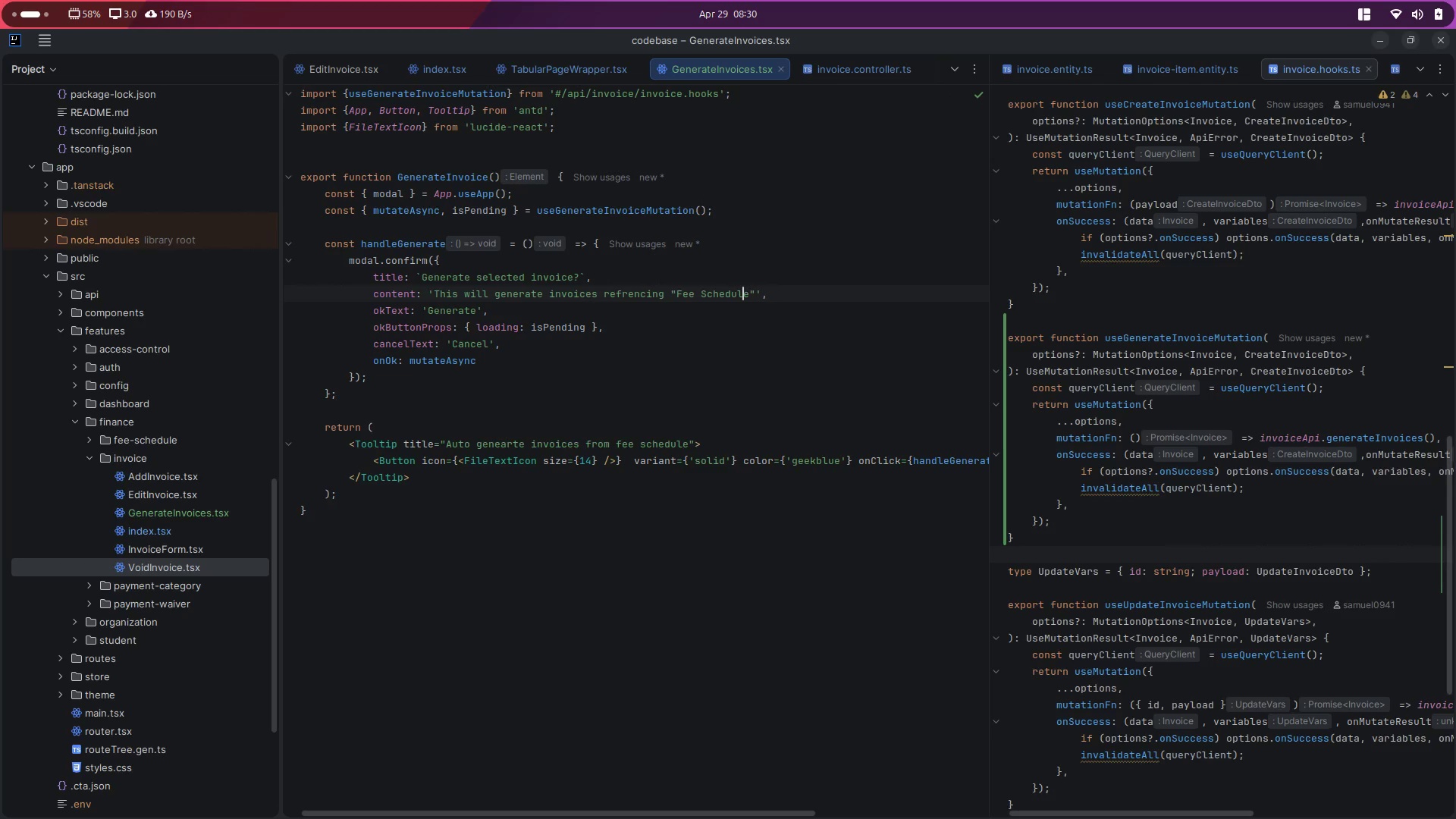 
key(ArrowRight)
 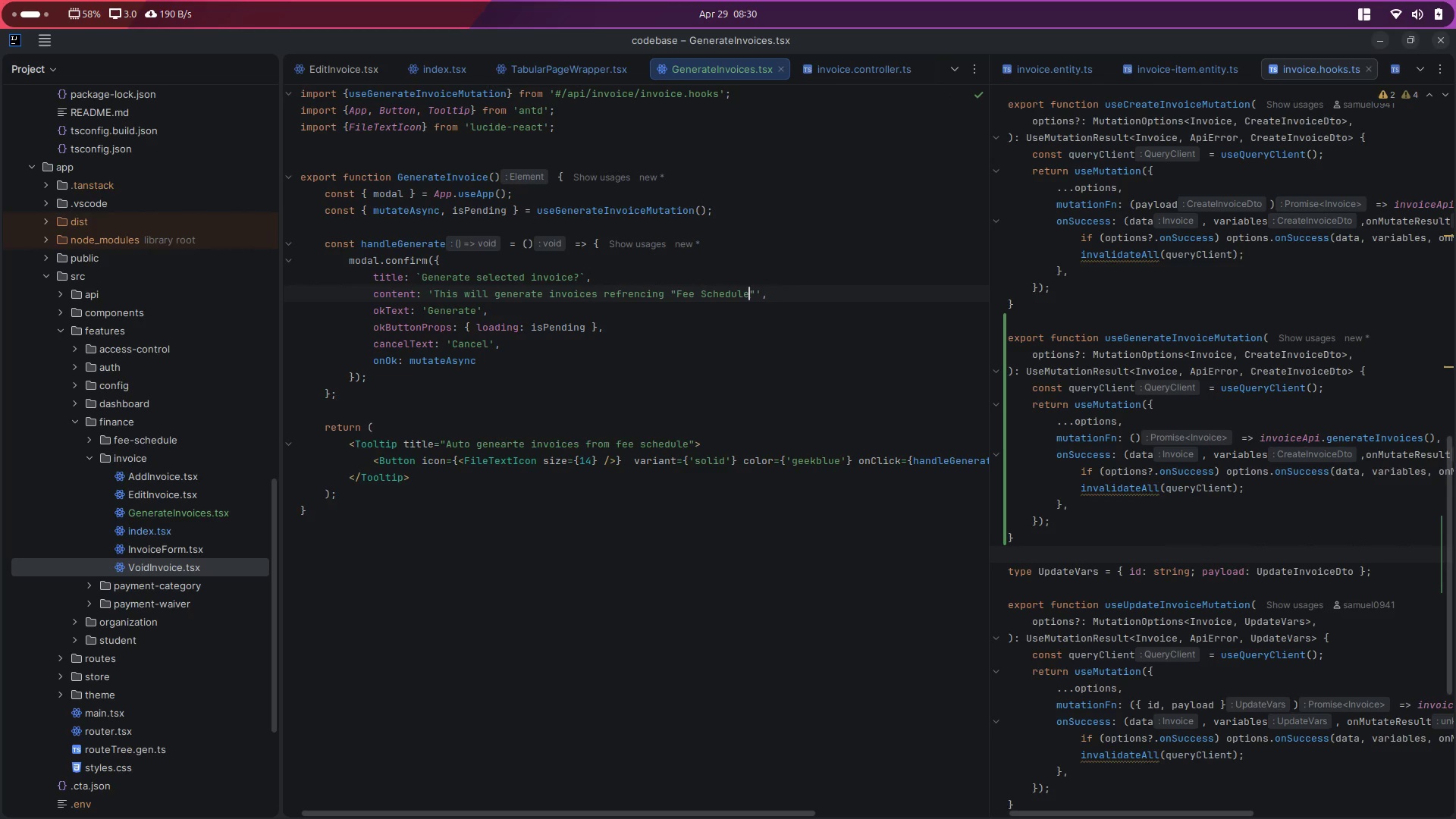 
key(ArrowRight)
 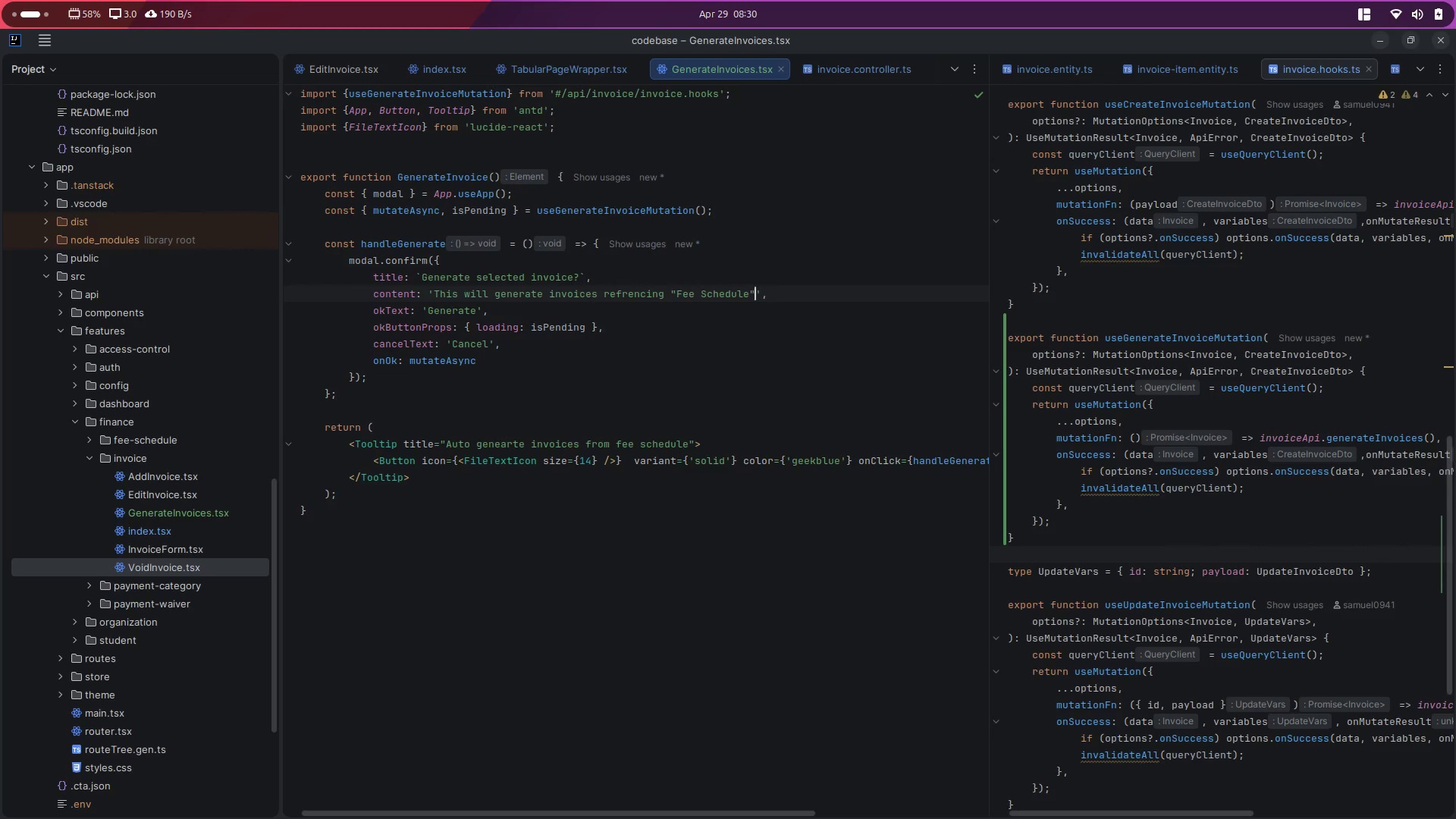 
key(Control+S)
 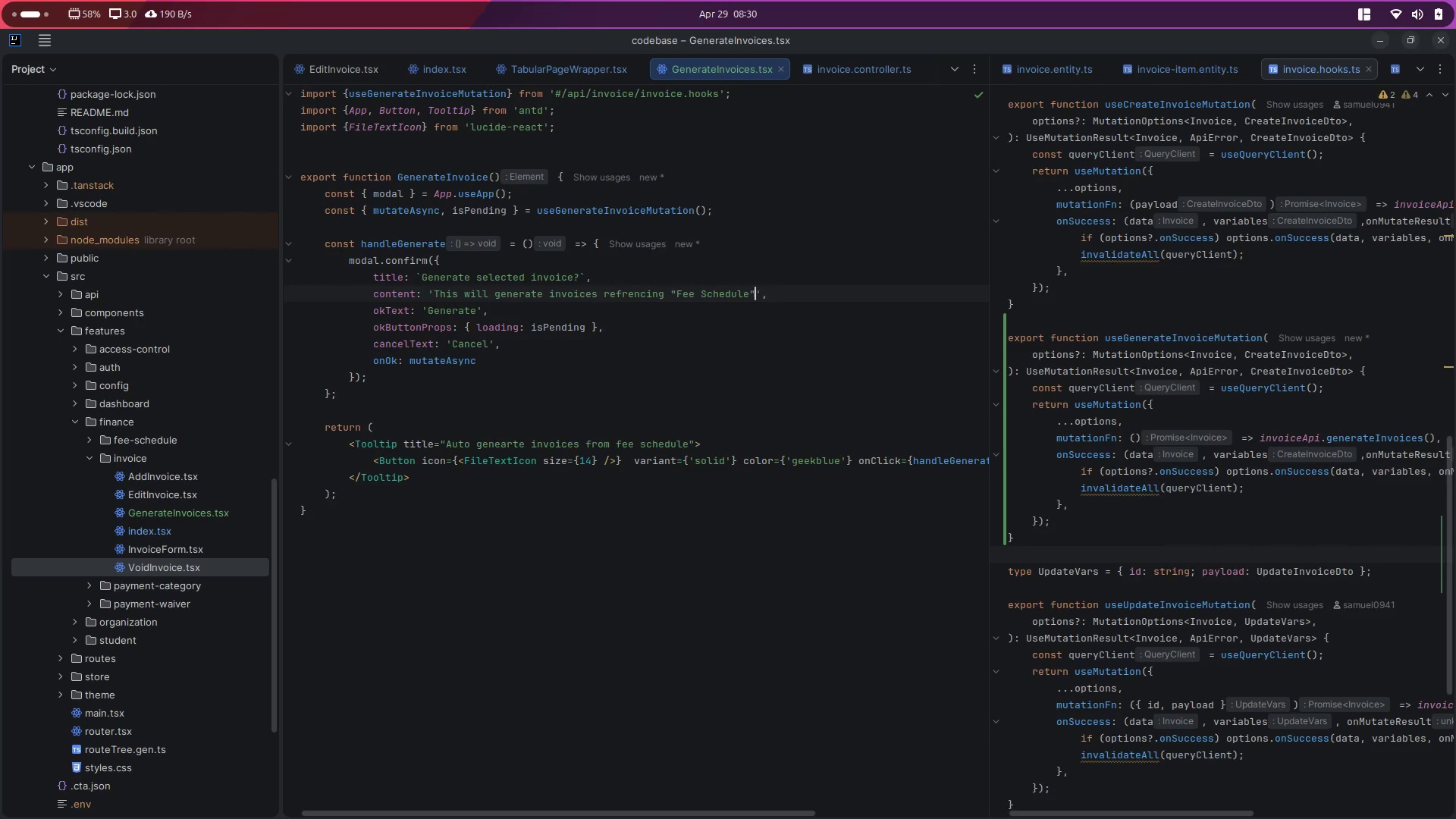 
key(Alt+Control+ArrowLeft)
 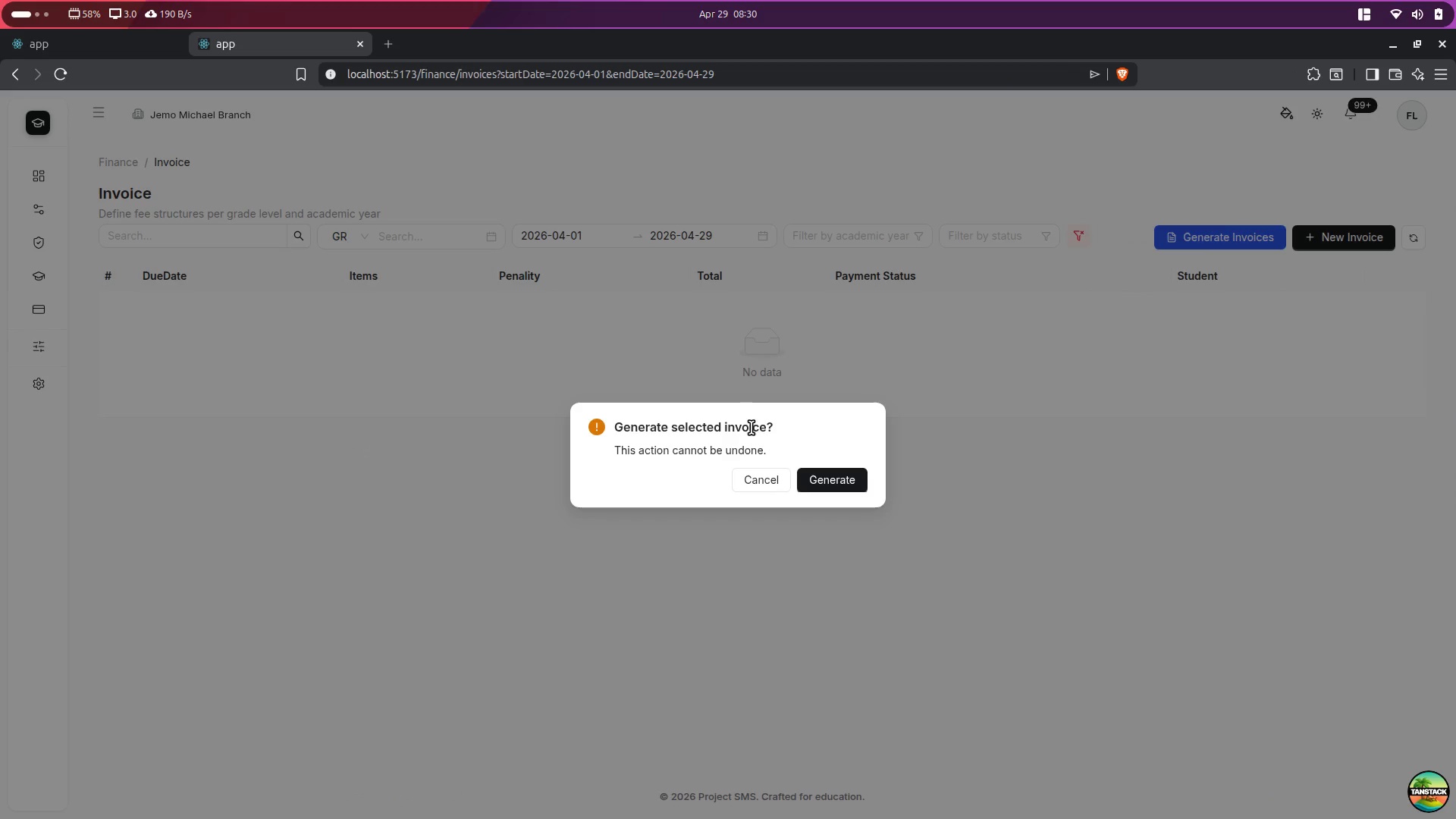 
left_click([750, 486])
 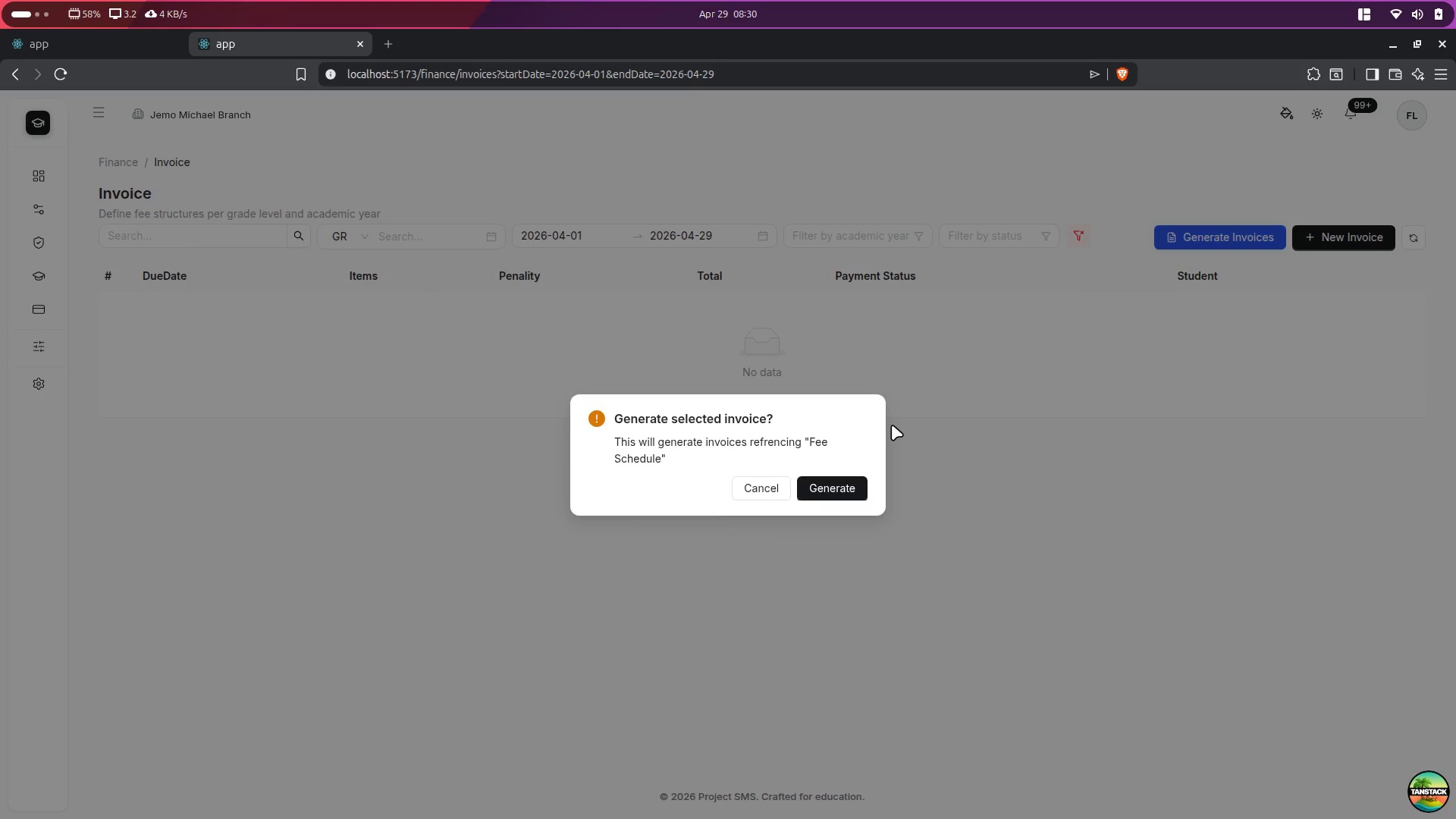 
key(Alt+Control+ArrowRight)
 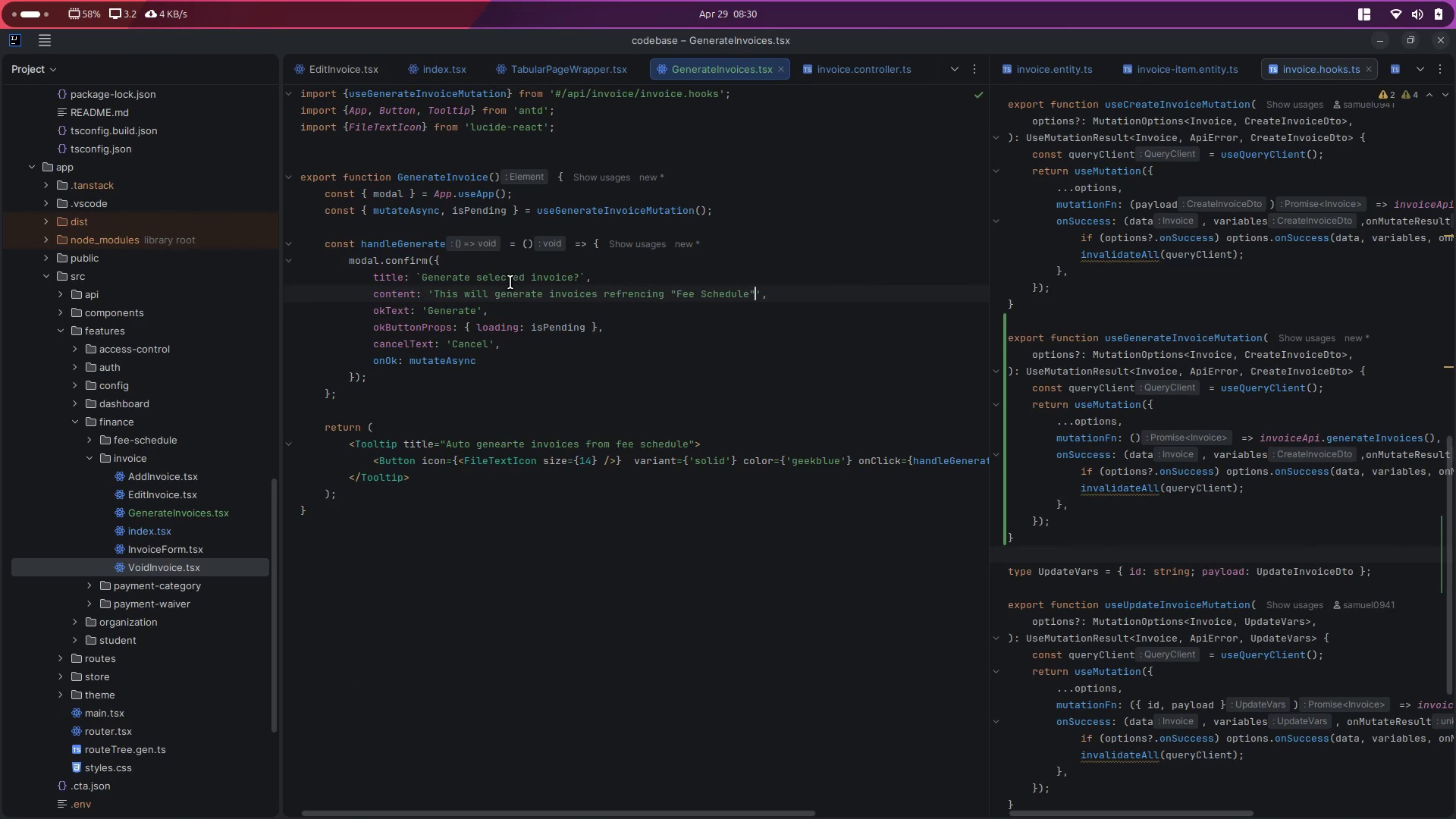 
double_click([510, 275])
 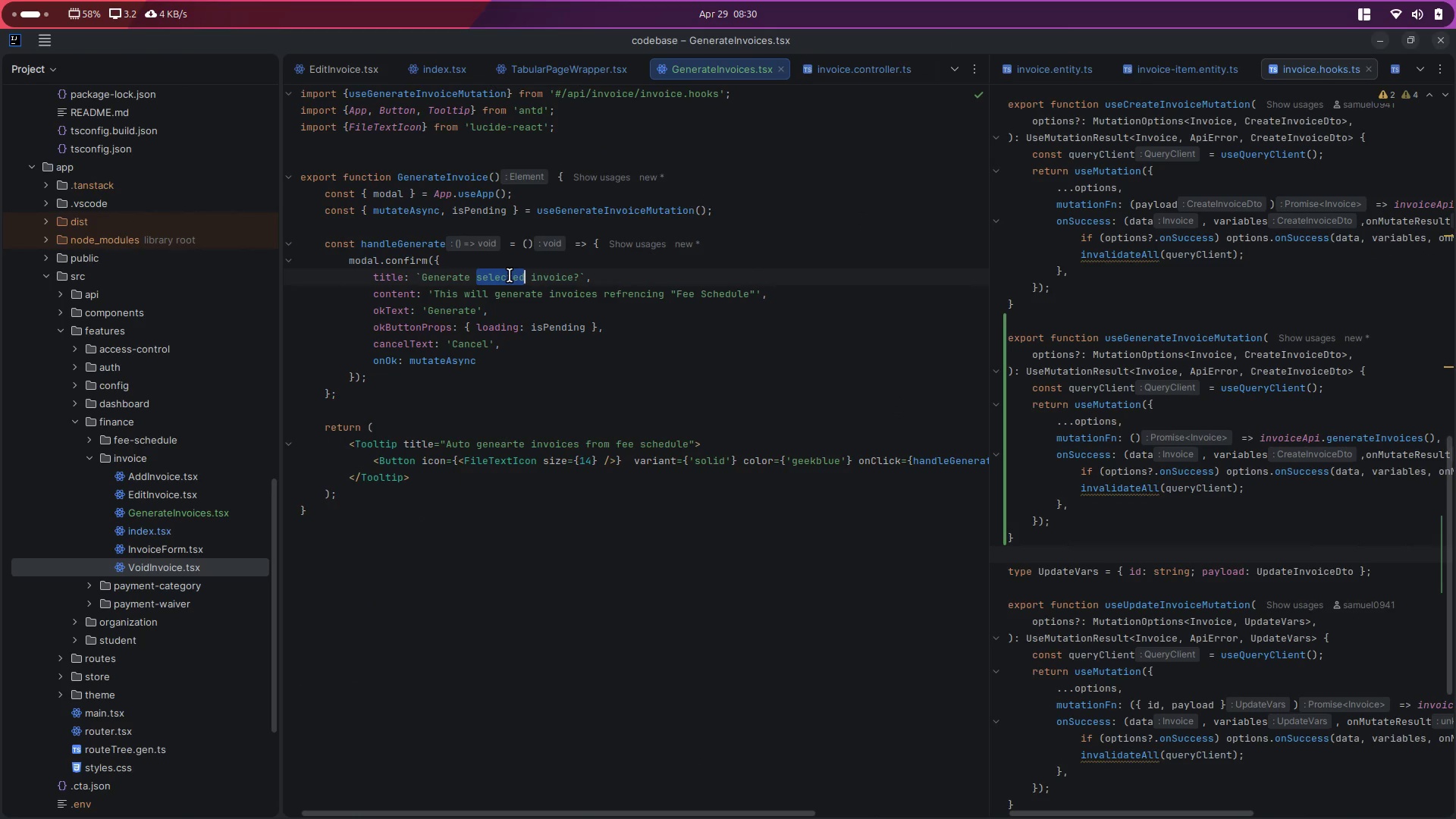 
key(Shift+ArrowRight)
 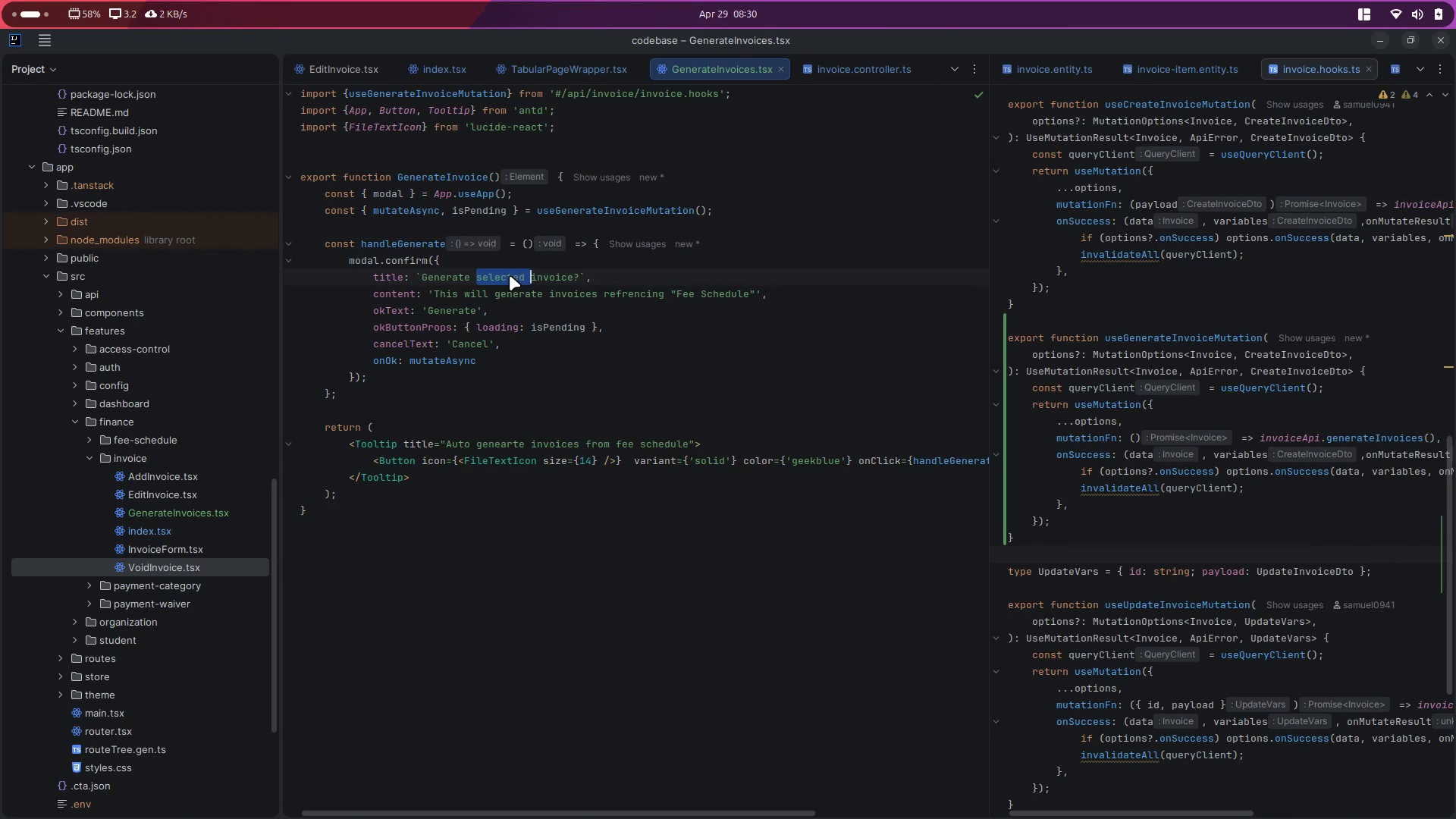 
key(Shift+ArrowRight)
 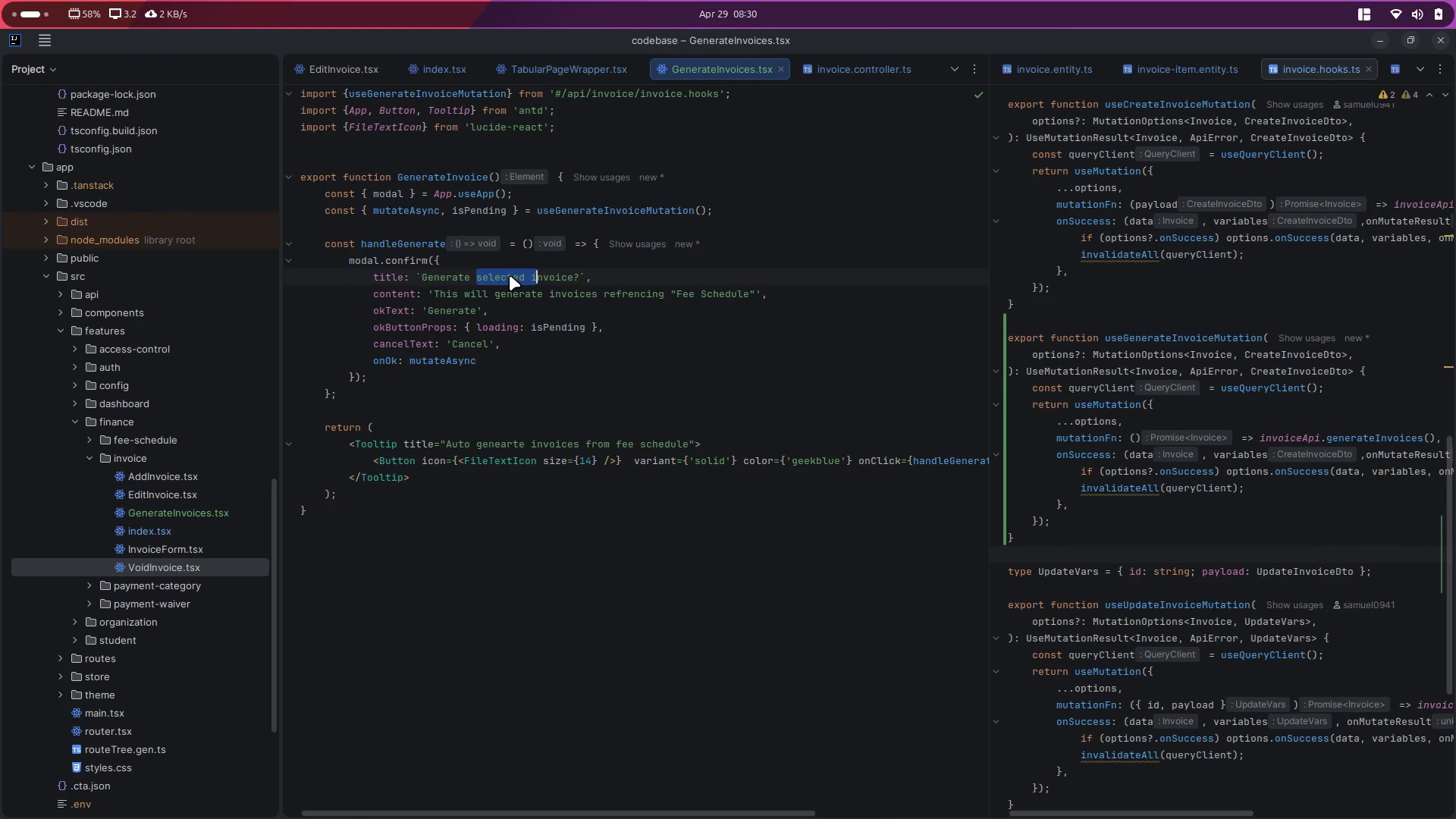 
key(Backspace)
 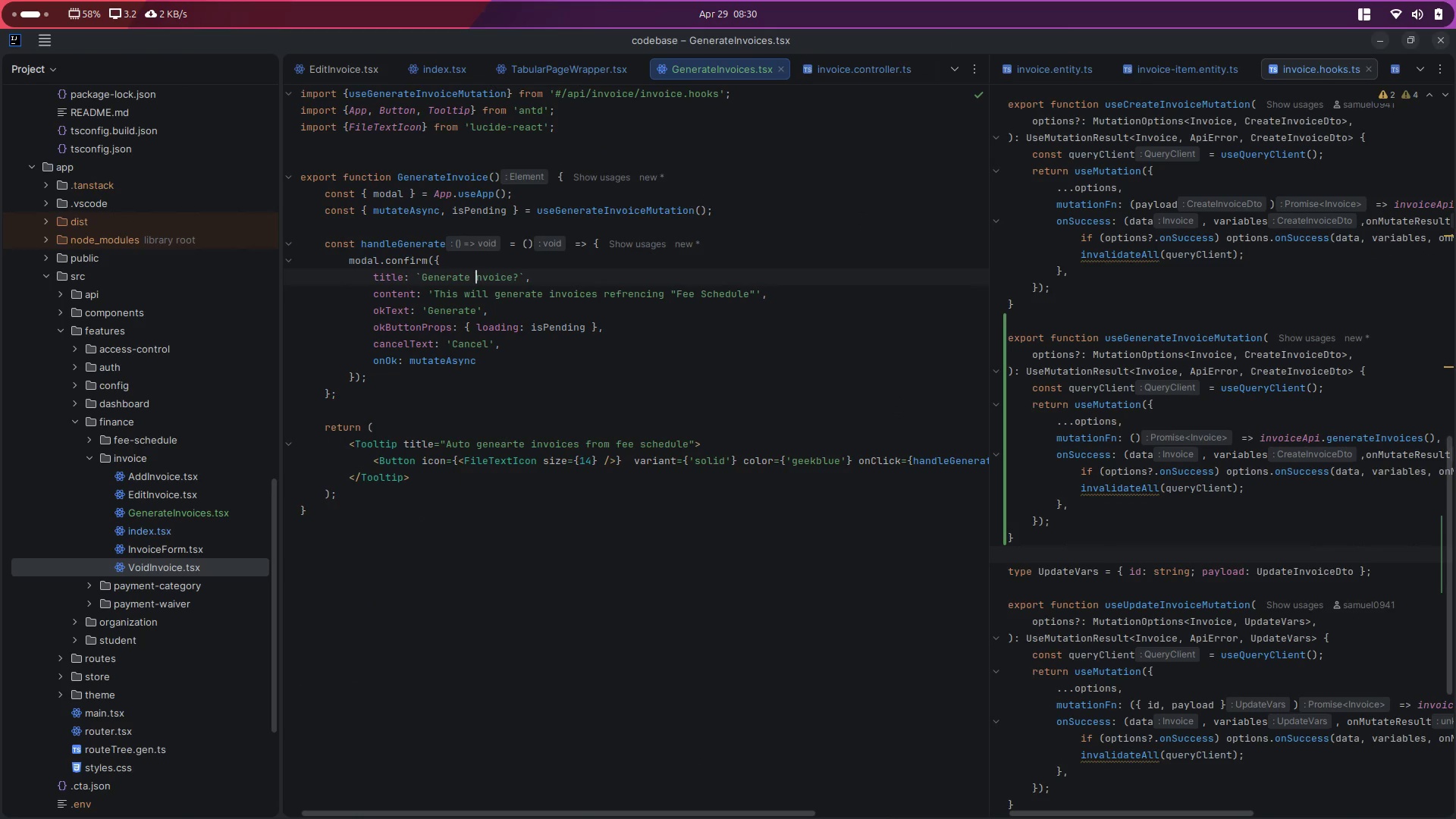 
key(Shift+ShiftLeft)
 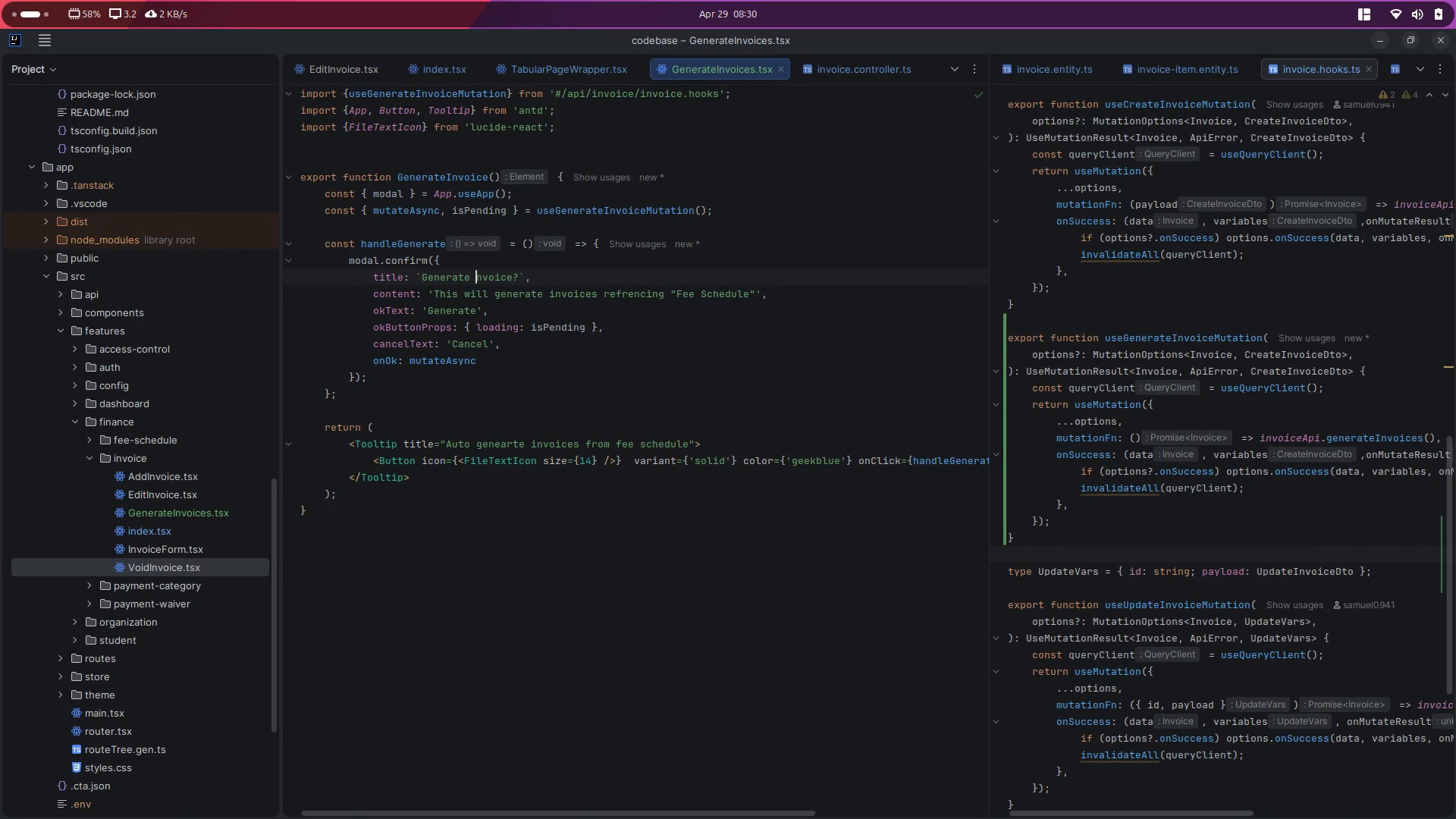 
key(Shift+I)
 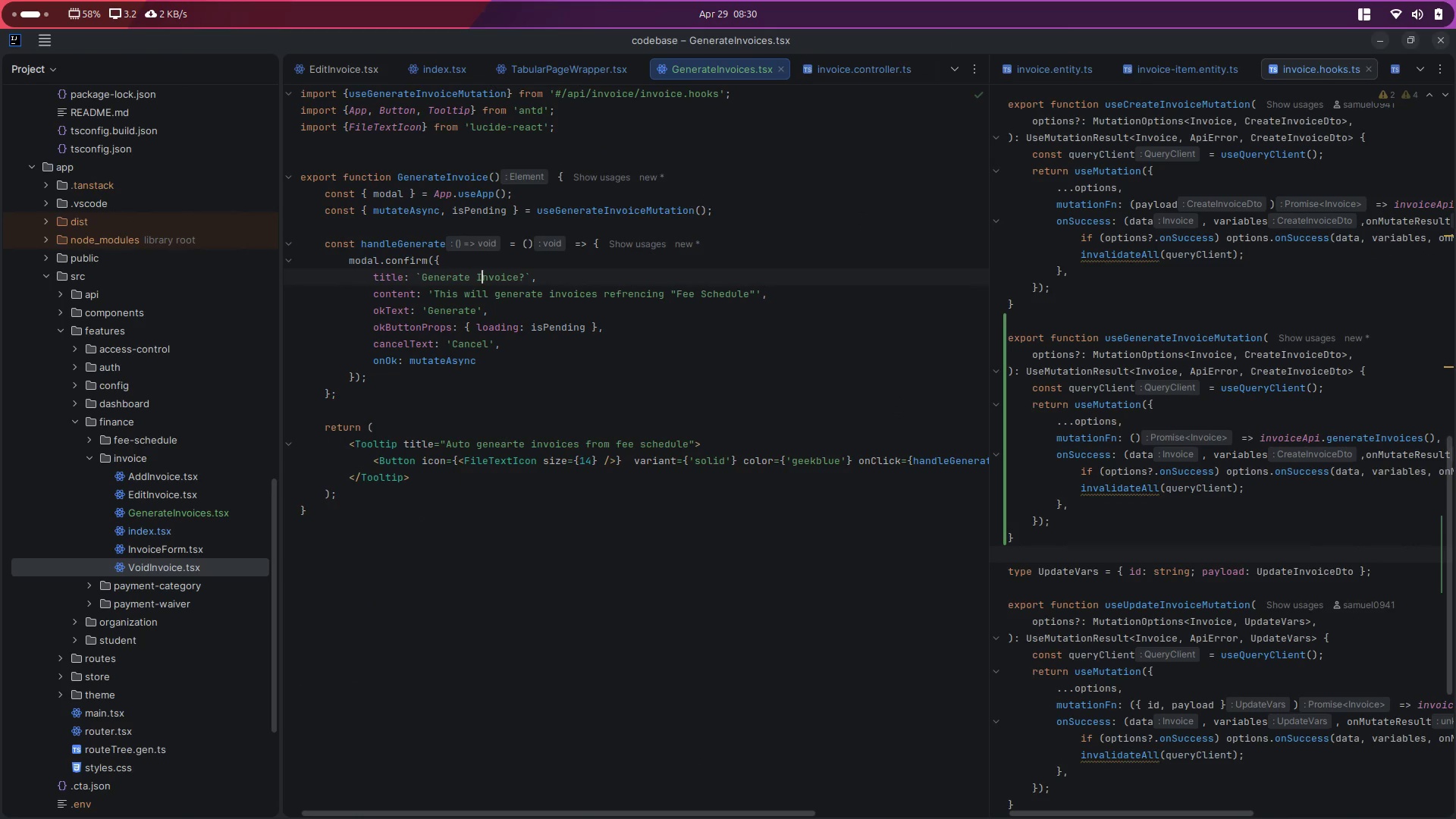 
key(Control+S)
 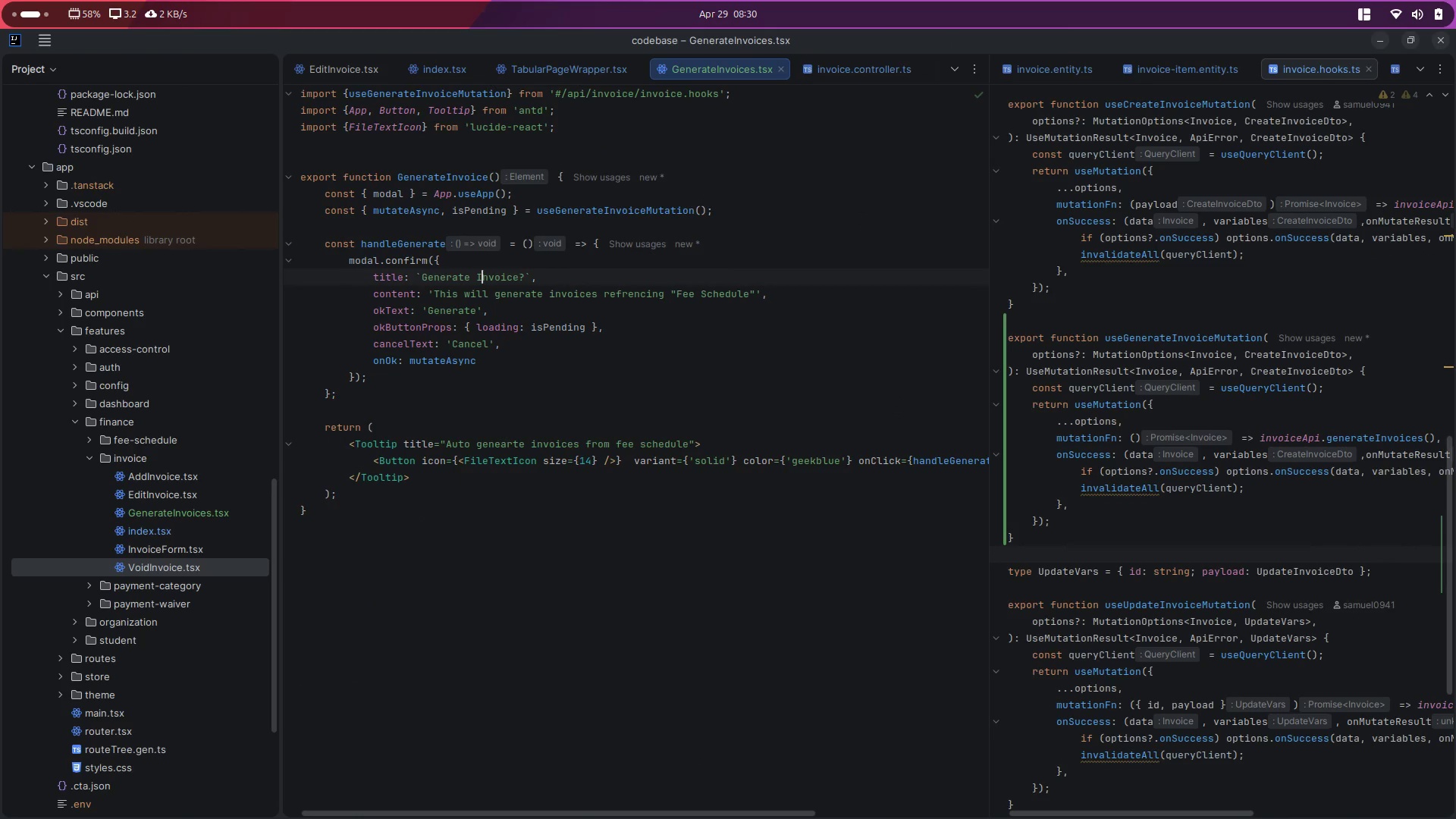 
key(Alt+Control+AltLeft)
 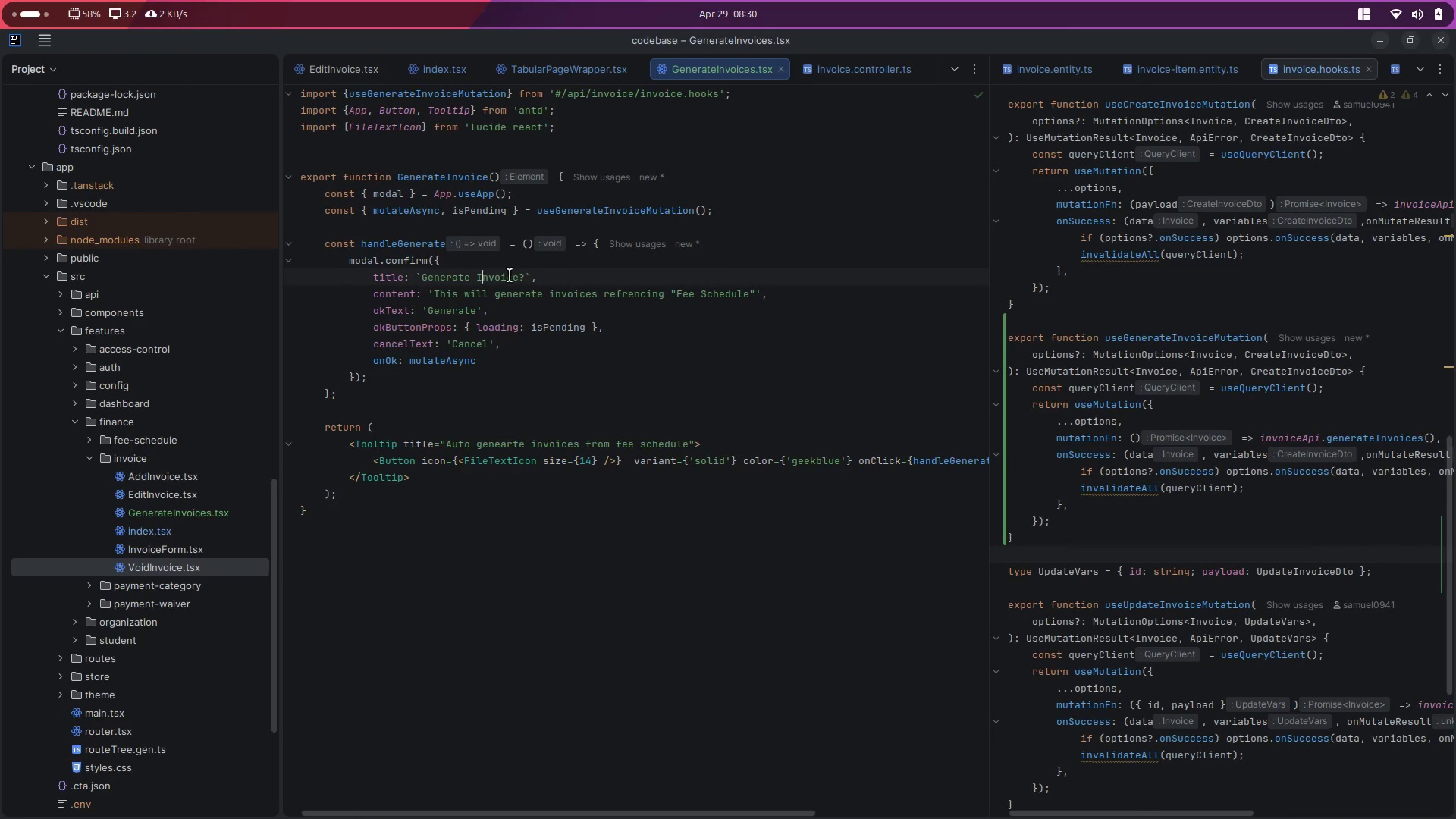 
key(Alt+Control+ArrowLeft)
 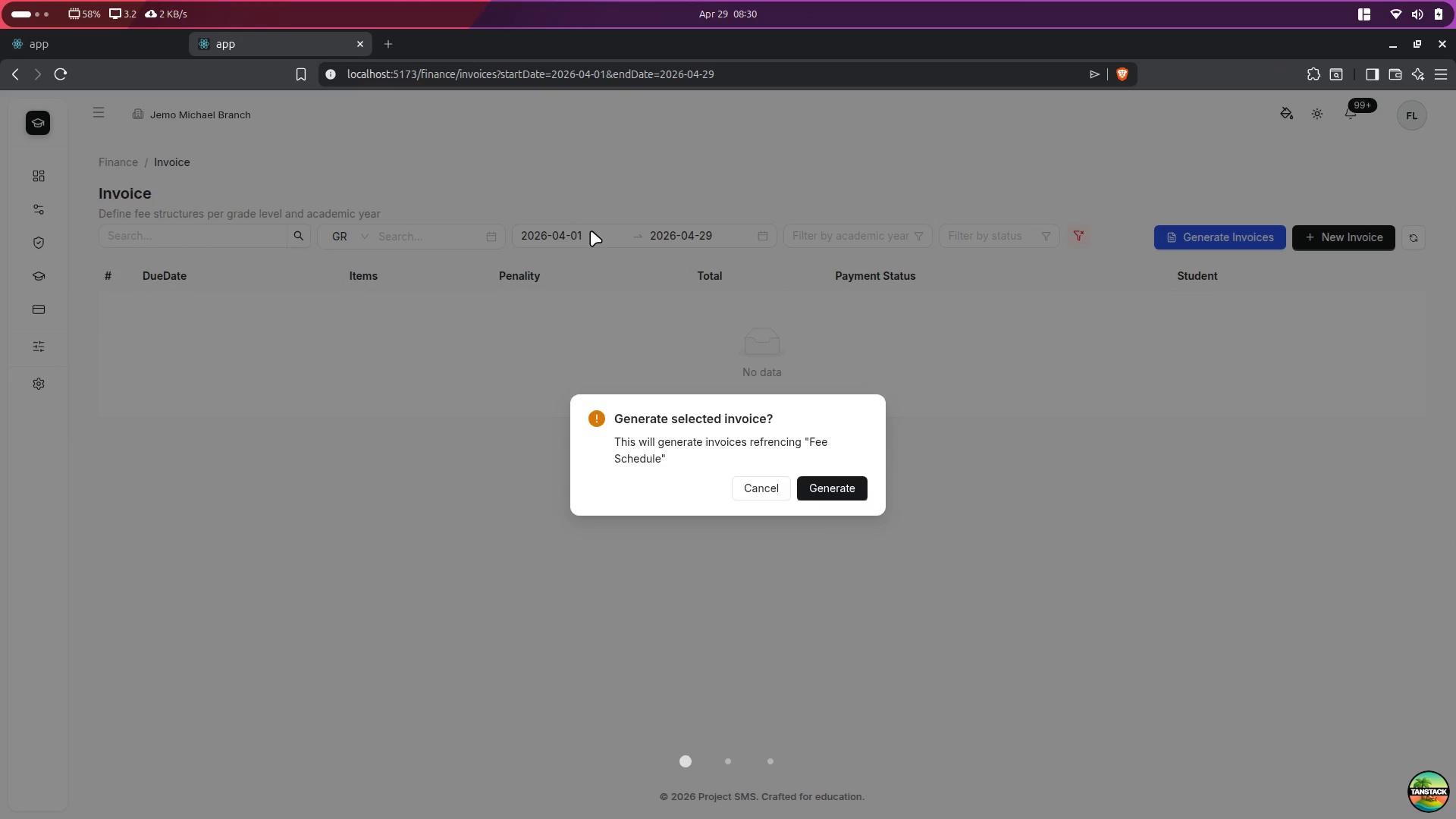 
key(Escape)
 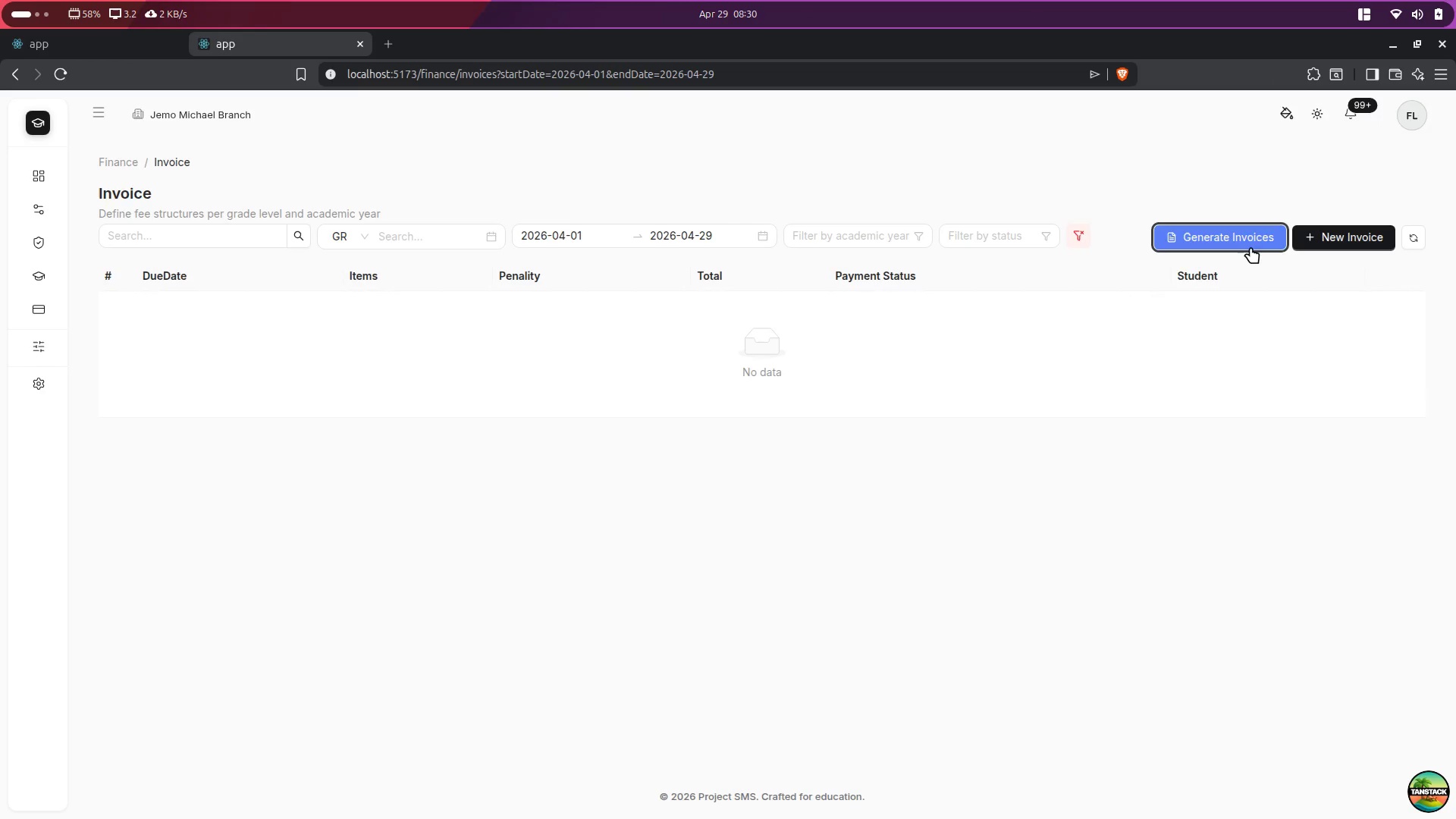 
left_click_drag(start_coordinate=[1249, 246], to_coordinate=[1244, 249])
 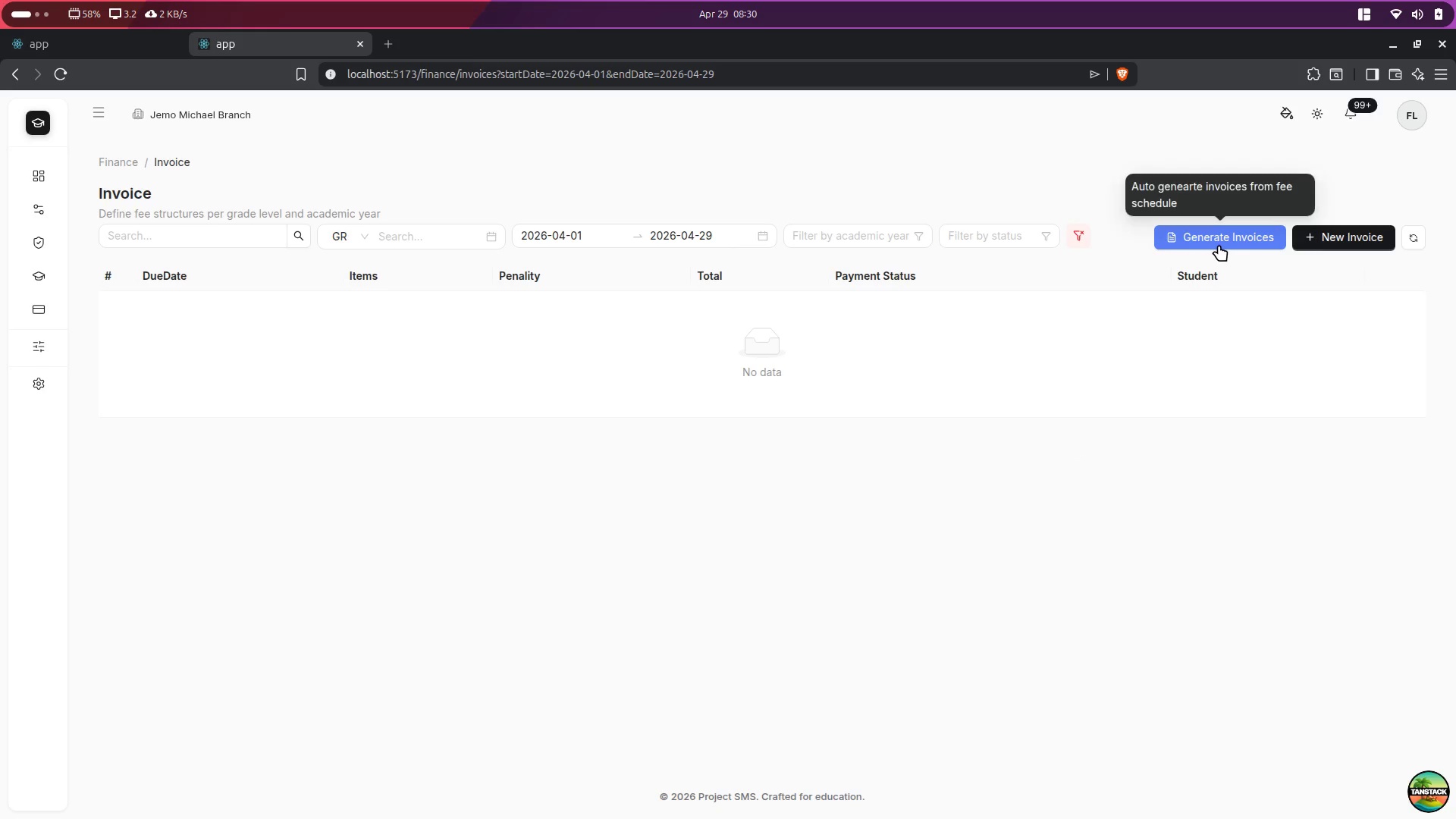 
left_click([1231, 235])
 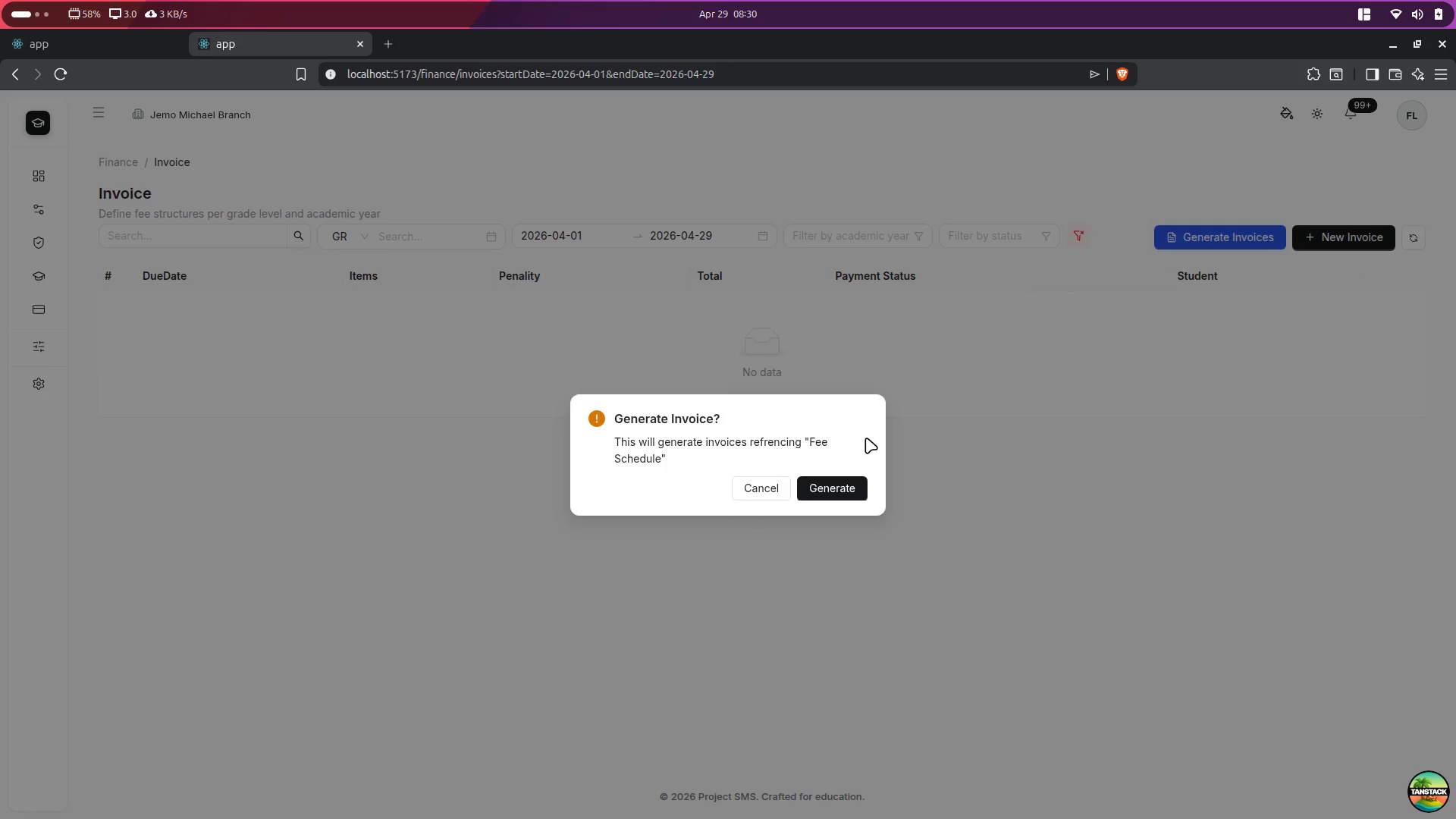 
key(Control+Shift+I)
 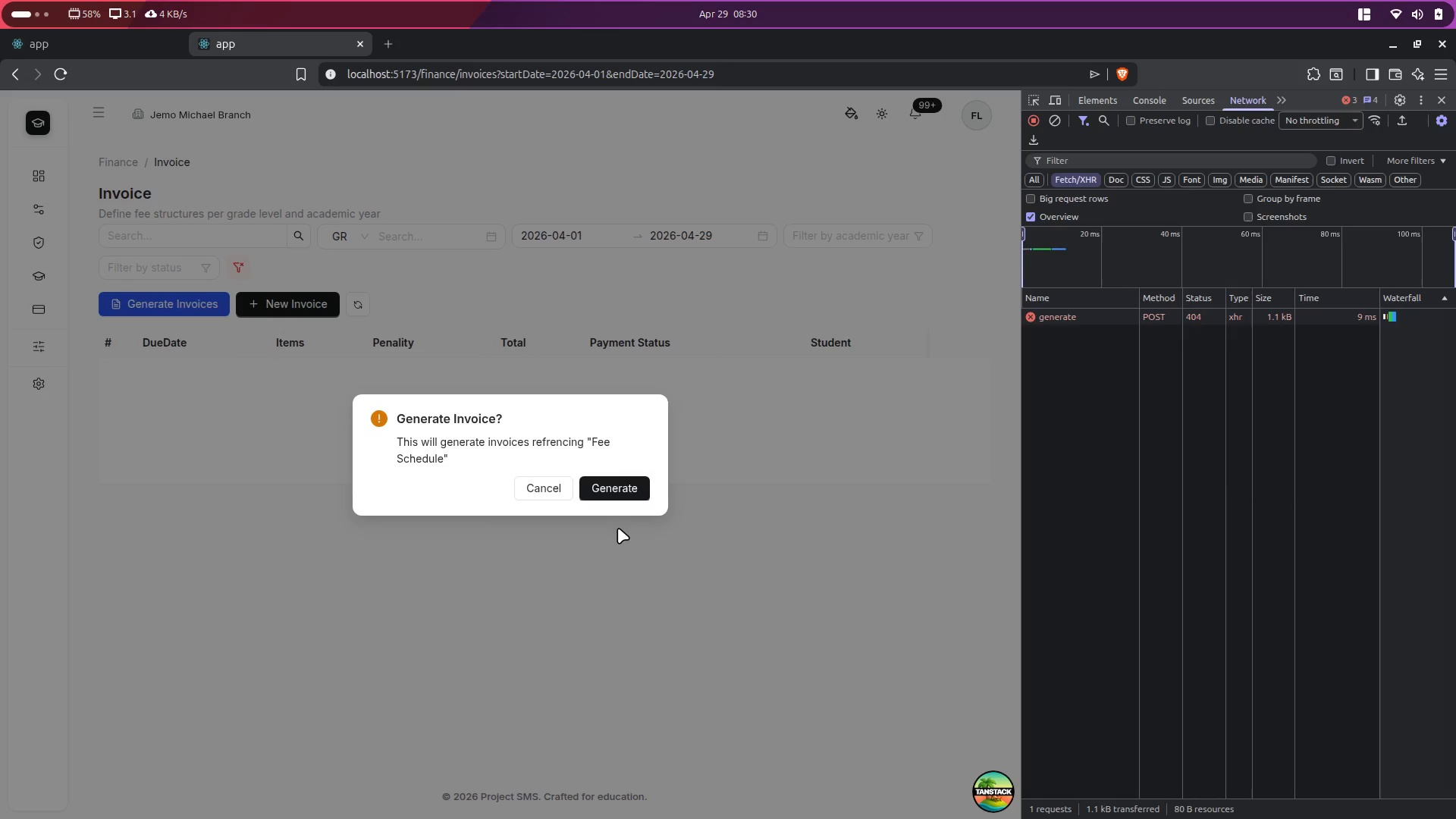 
wait(5.07)
 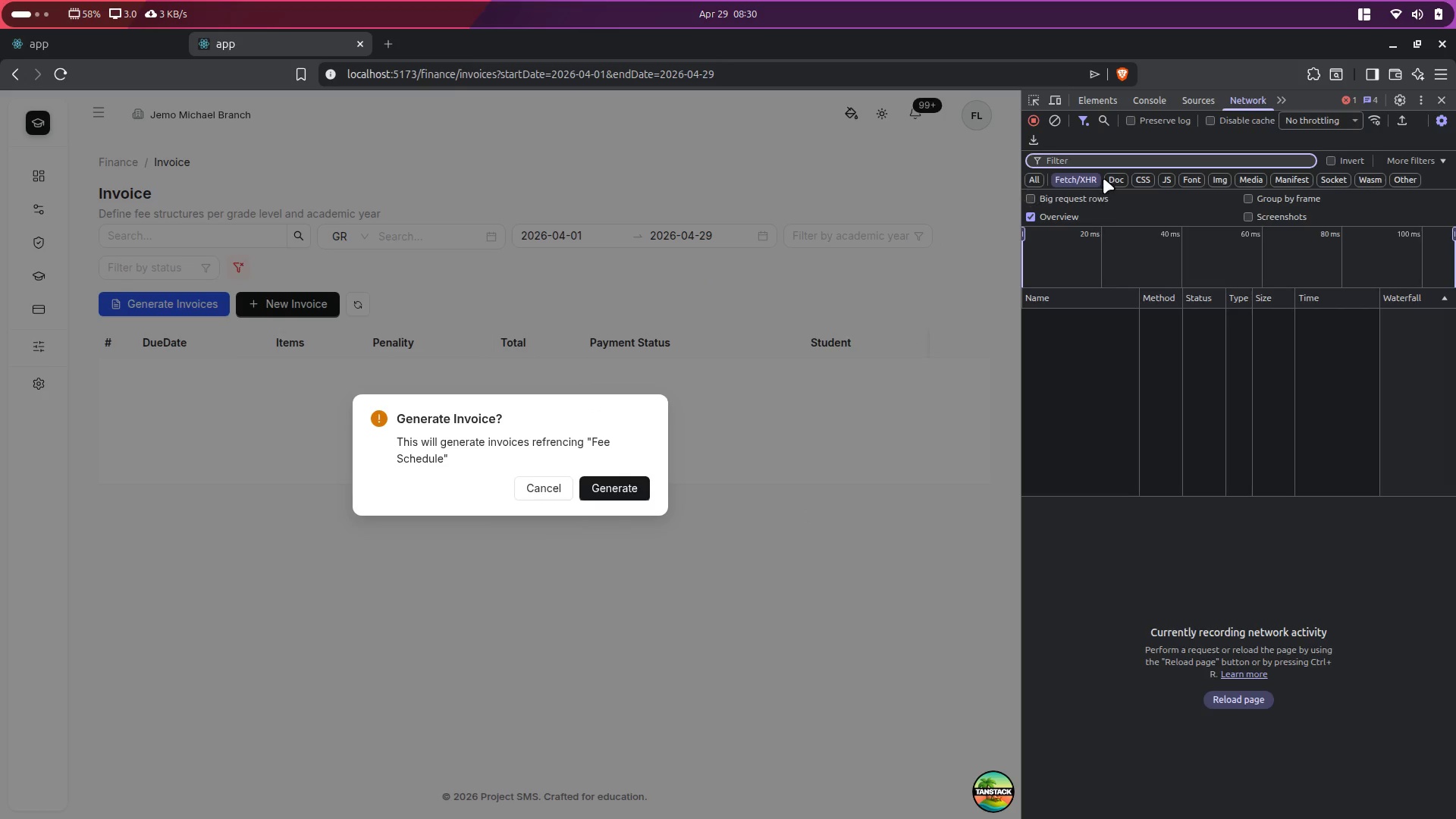 
left_click([1070, 314])
 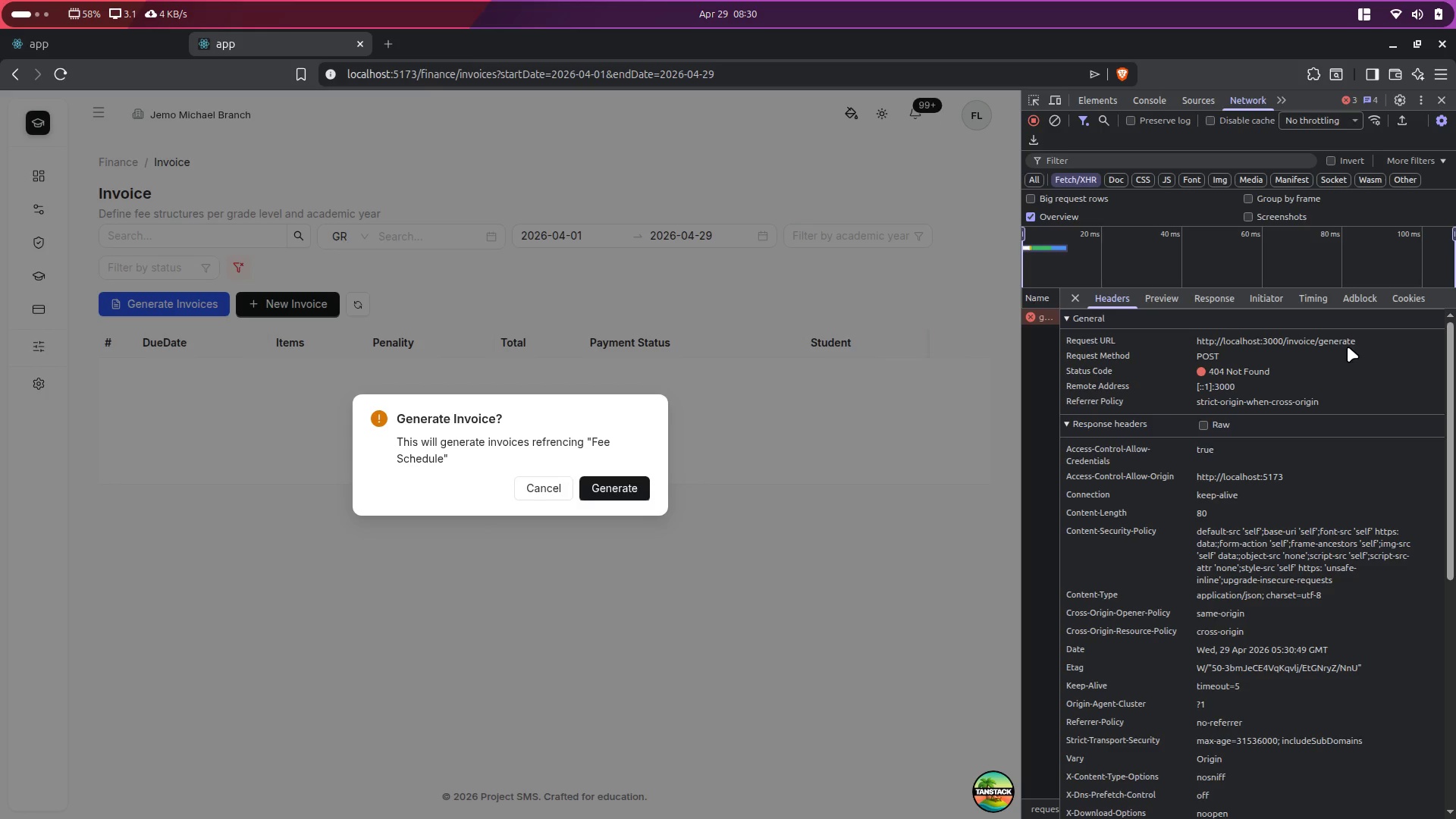 
double_click([1345, 338])
 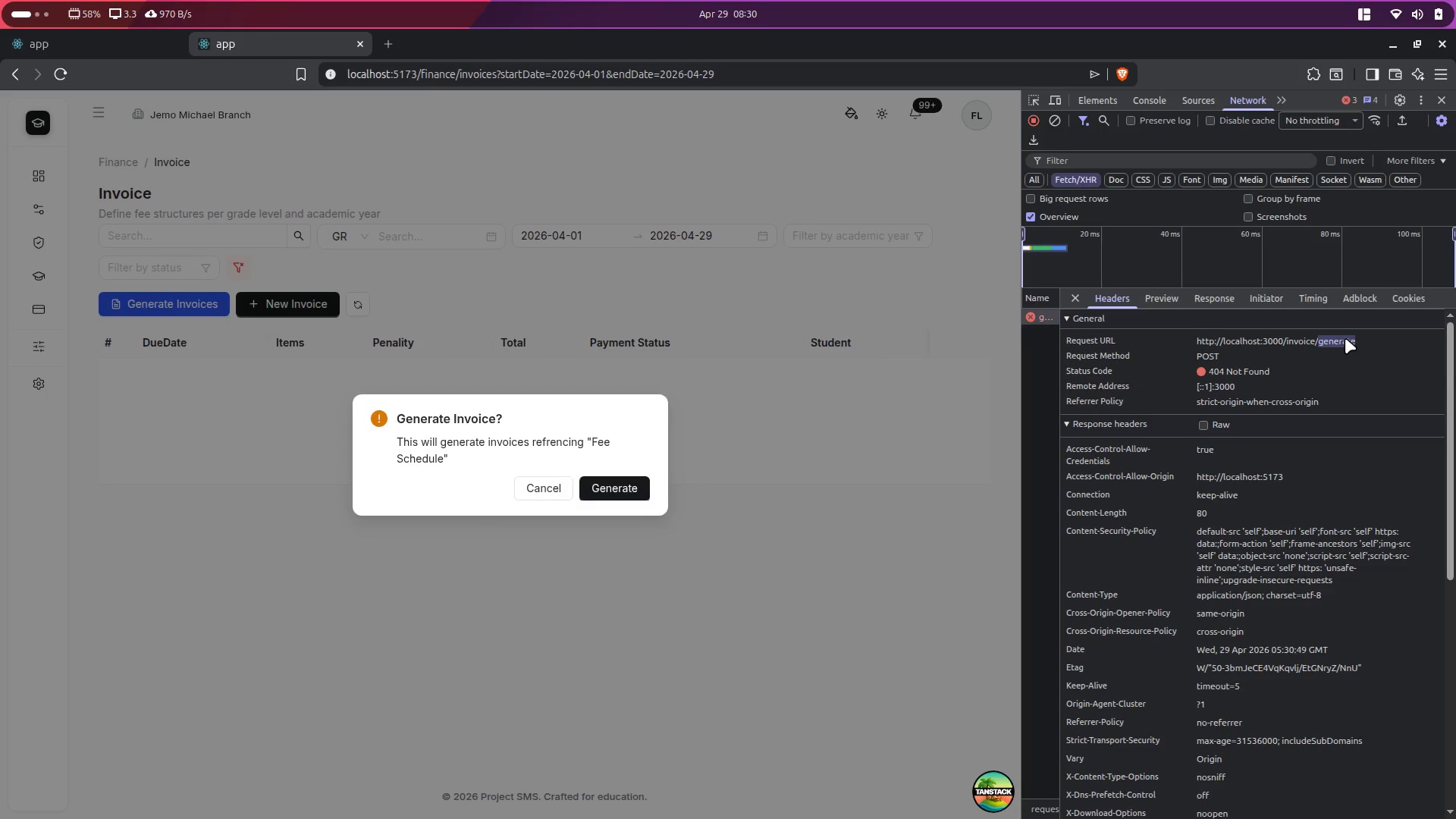 
key(Control+C)
 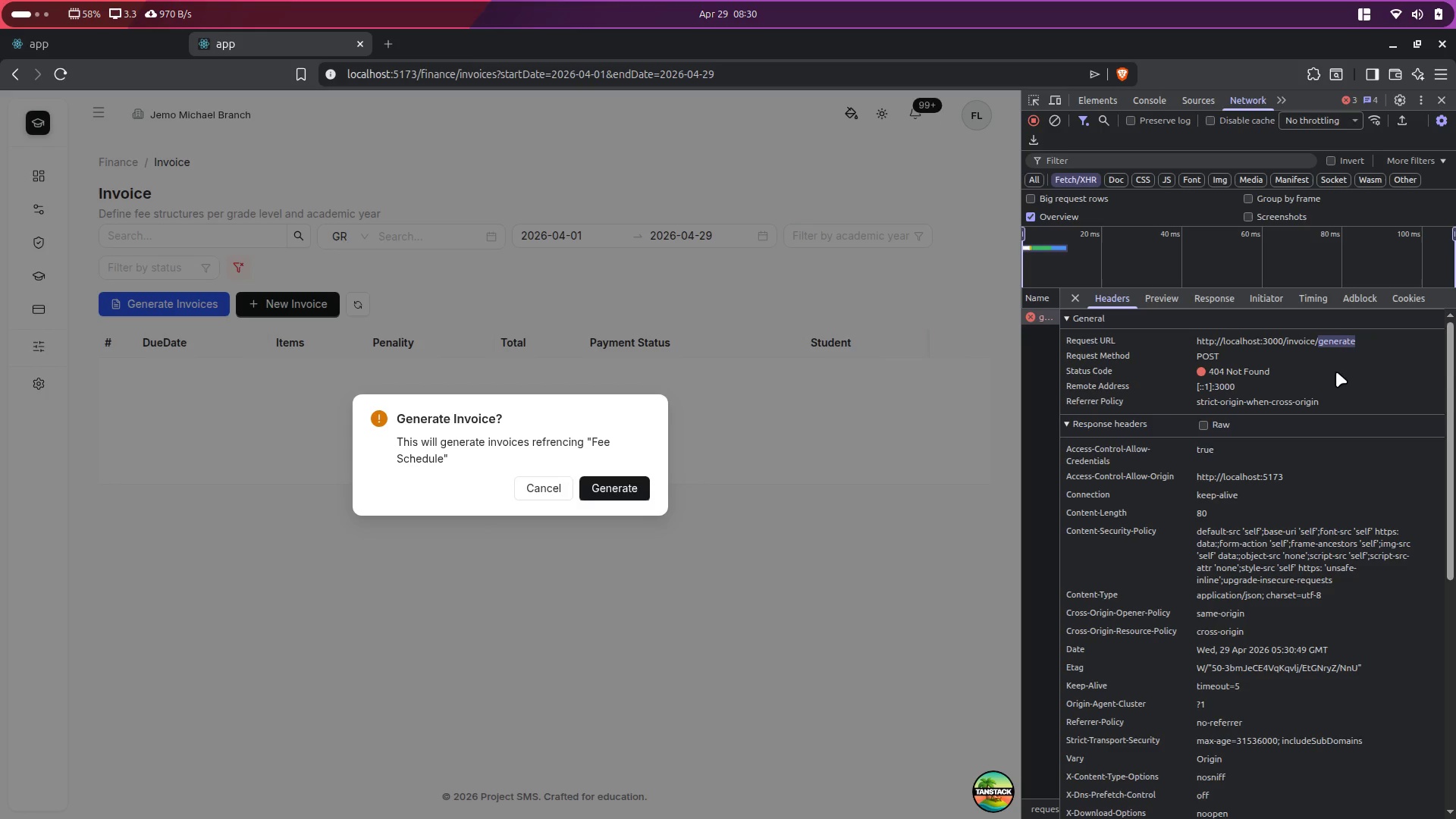 
key(Alt+Control+ArrowRight)
 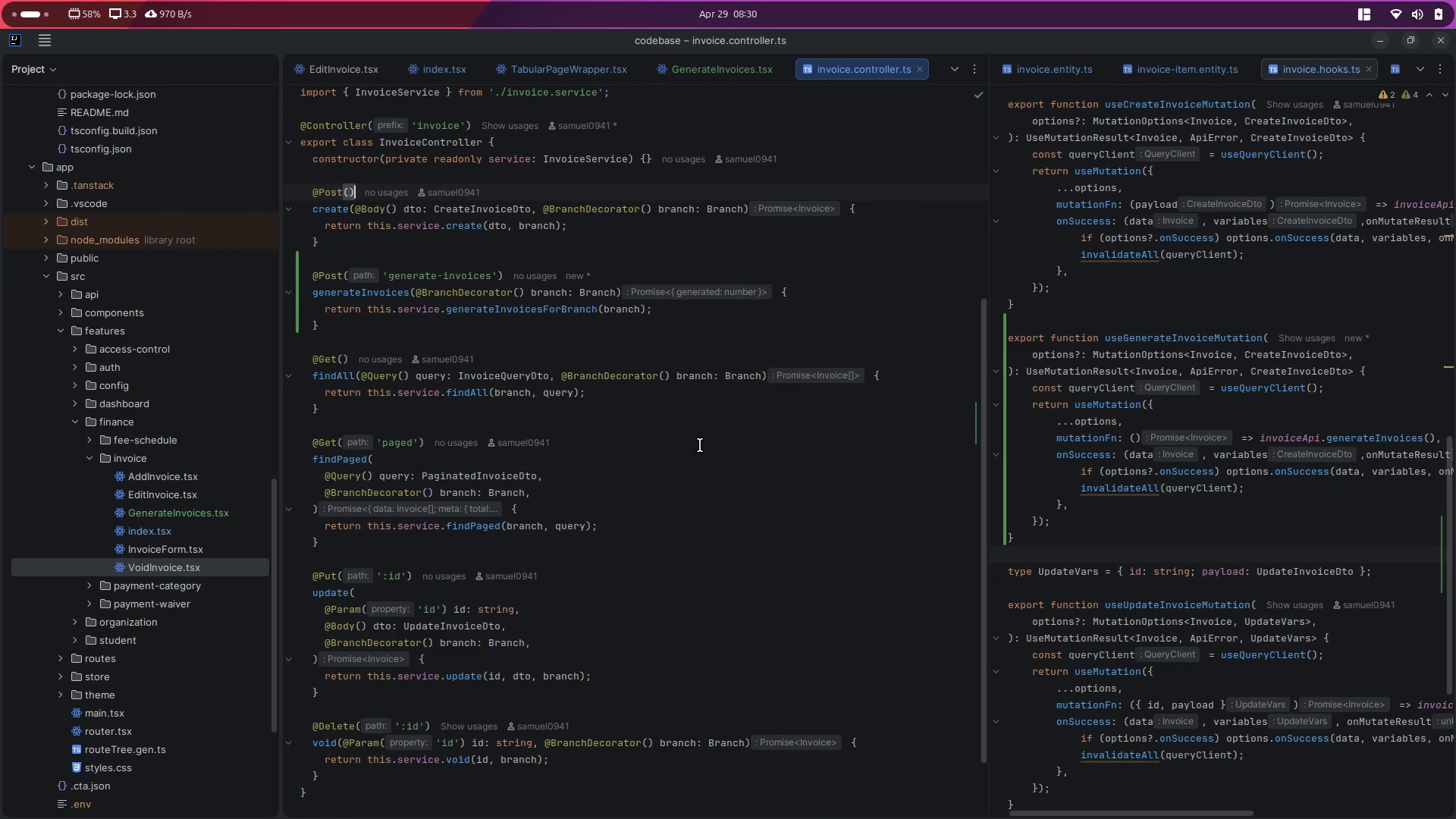 
left_click([470, 278])
 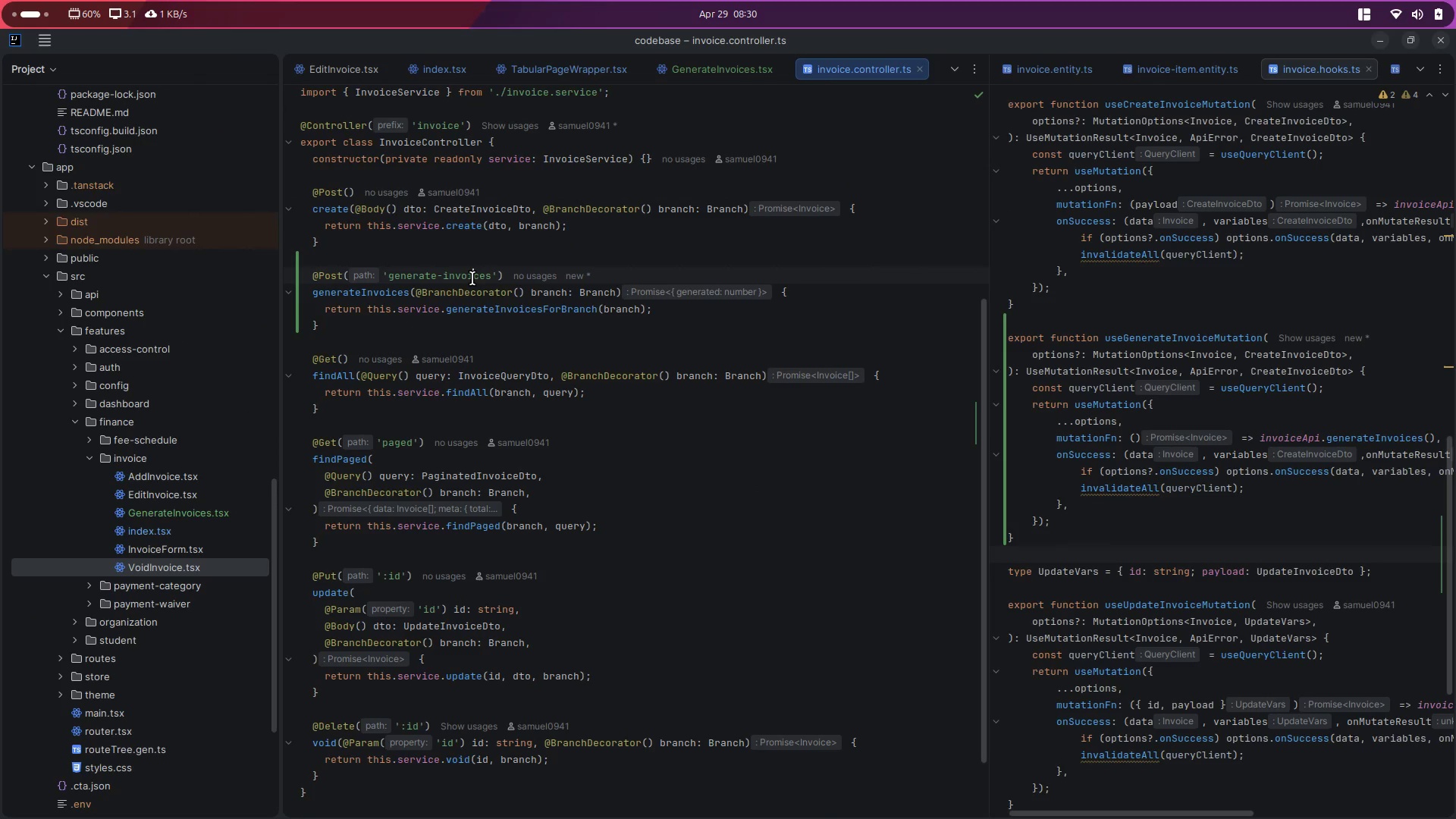 
double_click([472, 278])
 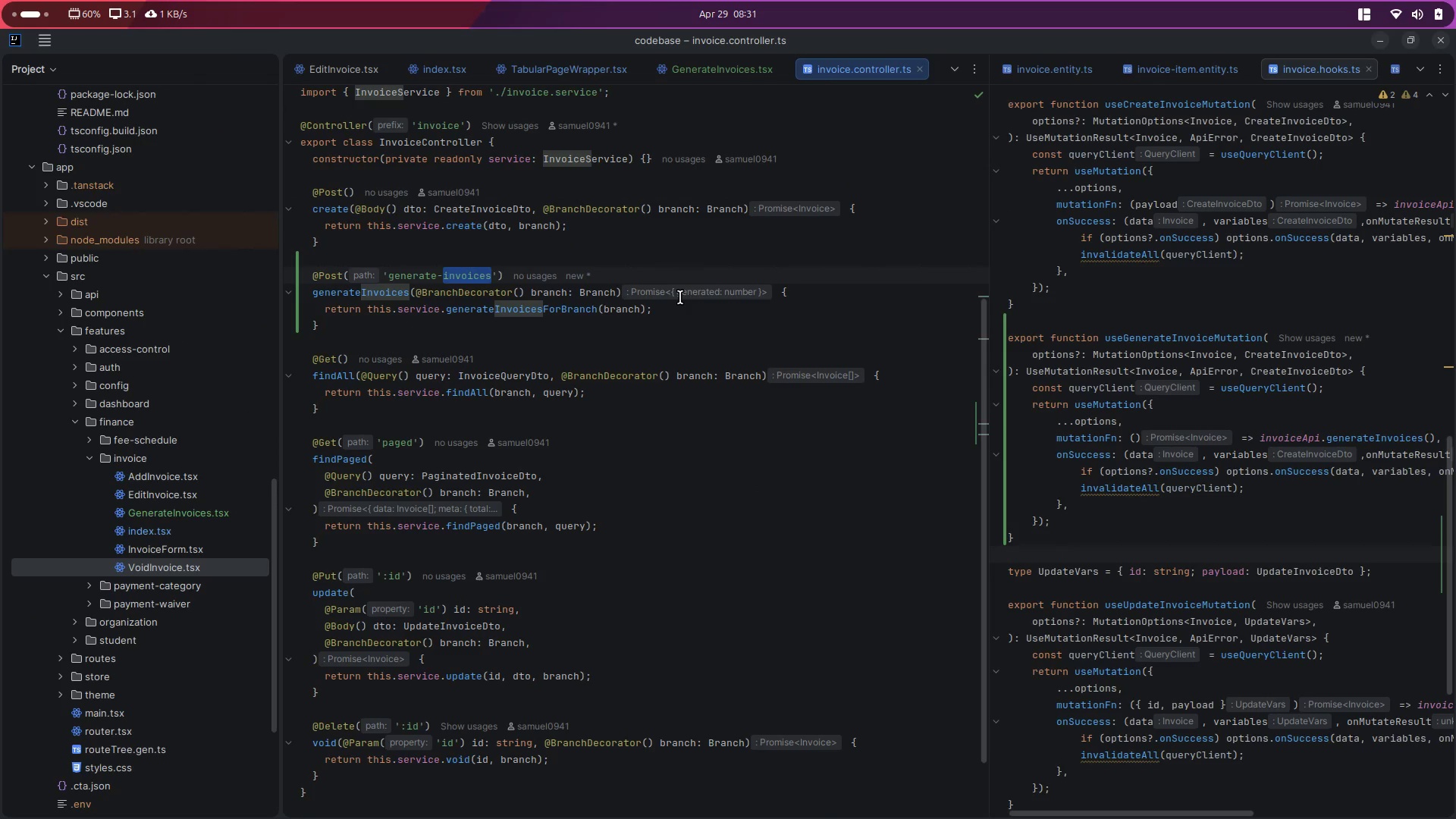 
key(Backspace)
 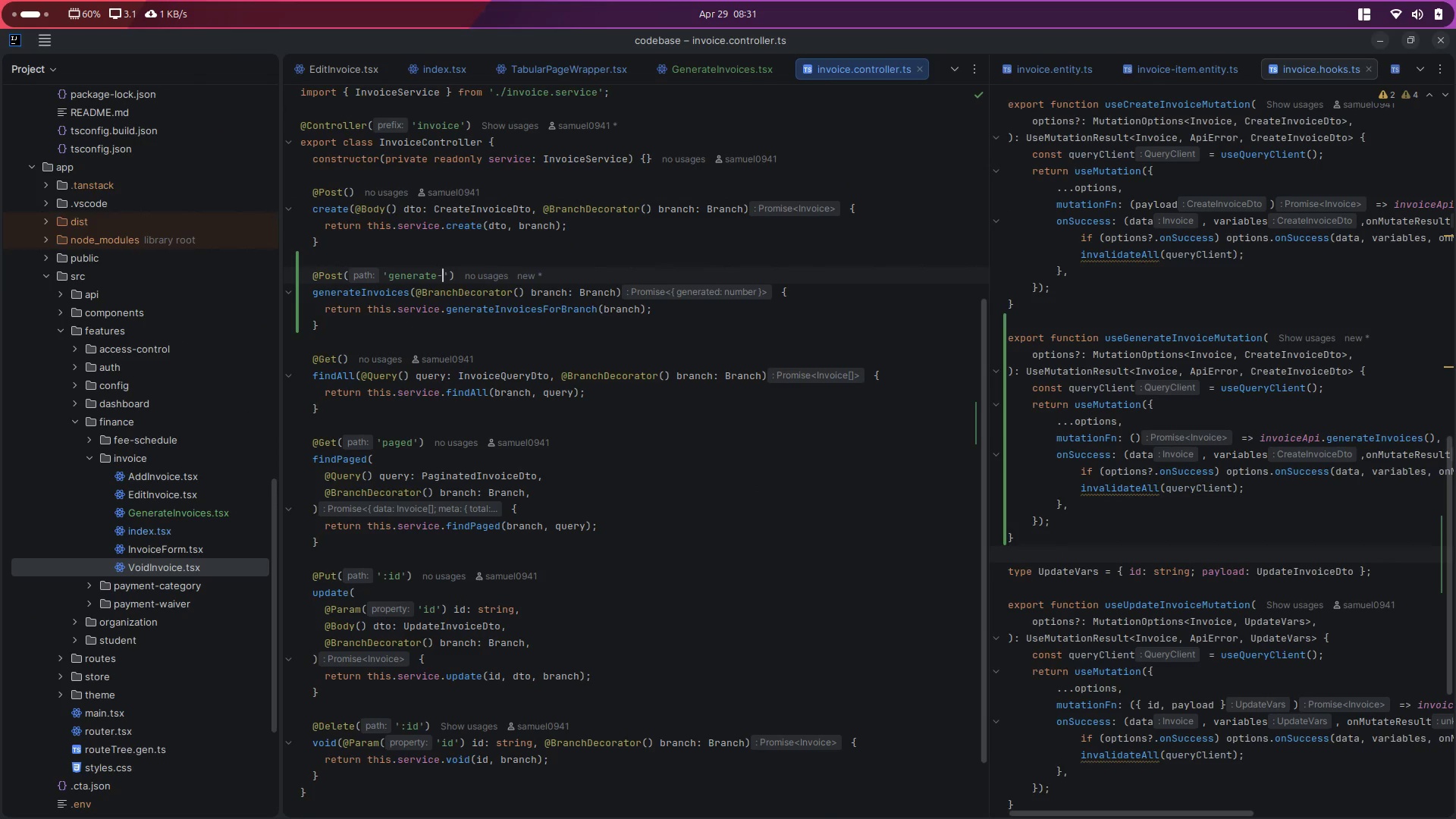 
key(Backspace)
 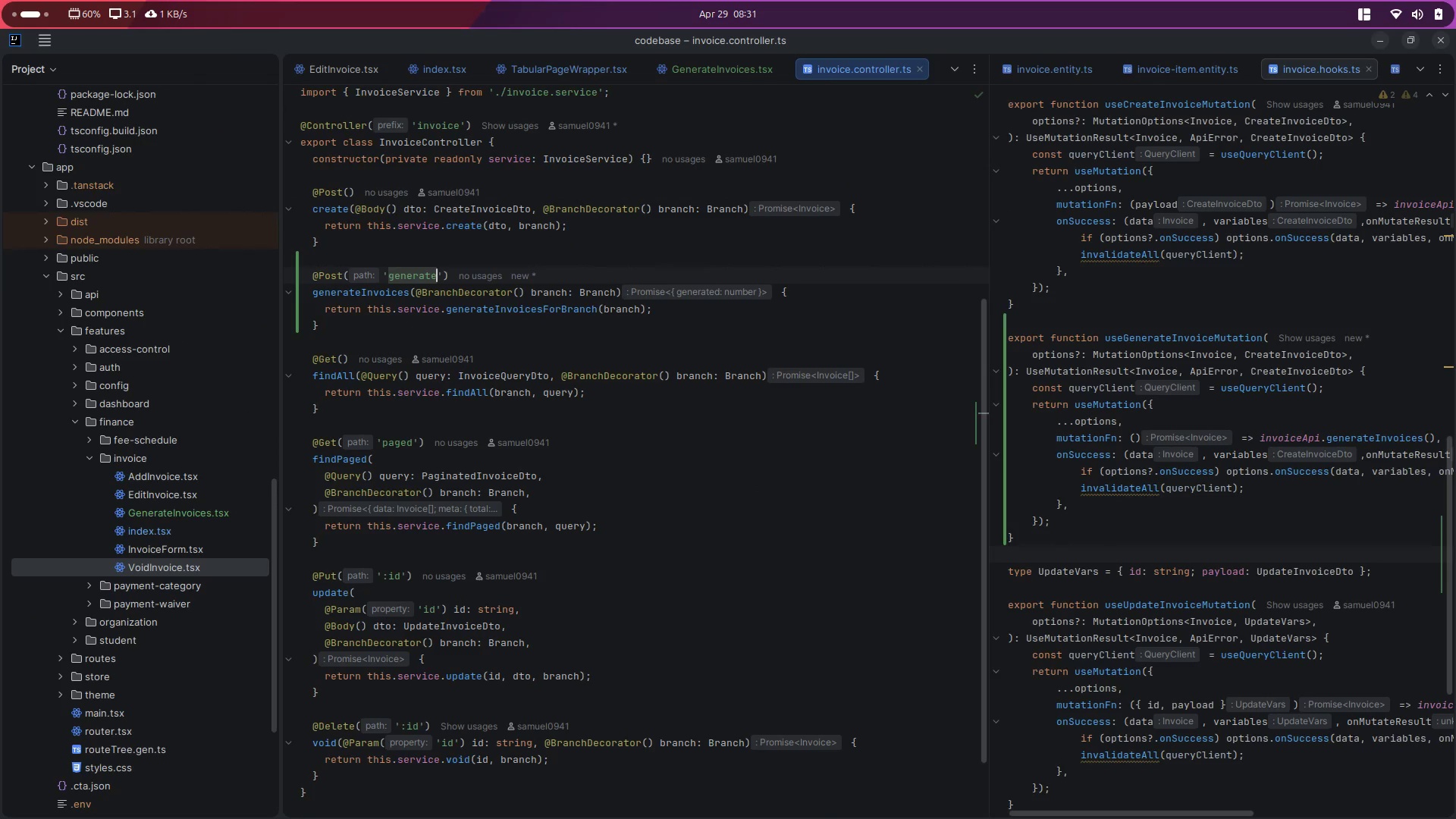 
key(Control+S)
 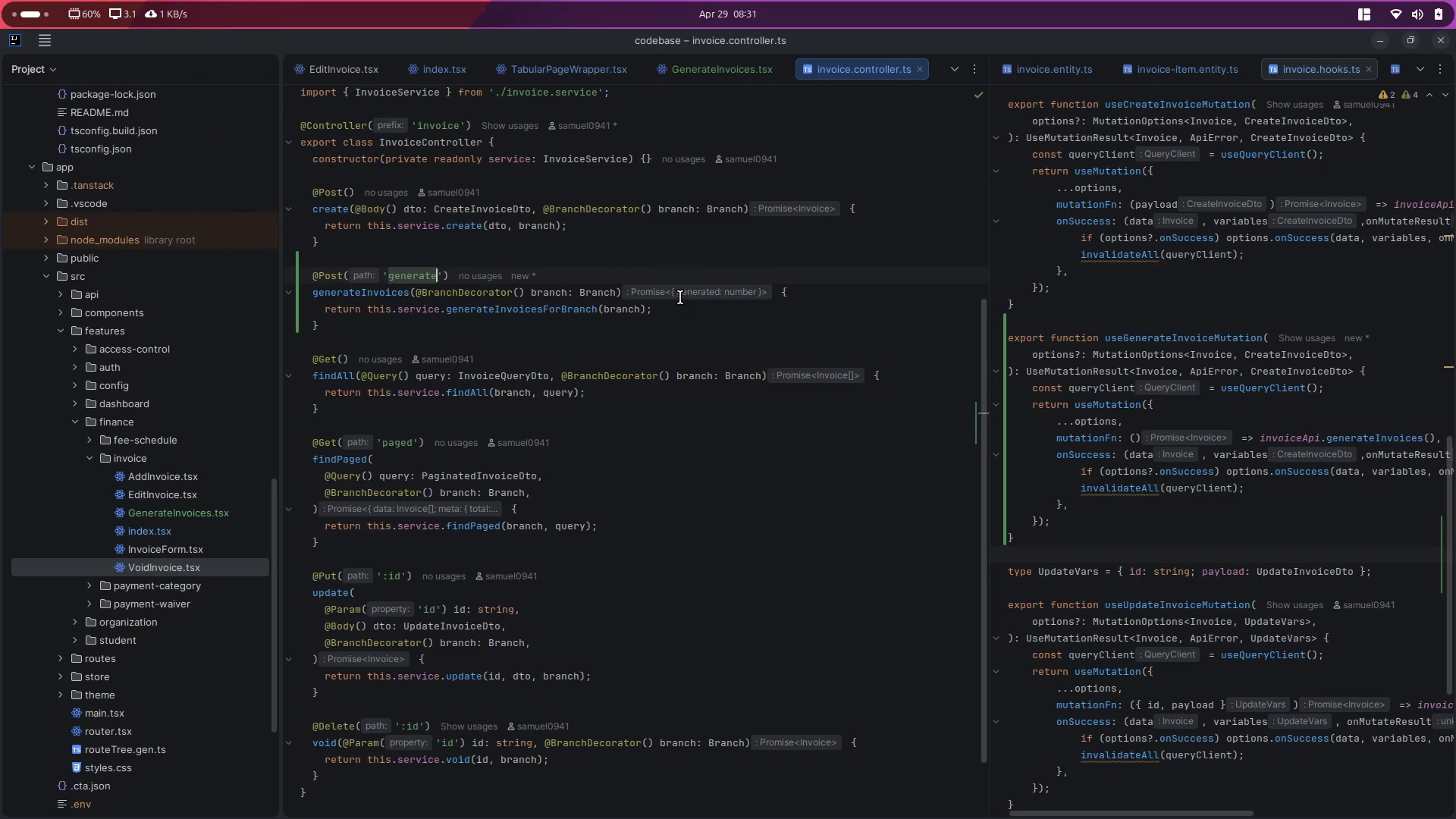 
key(Alt+Control+ArrowLeft)
 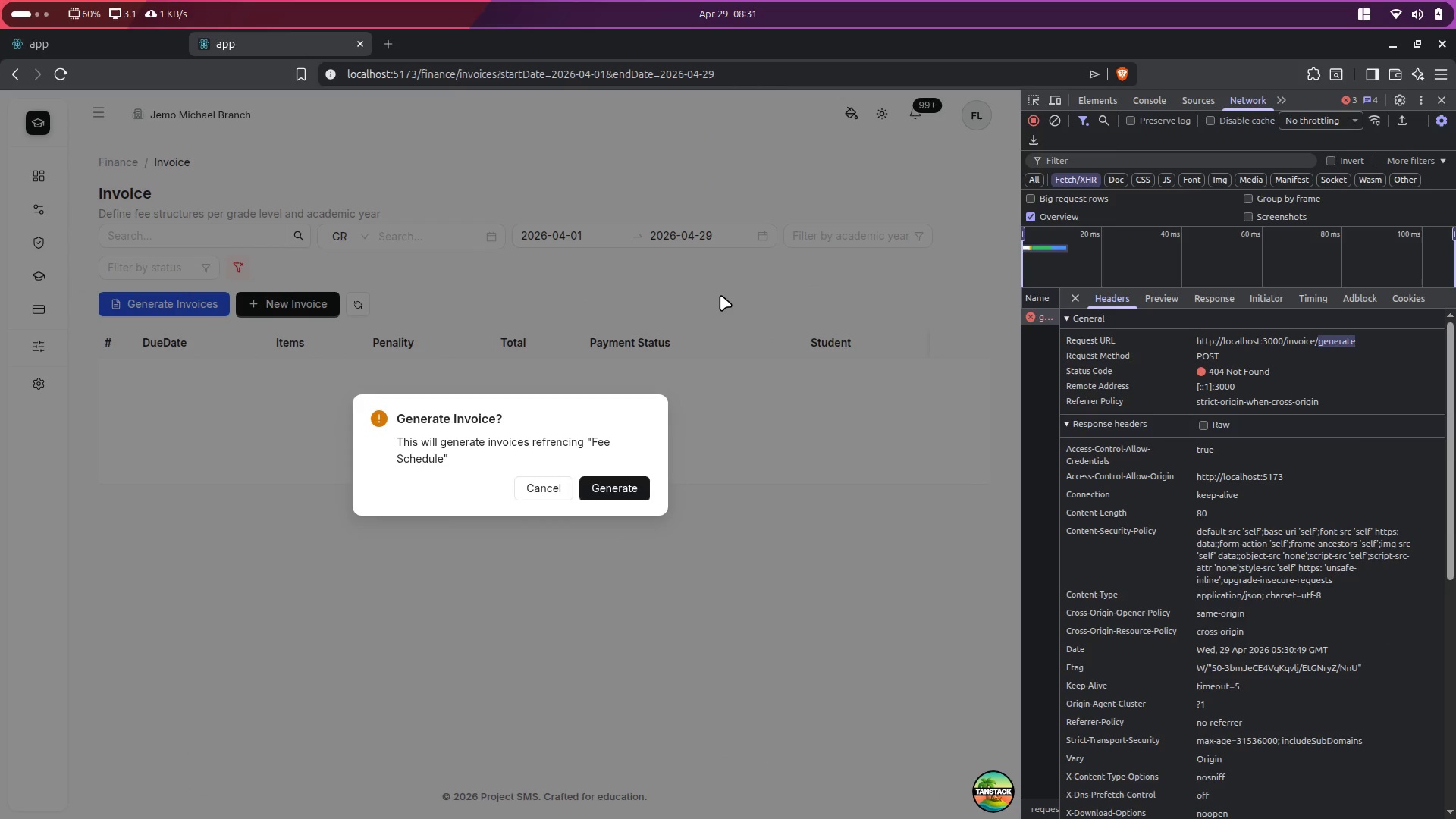 
wait(11.9)
 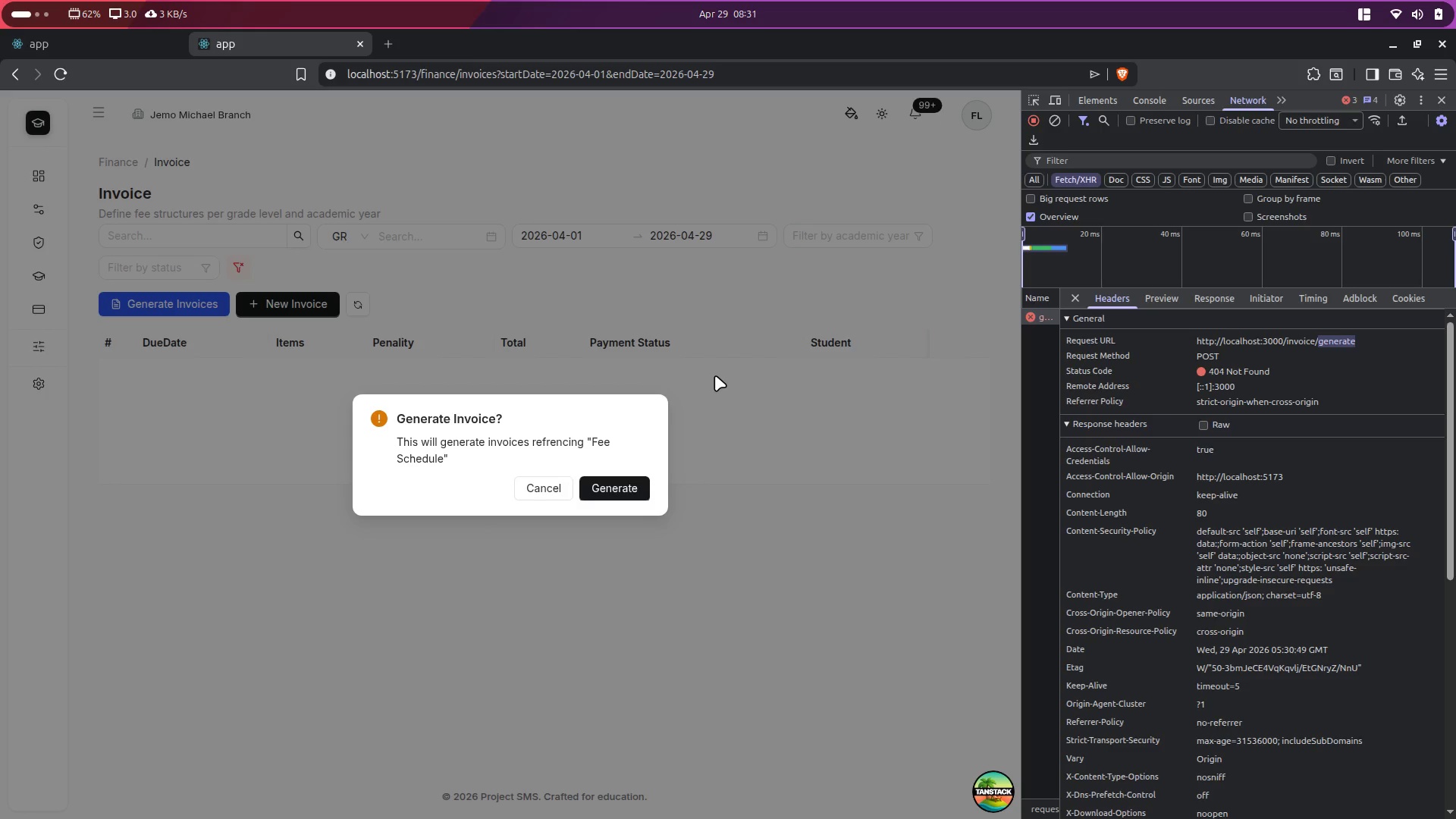 
key(Alt+Control+ArrowRight)
 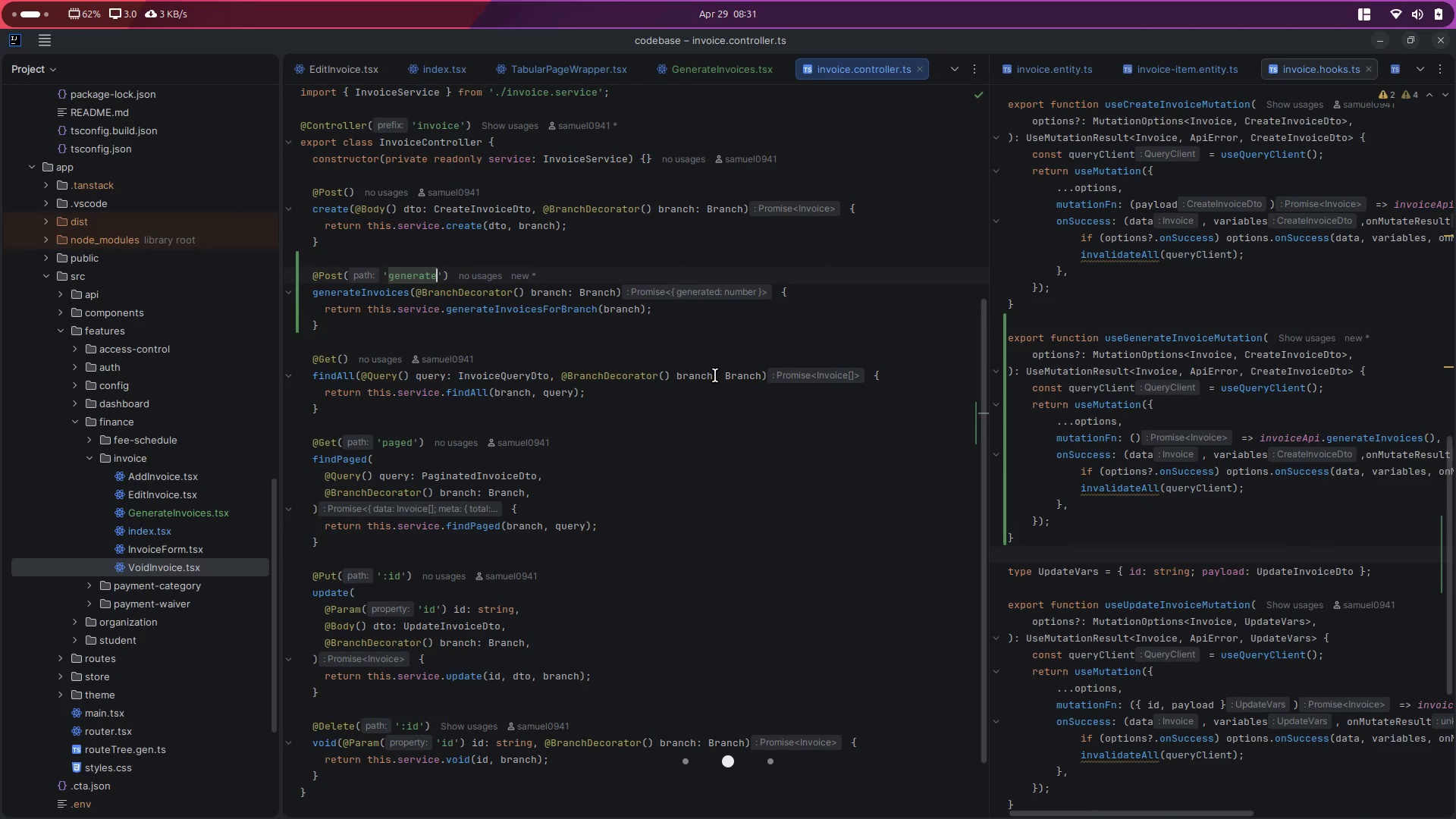 
key(Alt+Control+ArrowLeft)
 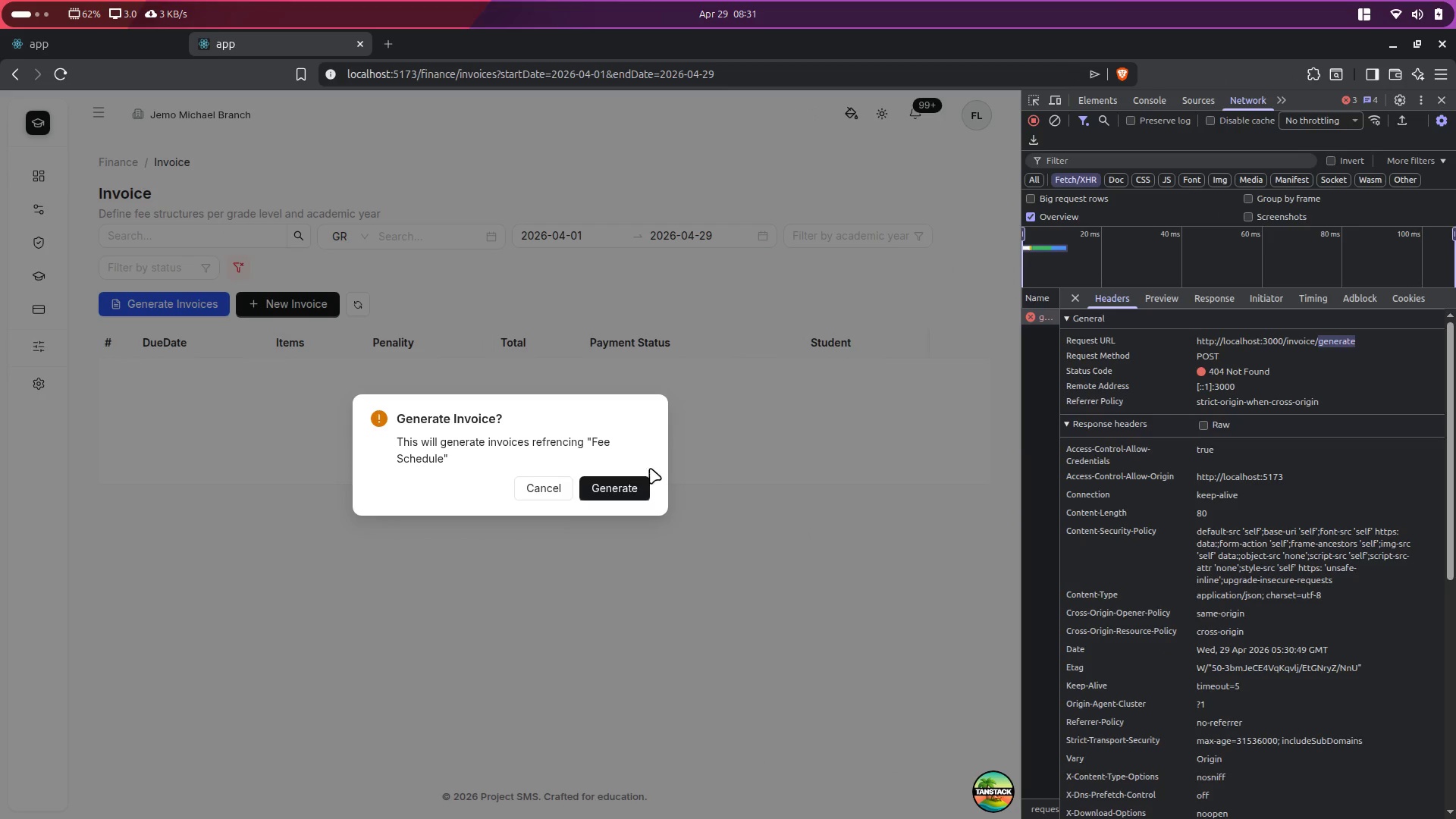 
left_click([635, 490])
 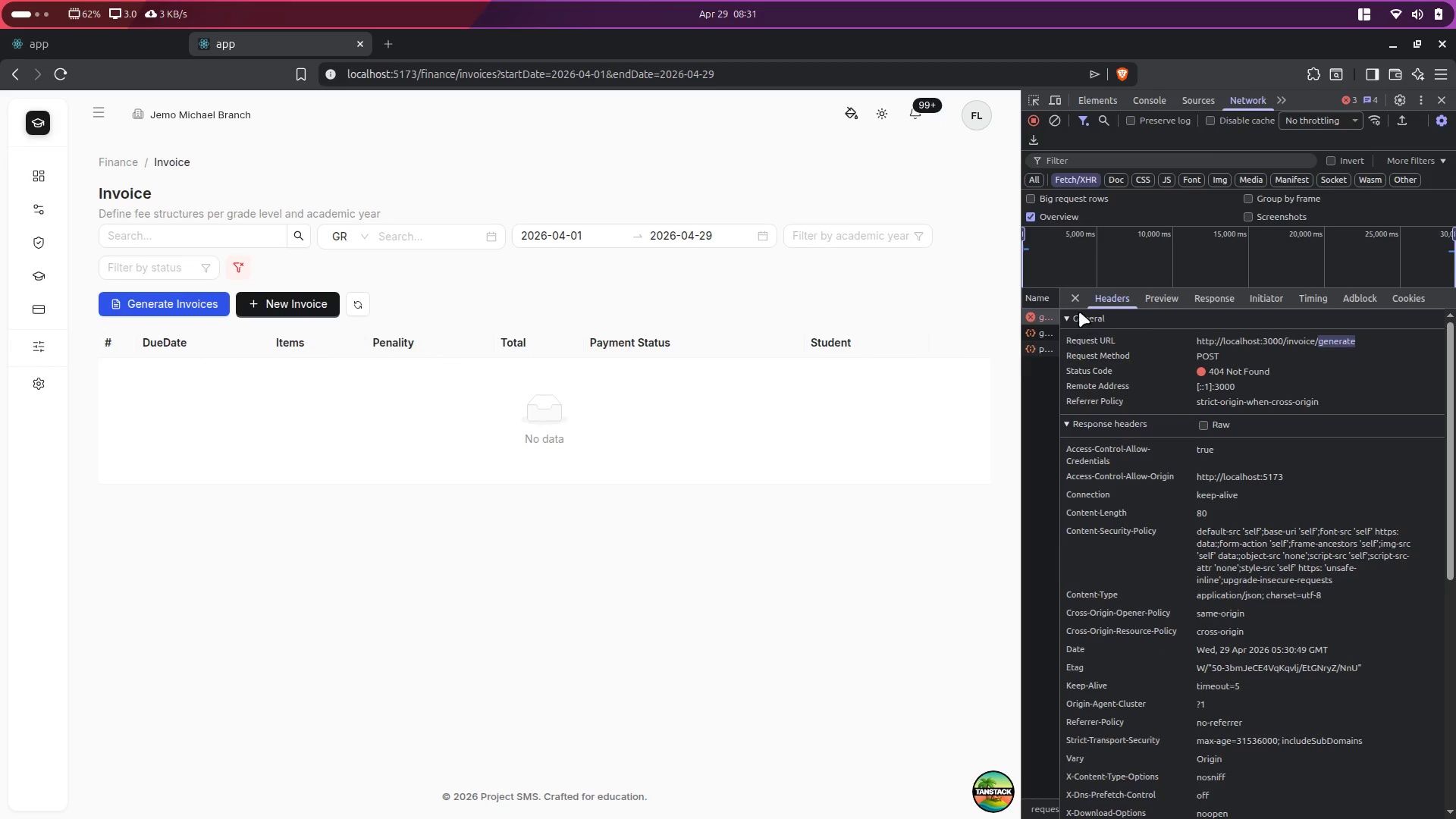 
left_click([1078, 303])
 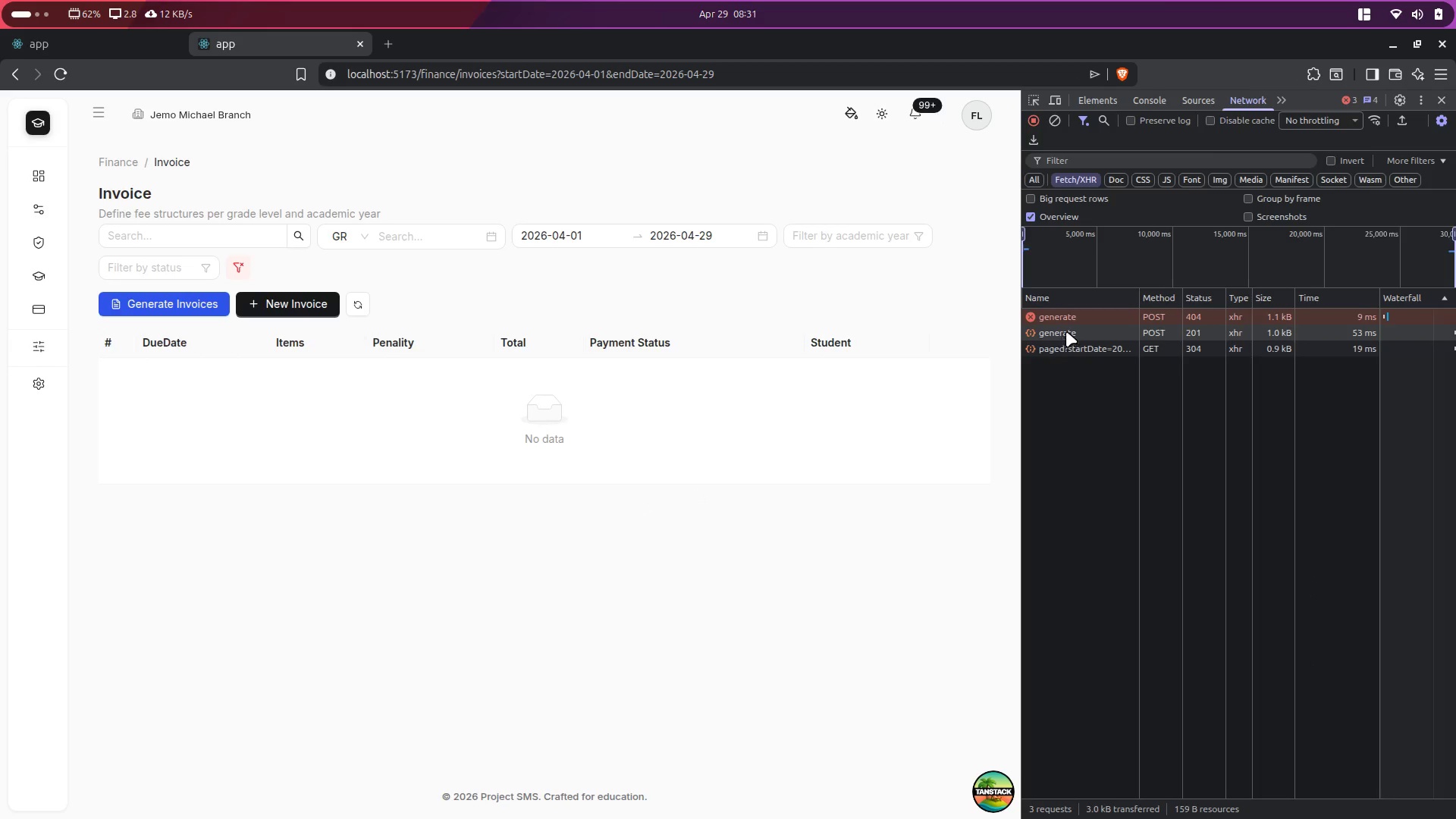 
left_click([1070, 330])
 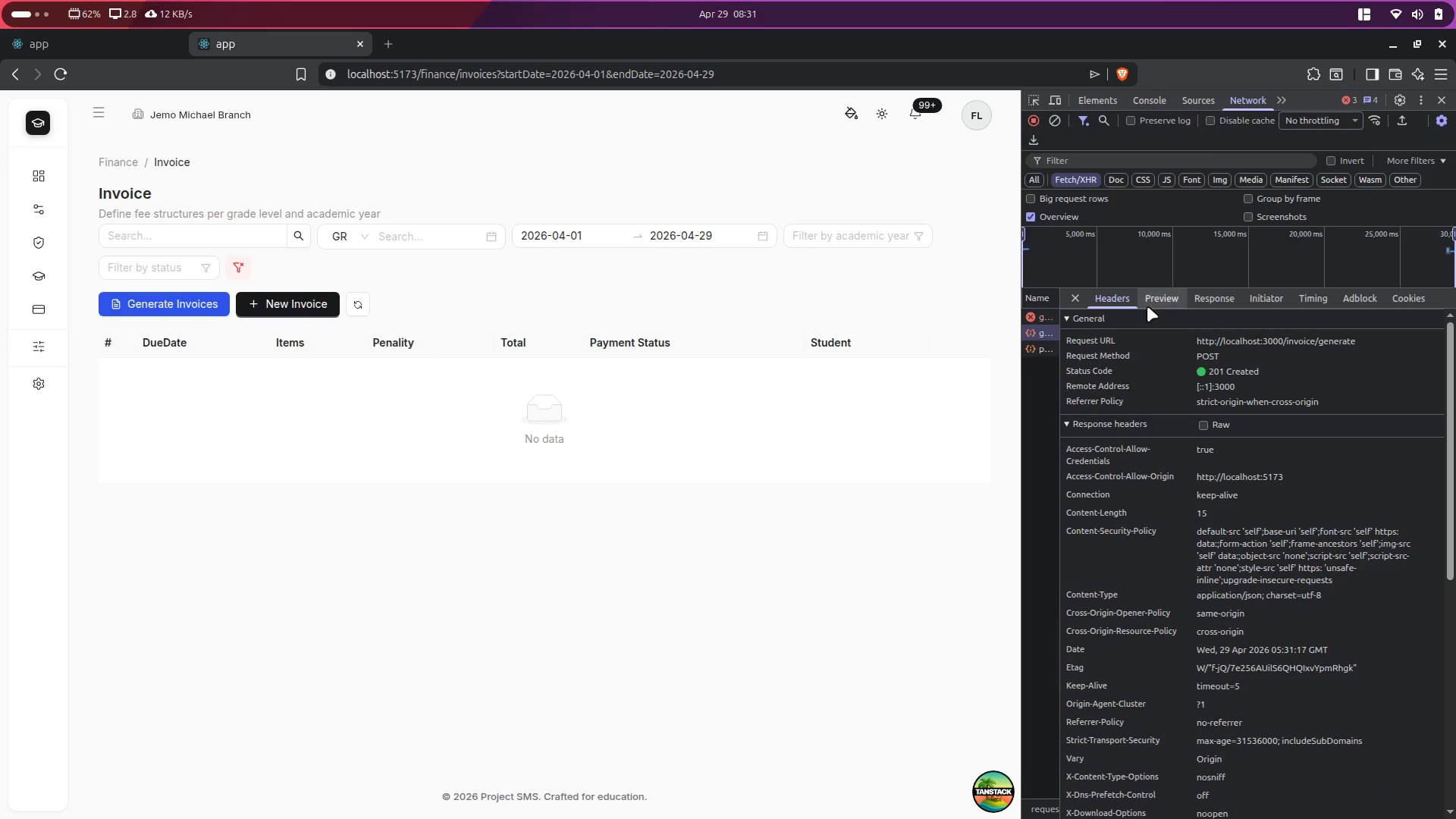 
left_click([1158, 298])
 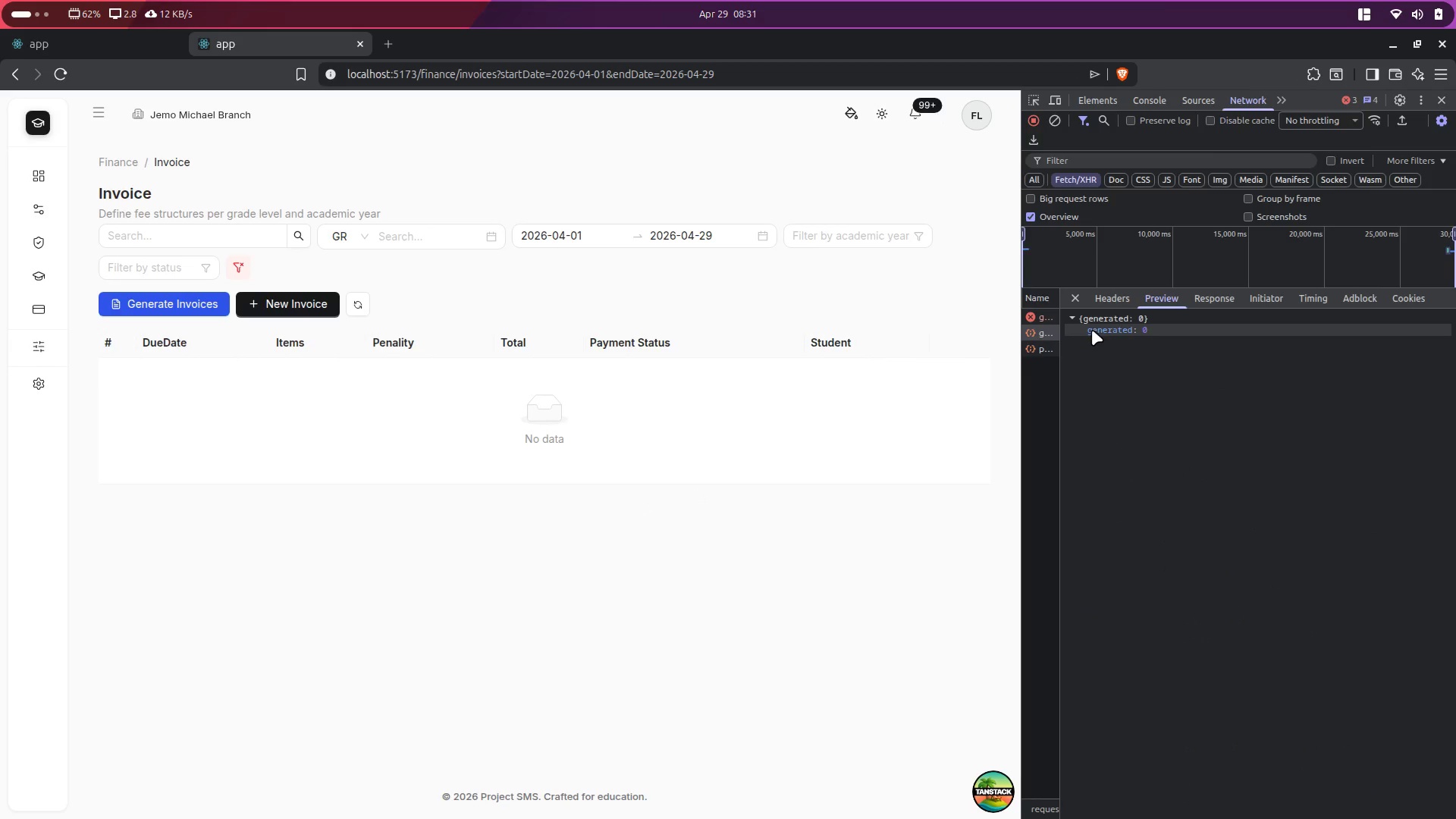 
left_click_drag(start_coordinate=[1090, 330], to_coordinate=[1154, 334])
 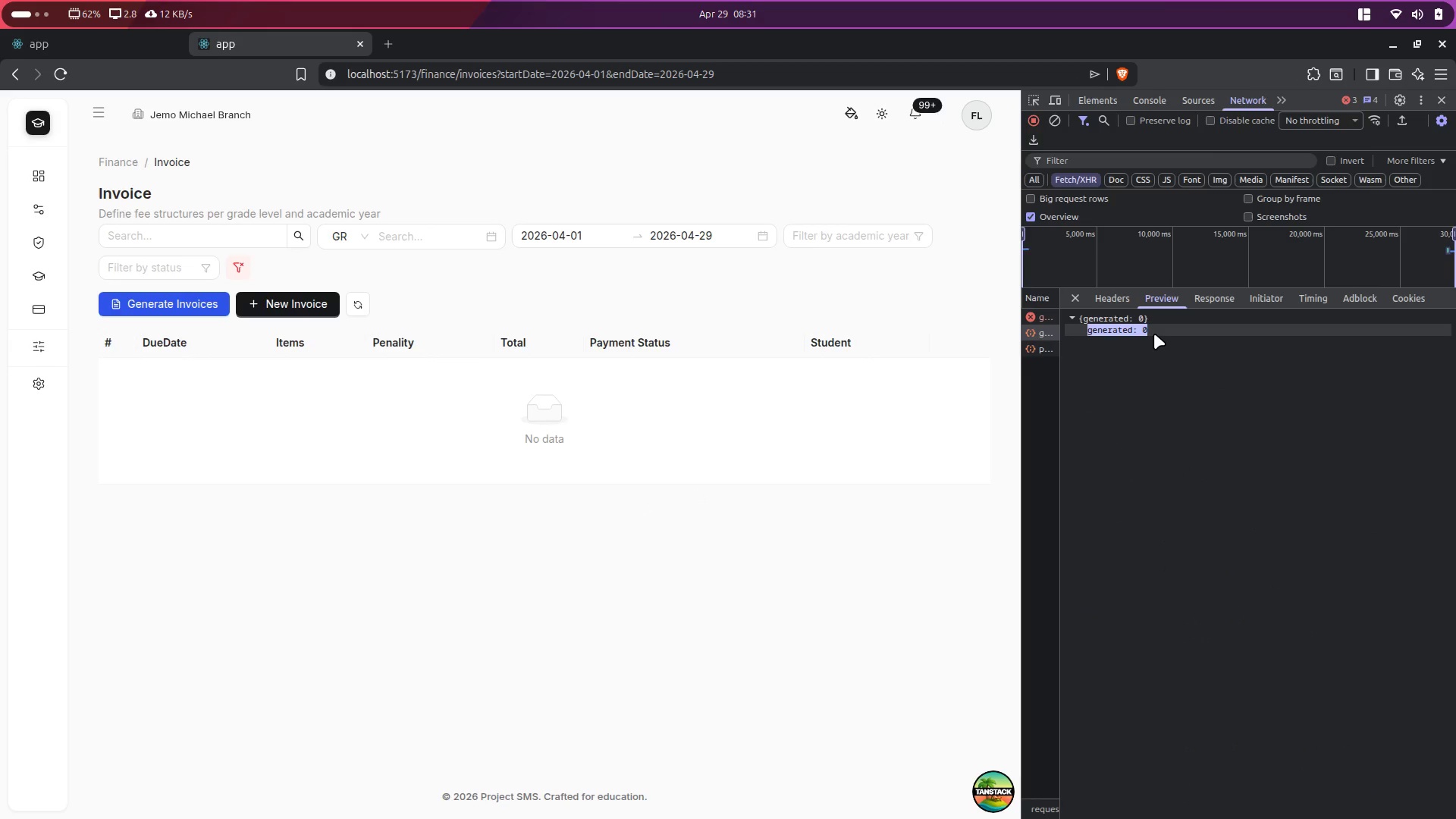 
key(Control+C)
 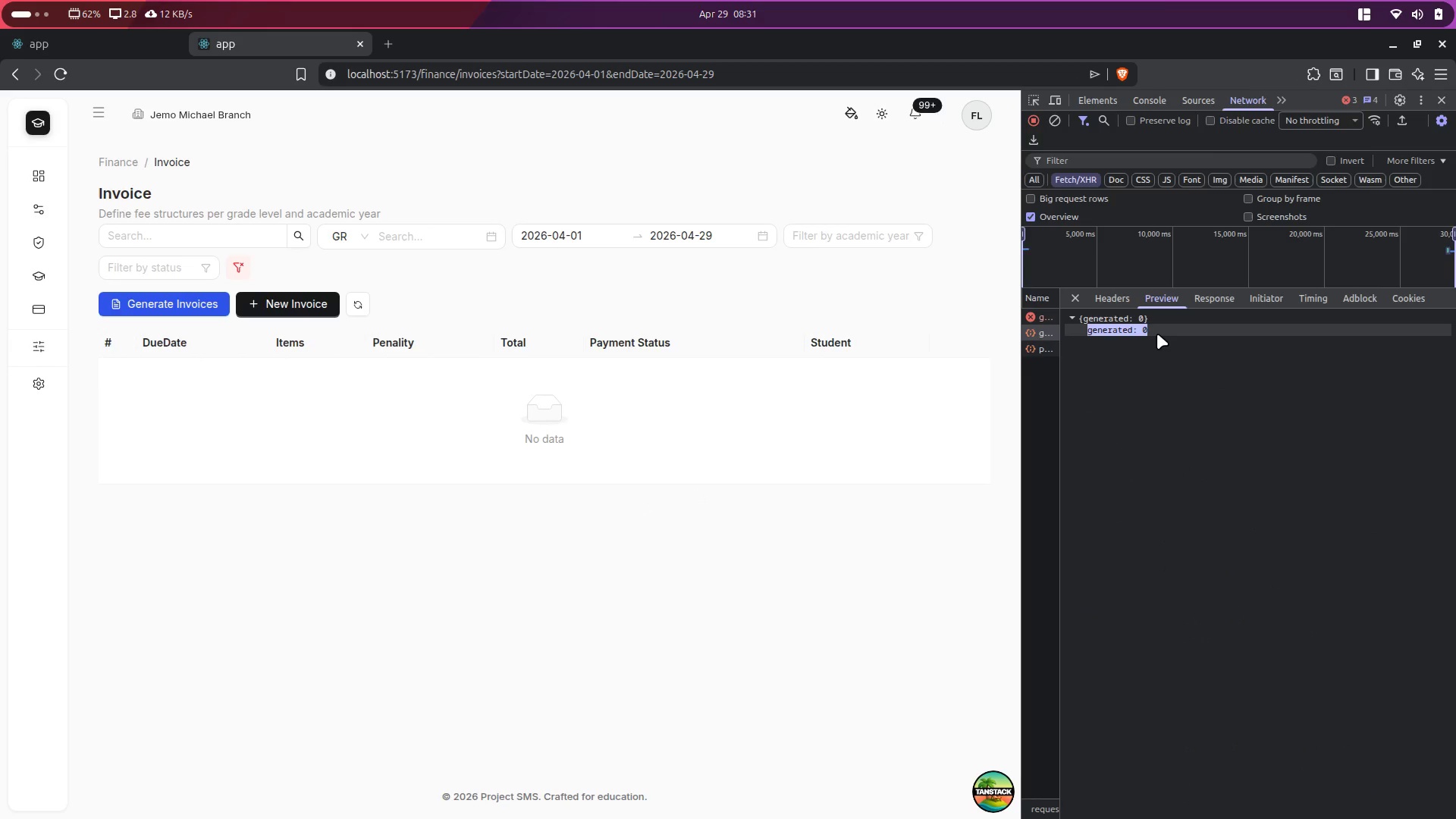 
key(Alt+Control+ArrowRight)
 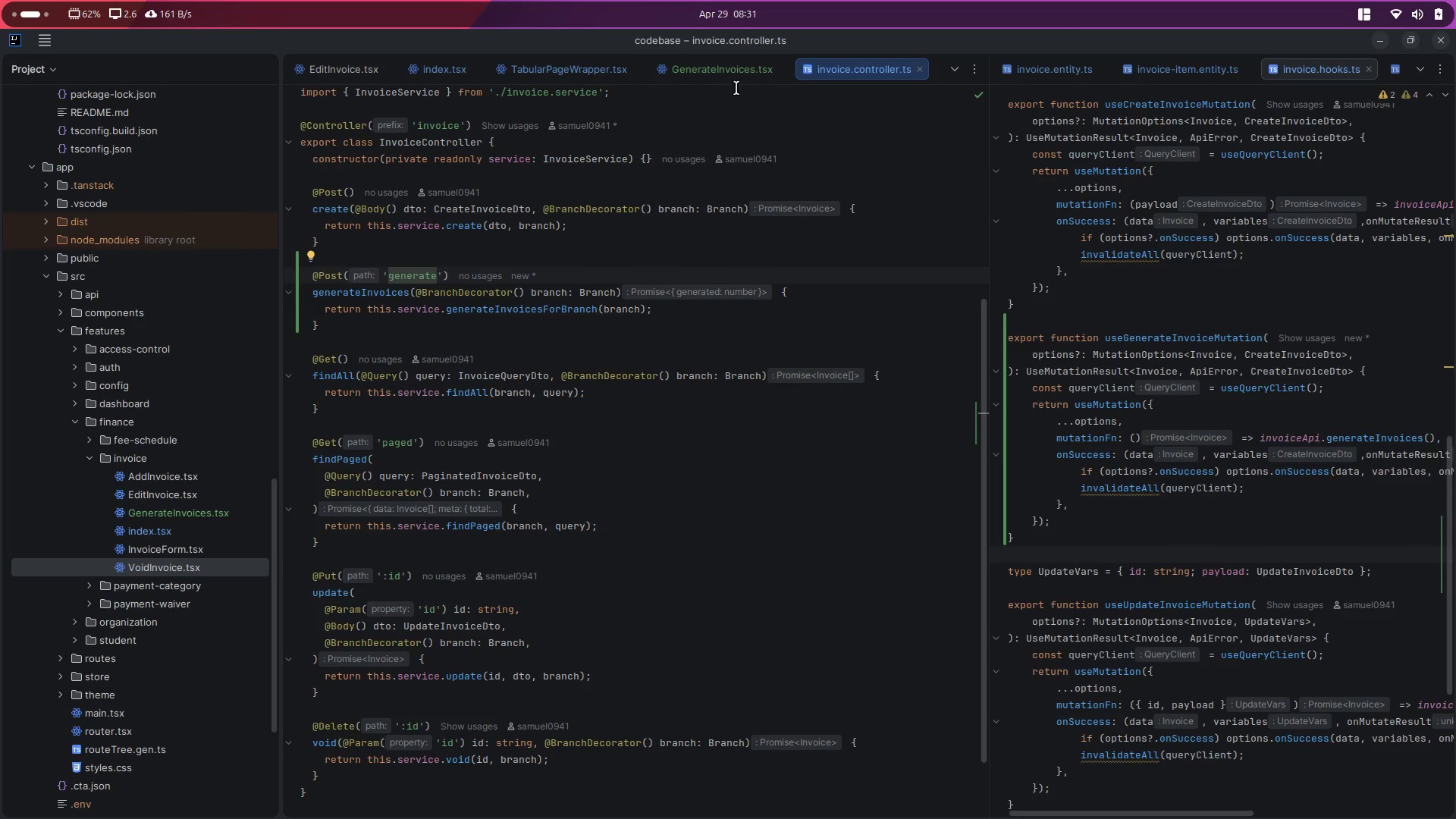 
left_click([723, 74])
 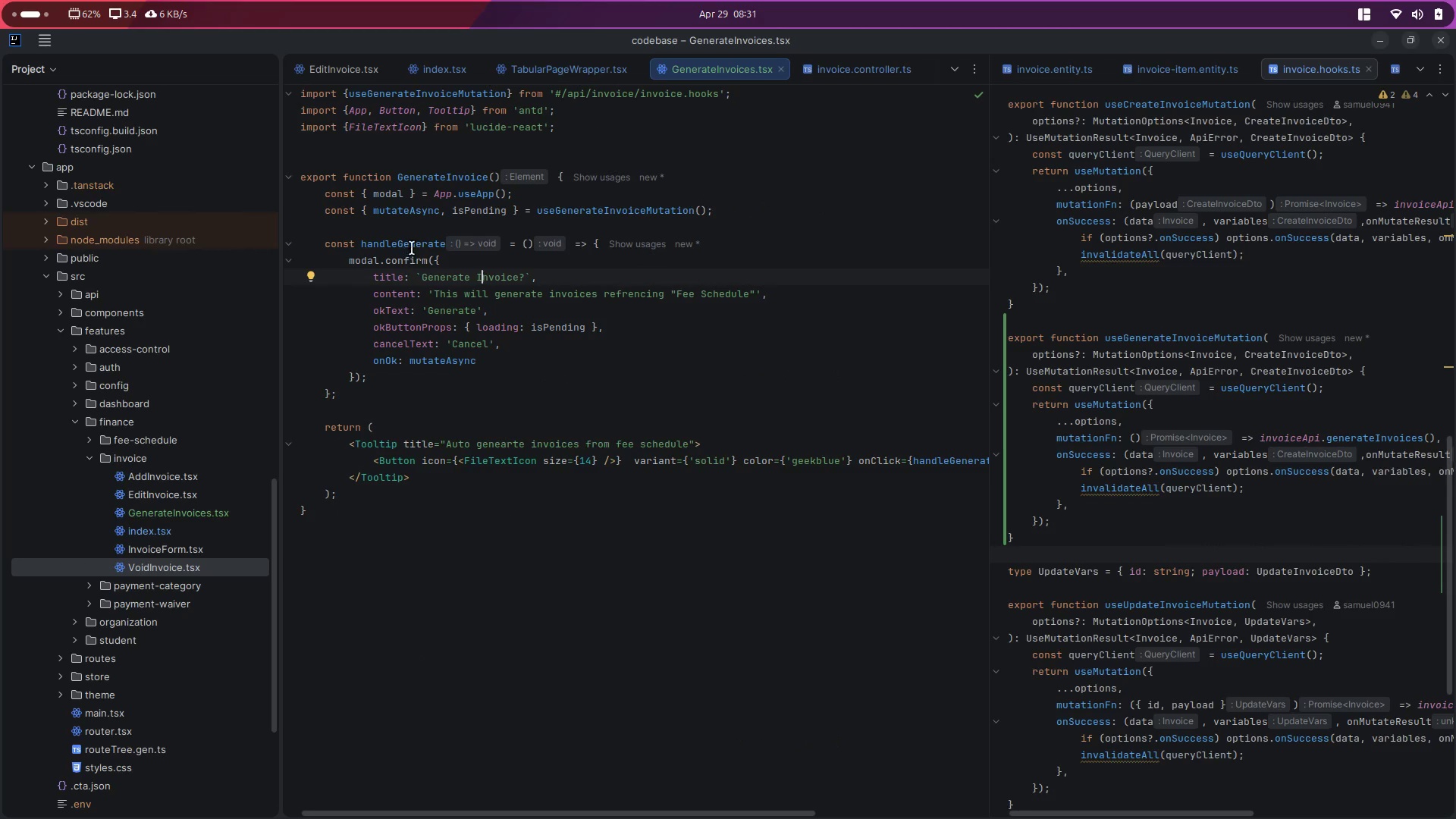 
wait(5.59)
 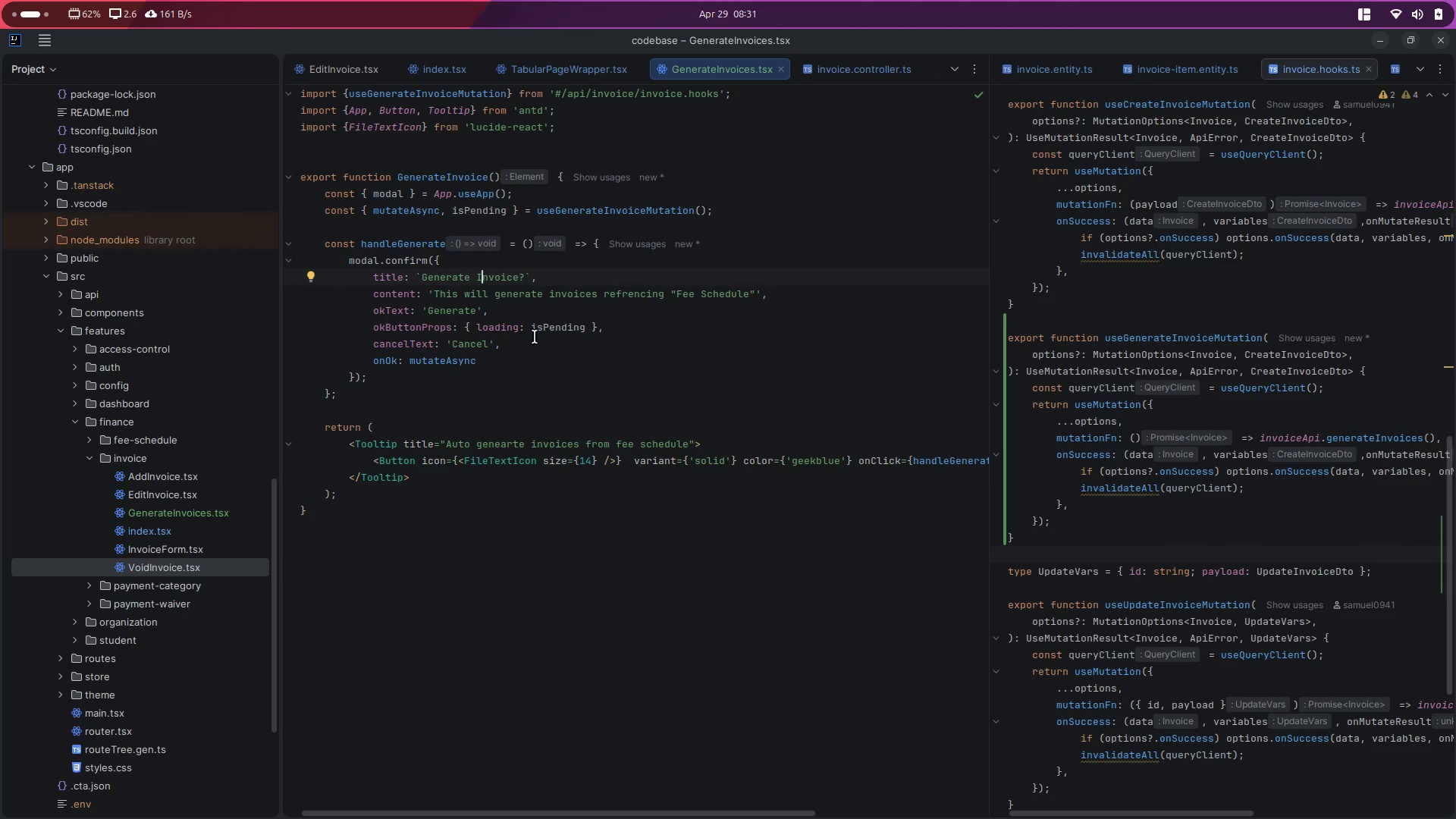 
double_click([658, 206])
 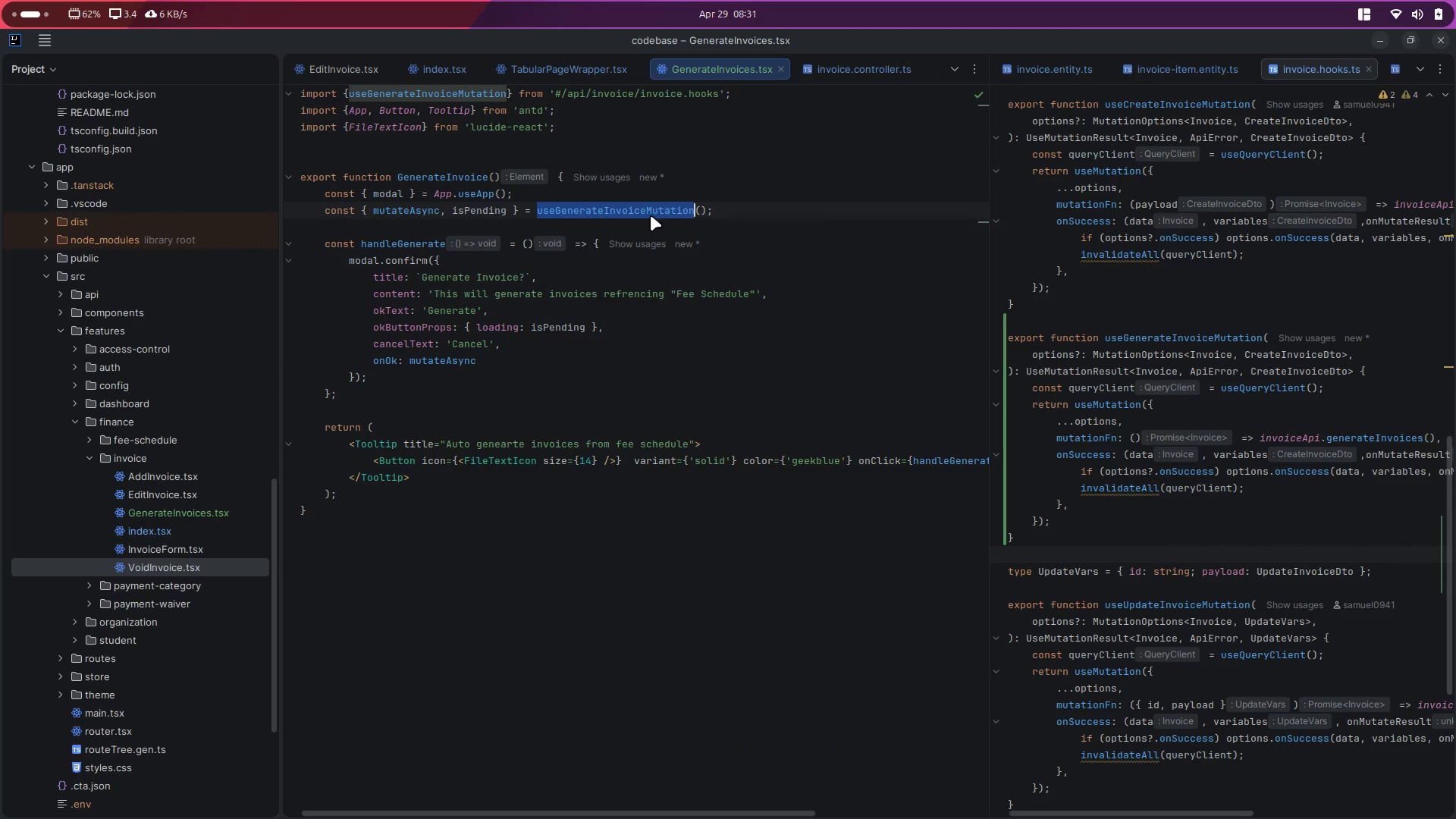 
hold_key(key=ControlLeft, duration=6.2)
left_click([640, 212])
 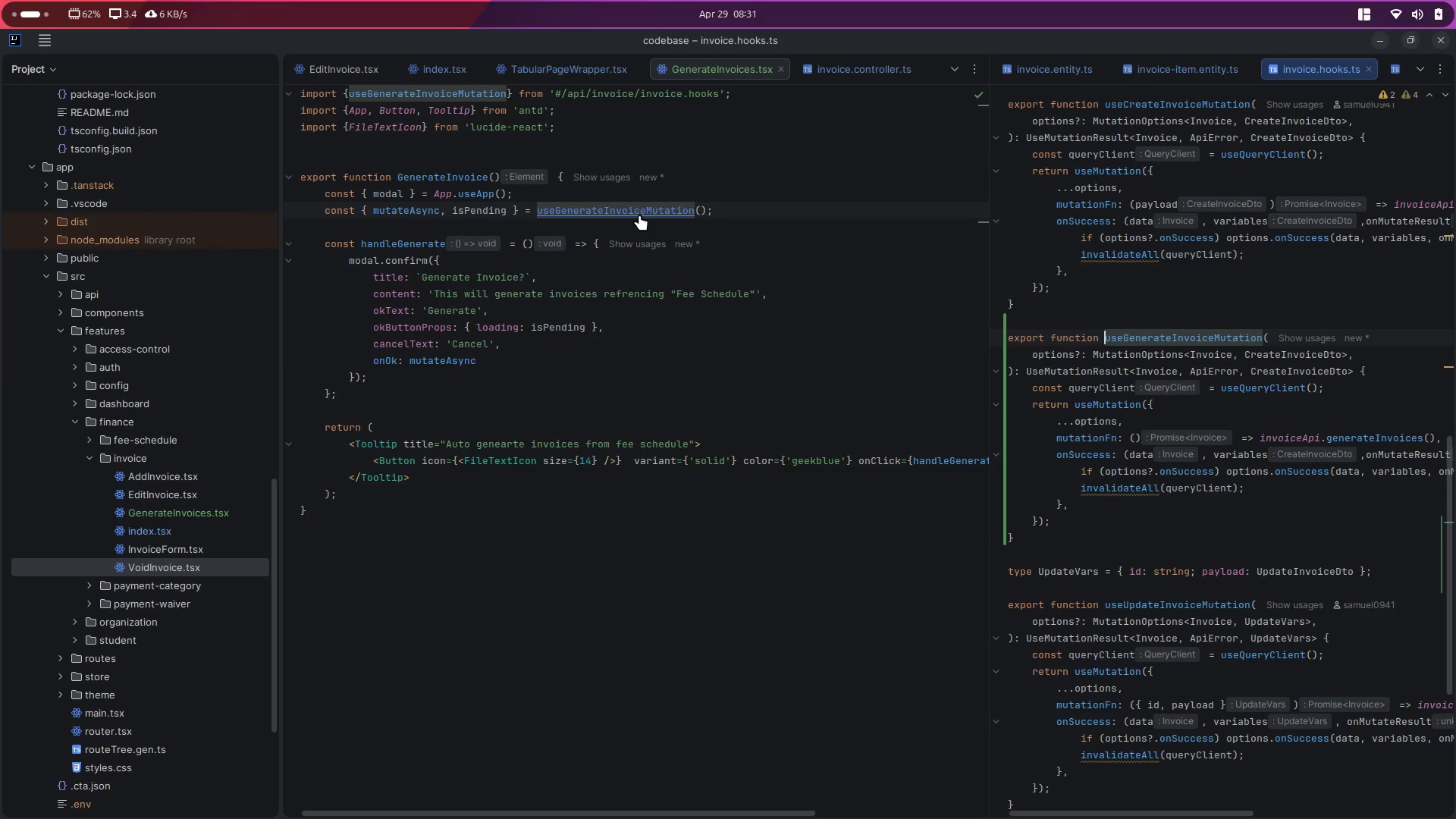 
left_click([643, 214])
 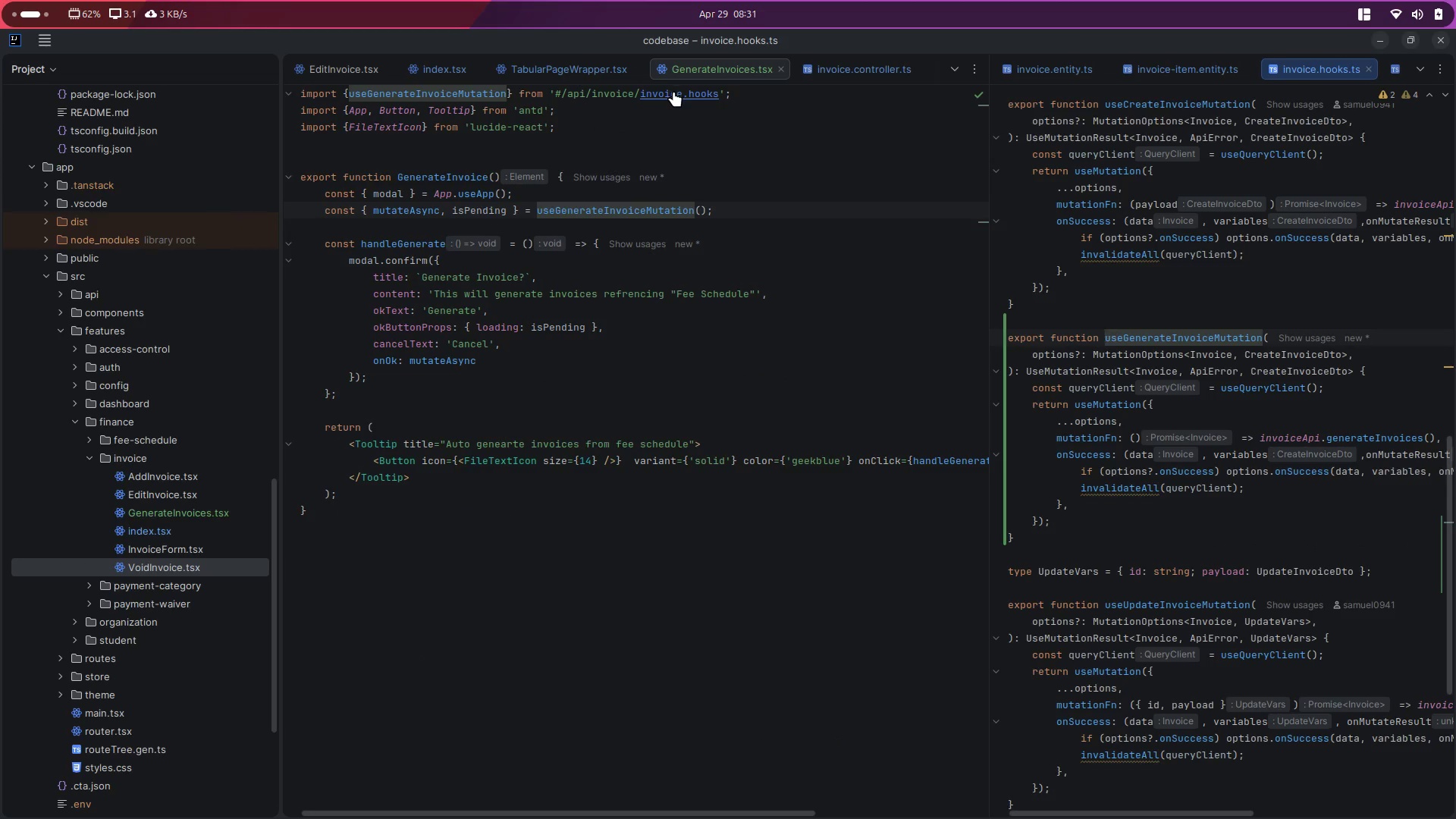 
left_click([456, 94])
 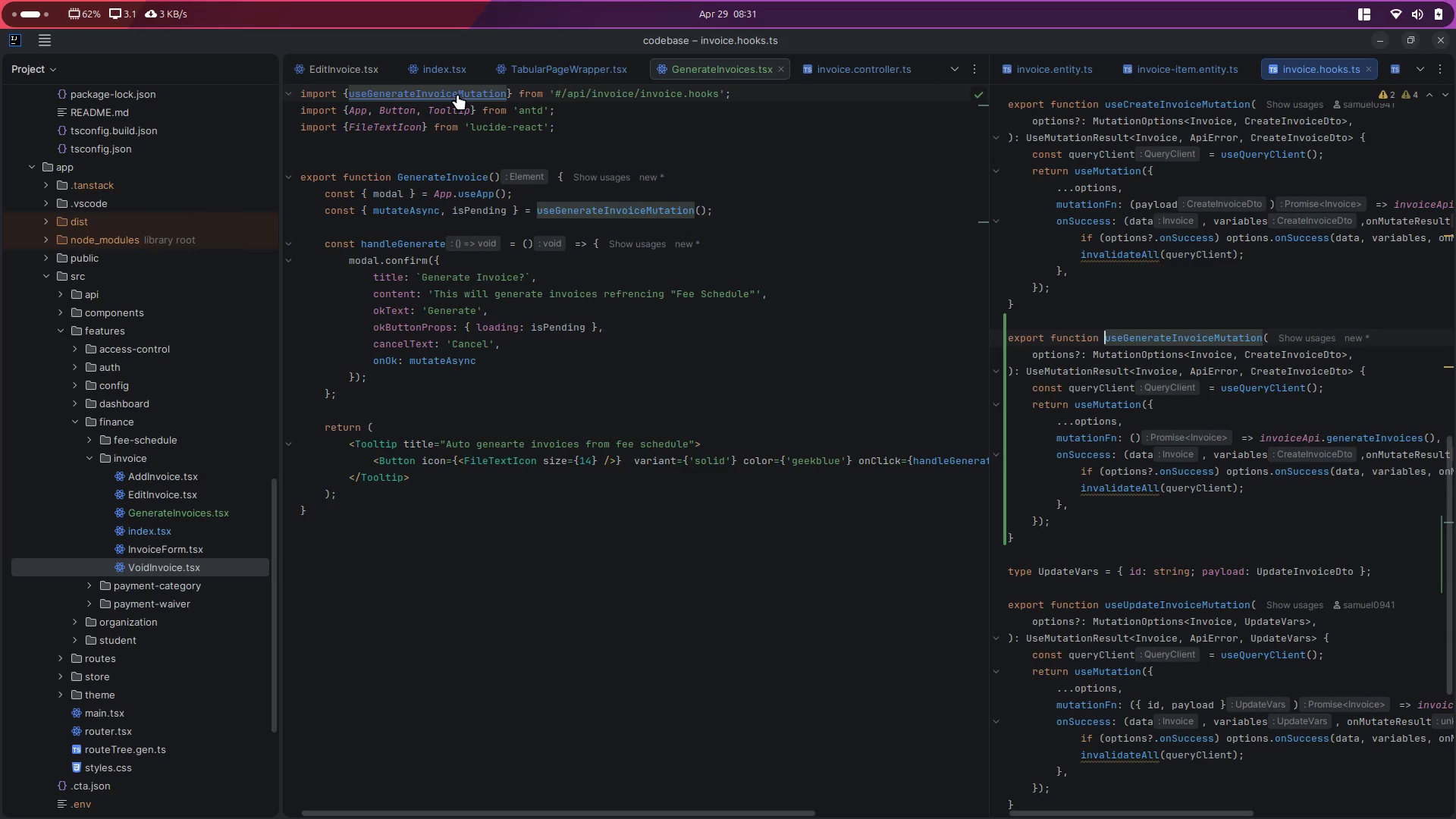 
left_click([458, 94])
 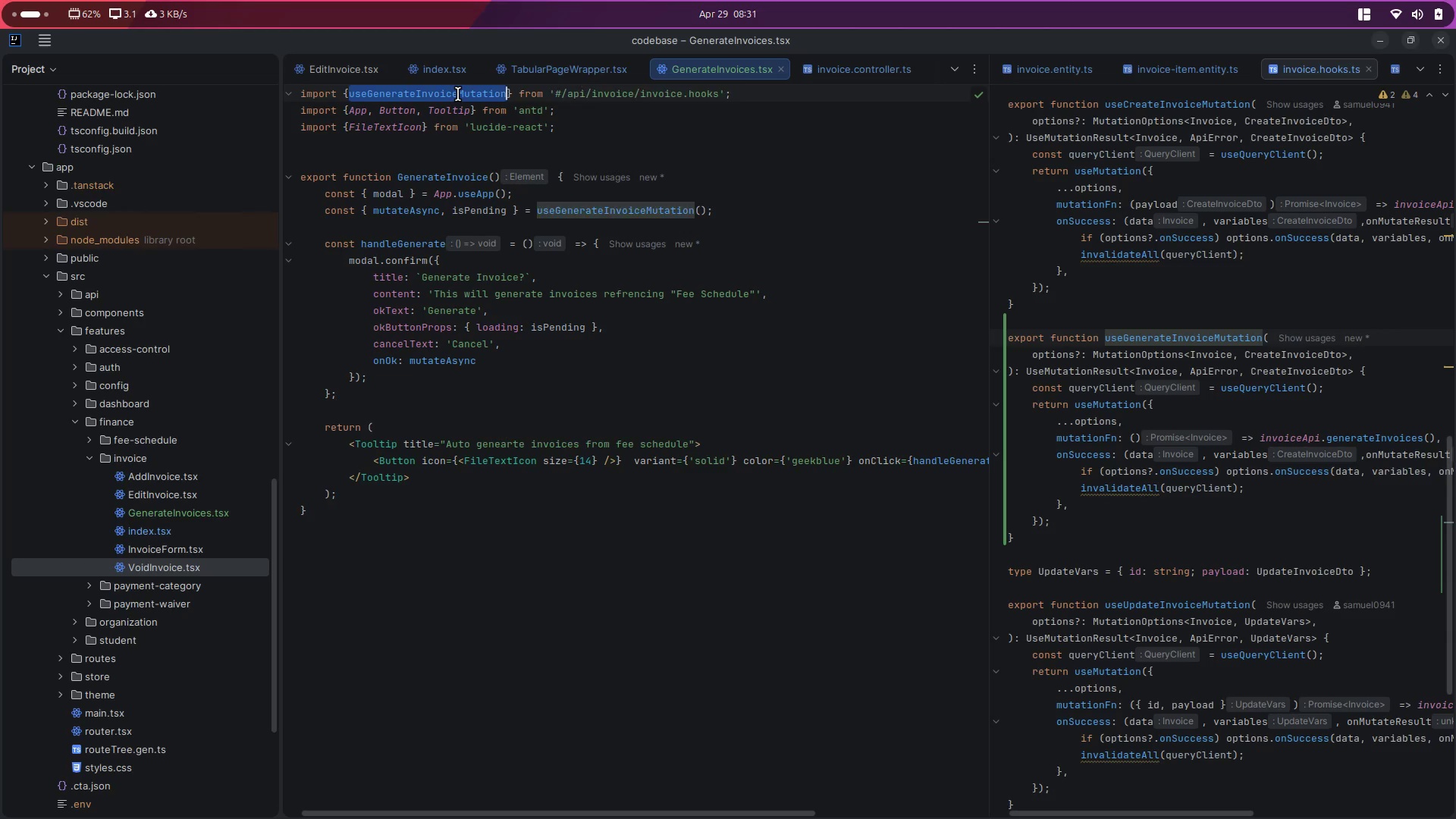 
double_click([458, 94])
 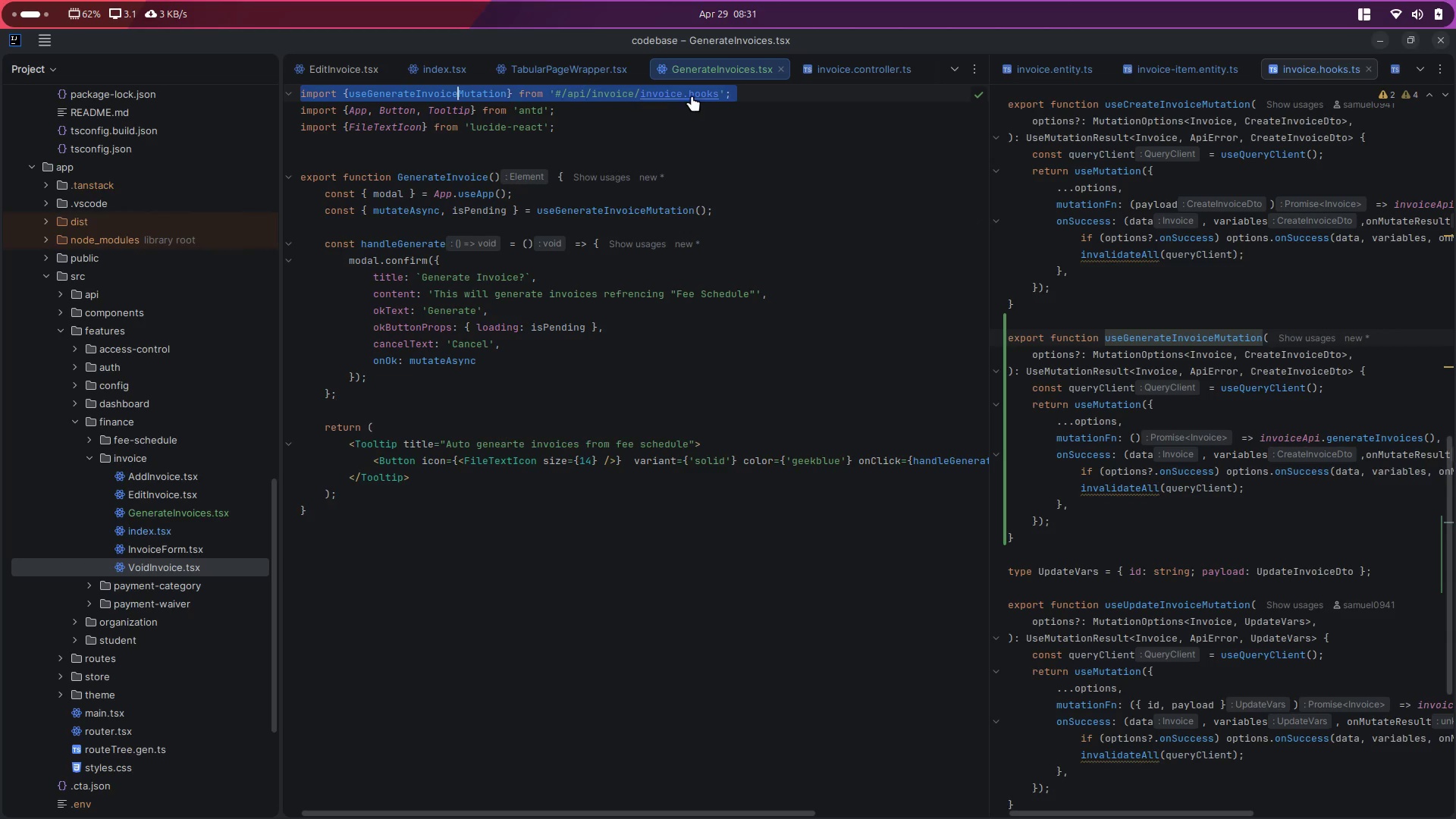 
left_click([702, 96])
 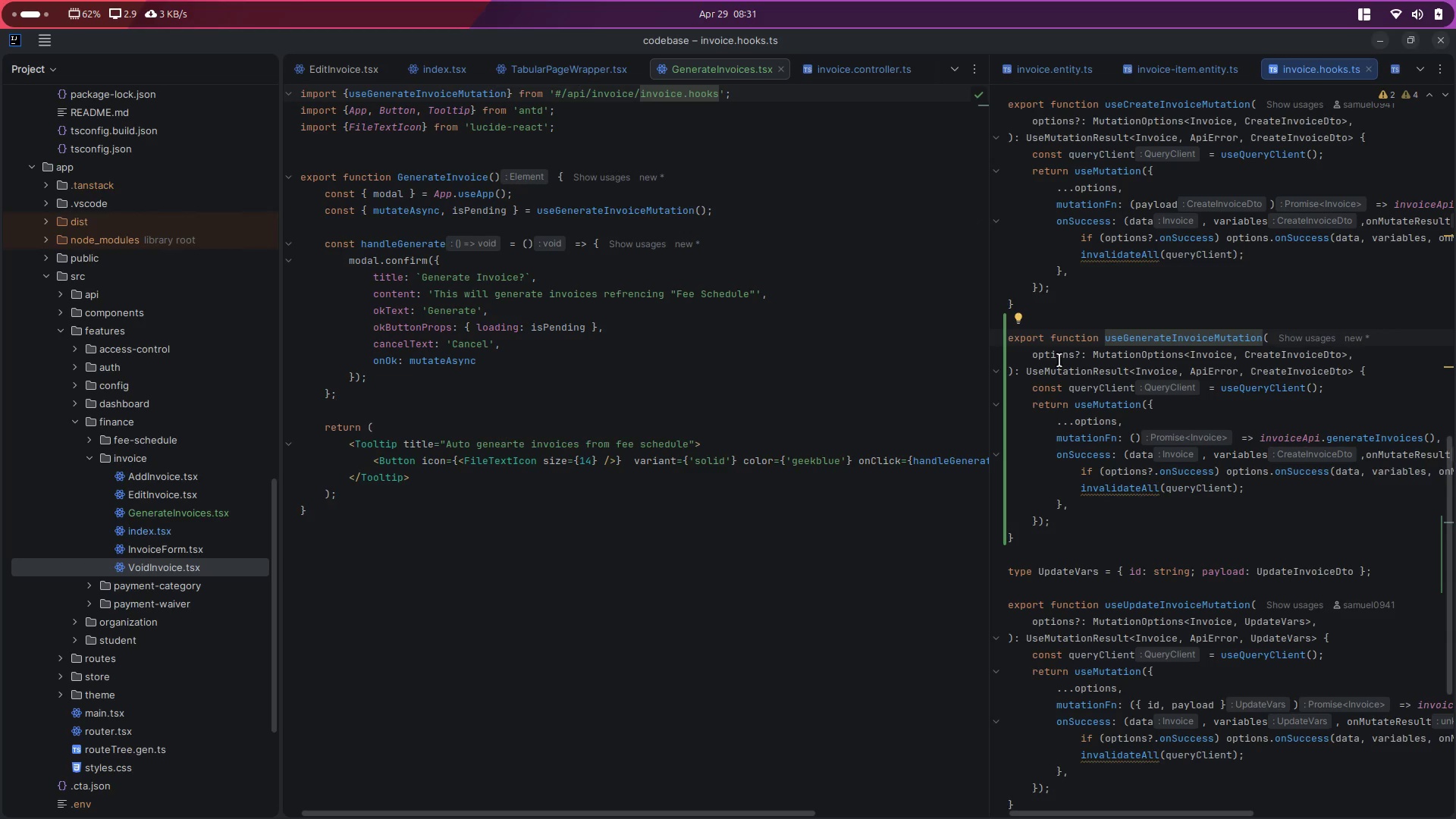 
wait(5.63)
 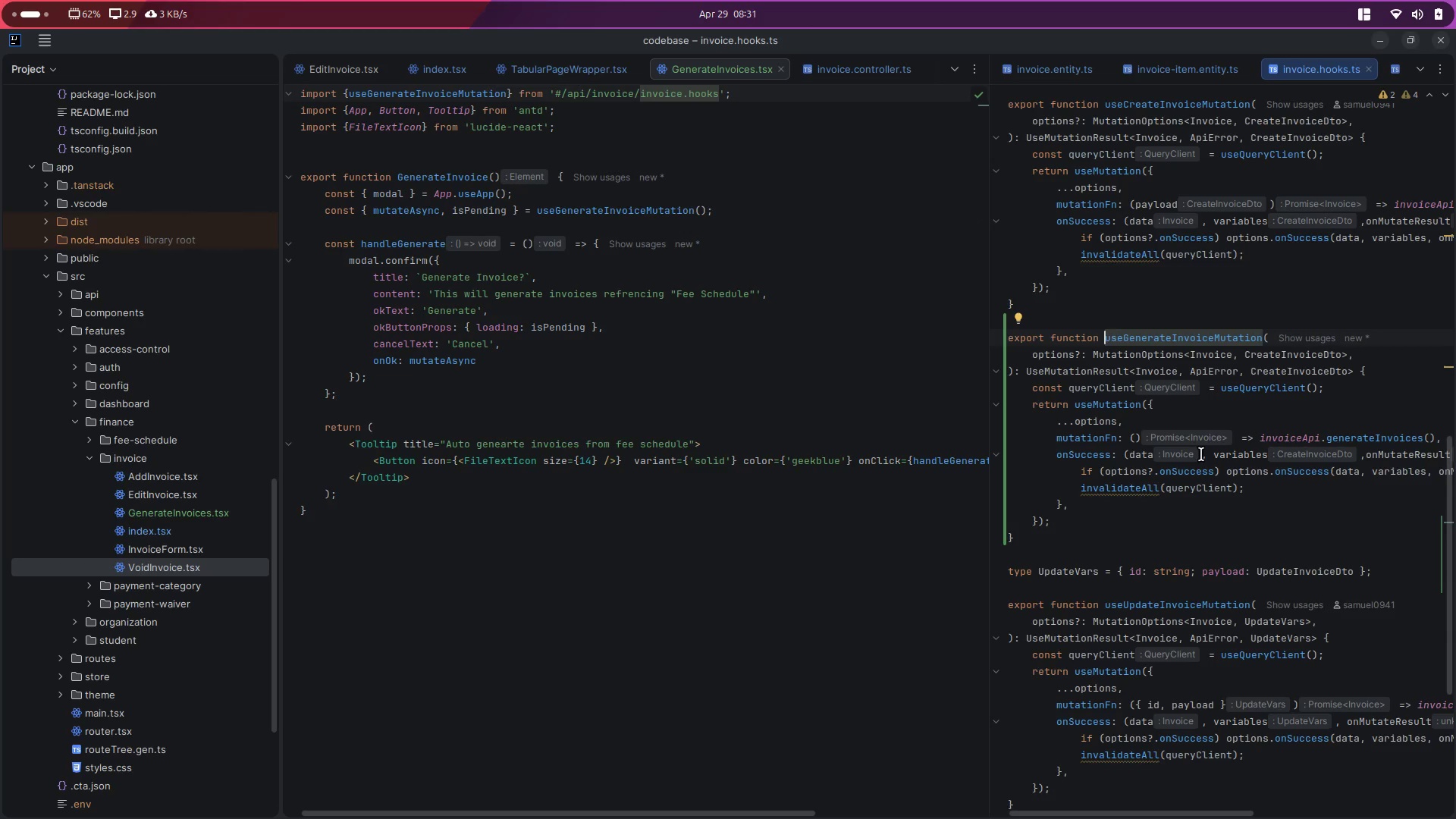 
left_click([743, 212])
 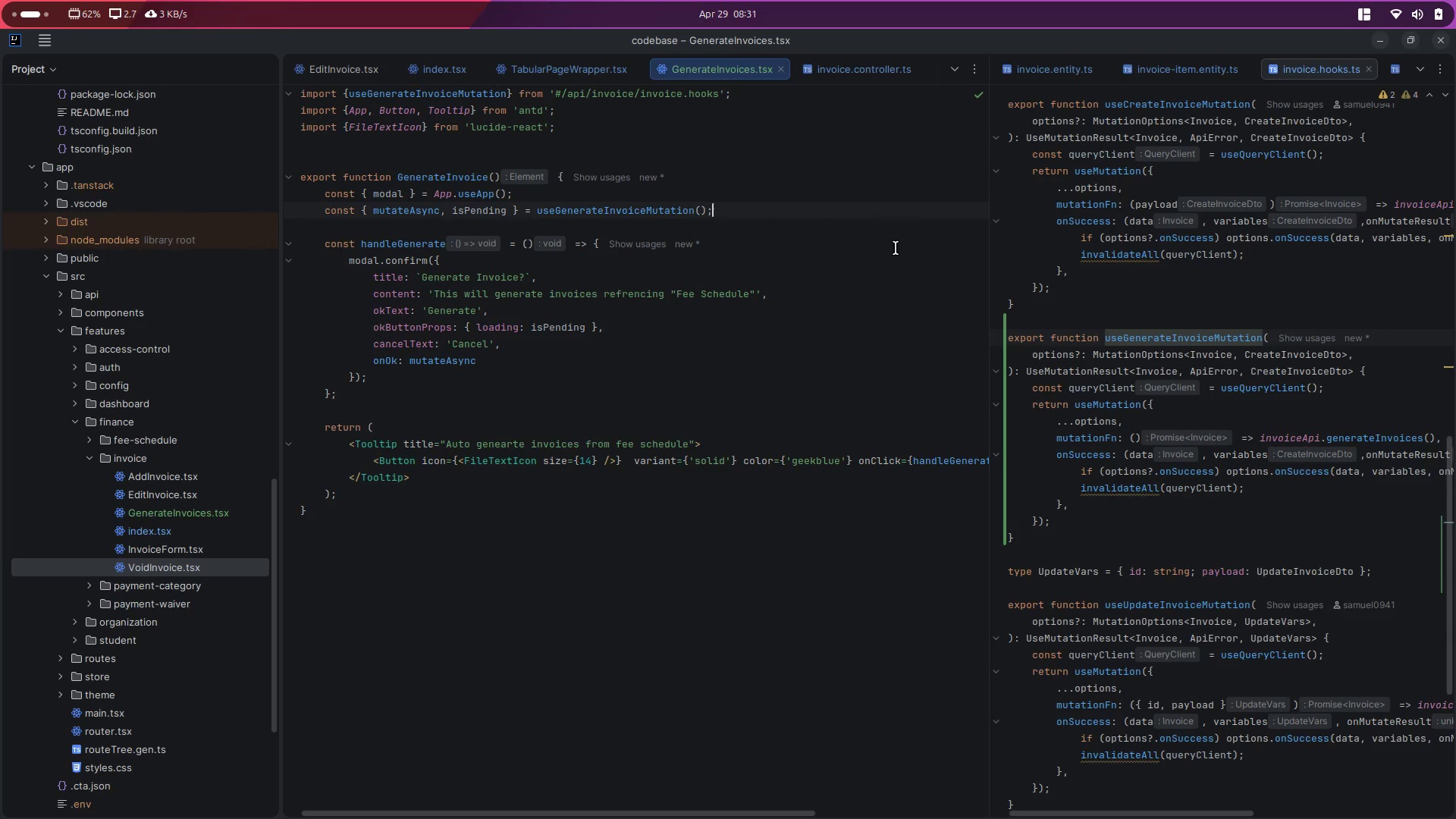 
key(ArrowLeft)
 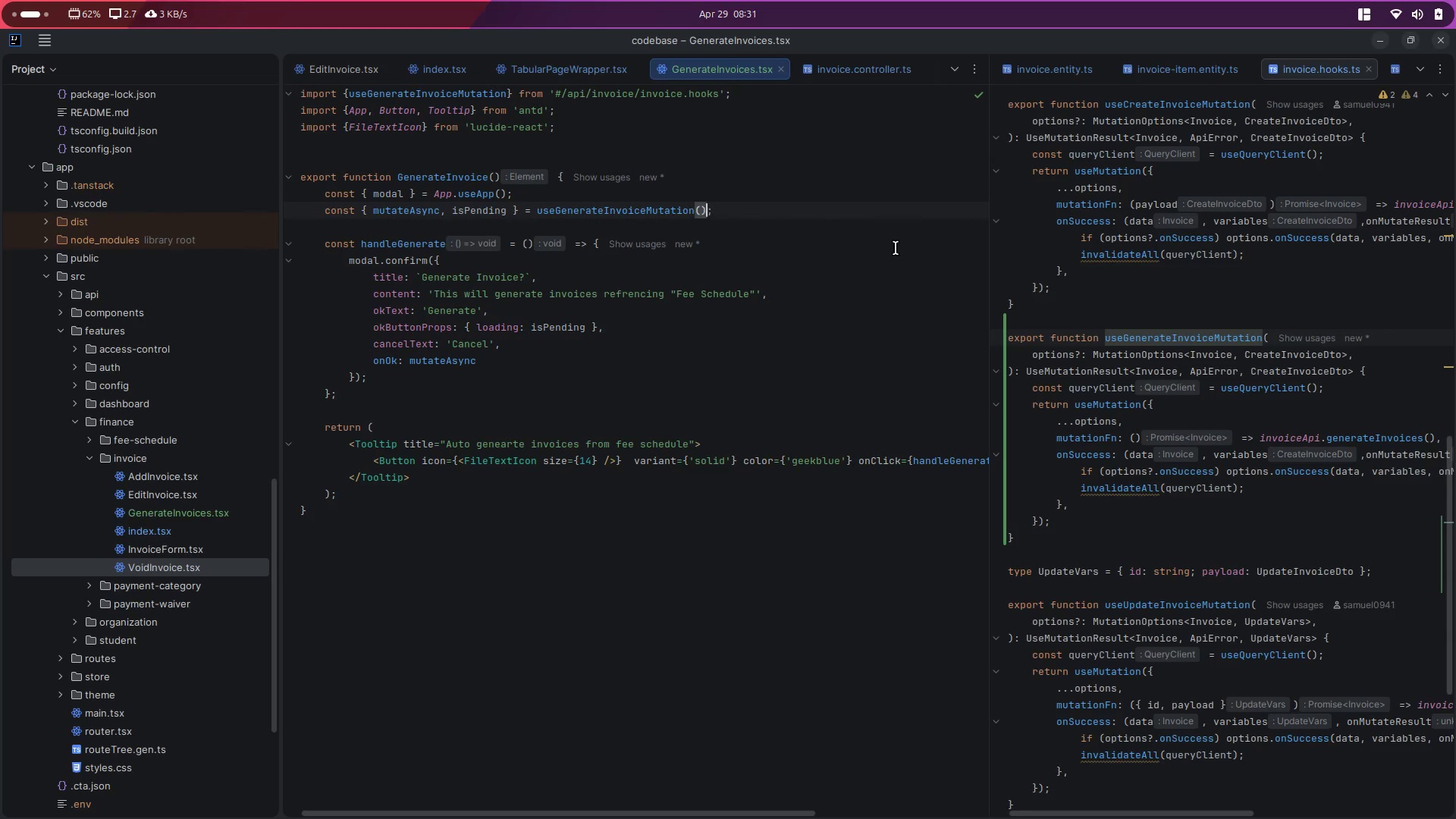 
key(ArrowLeft)
 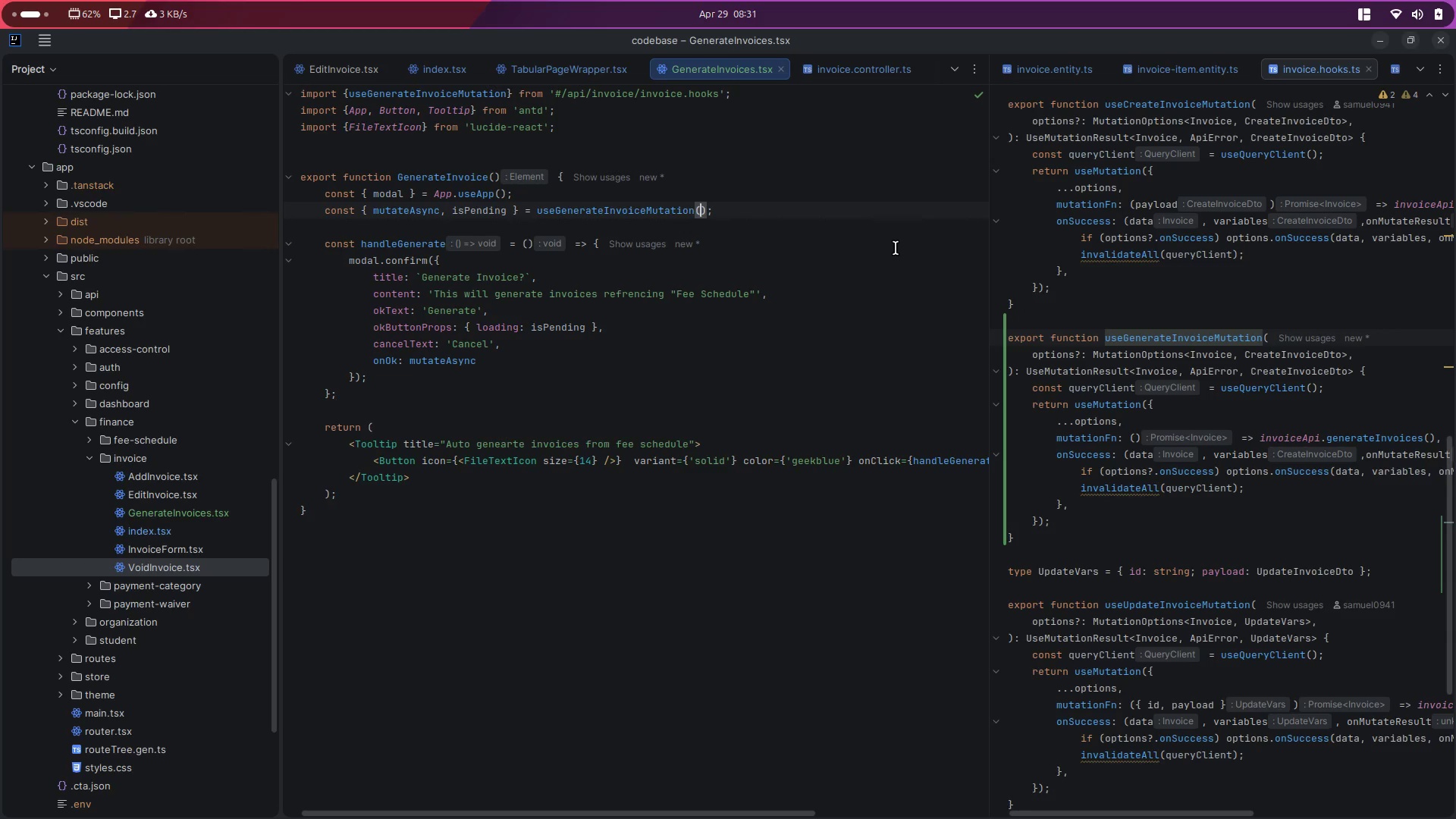 
key(Shift+BracketLeft)
 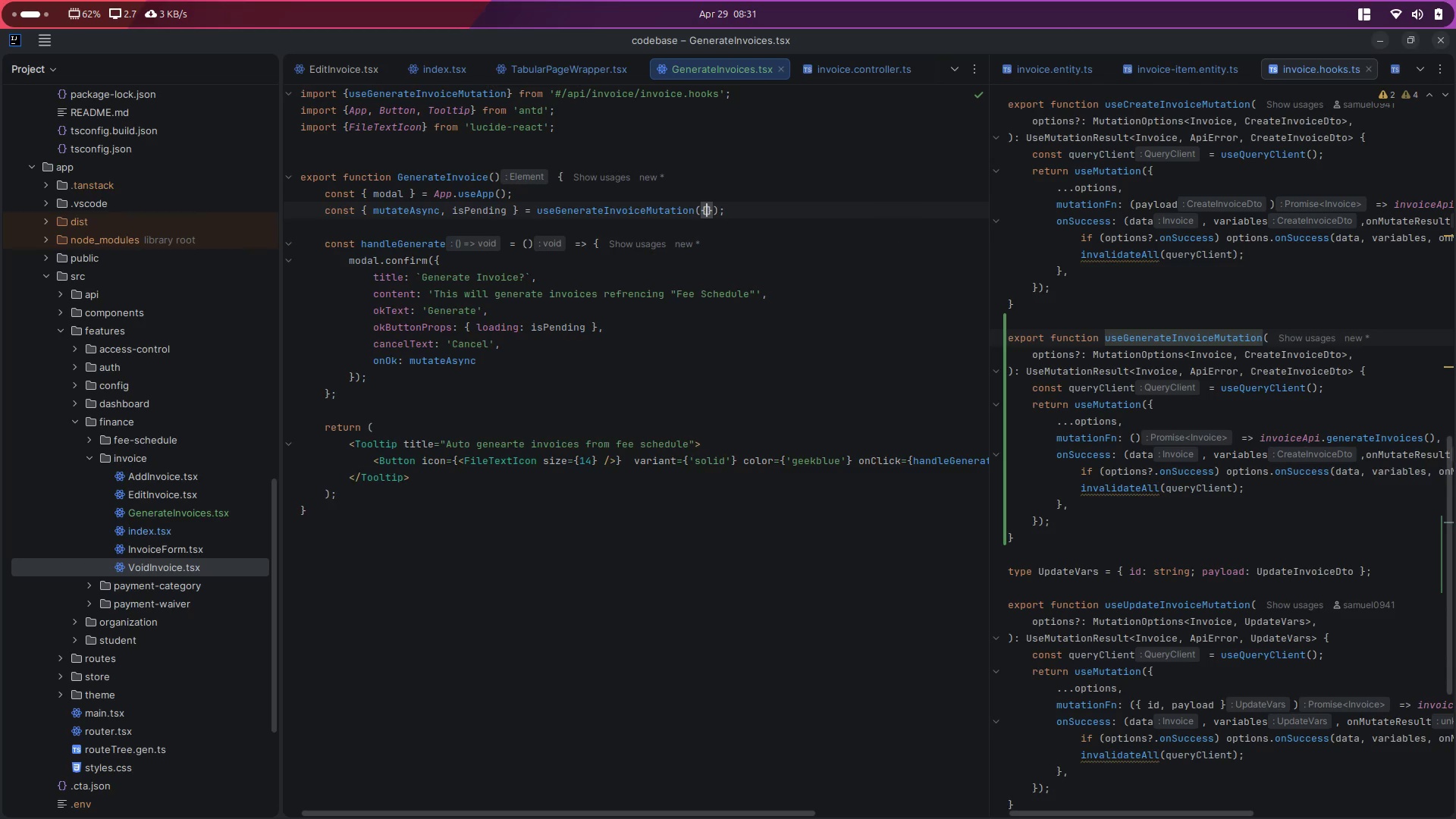 
key(Enter)
 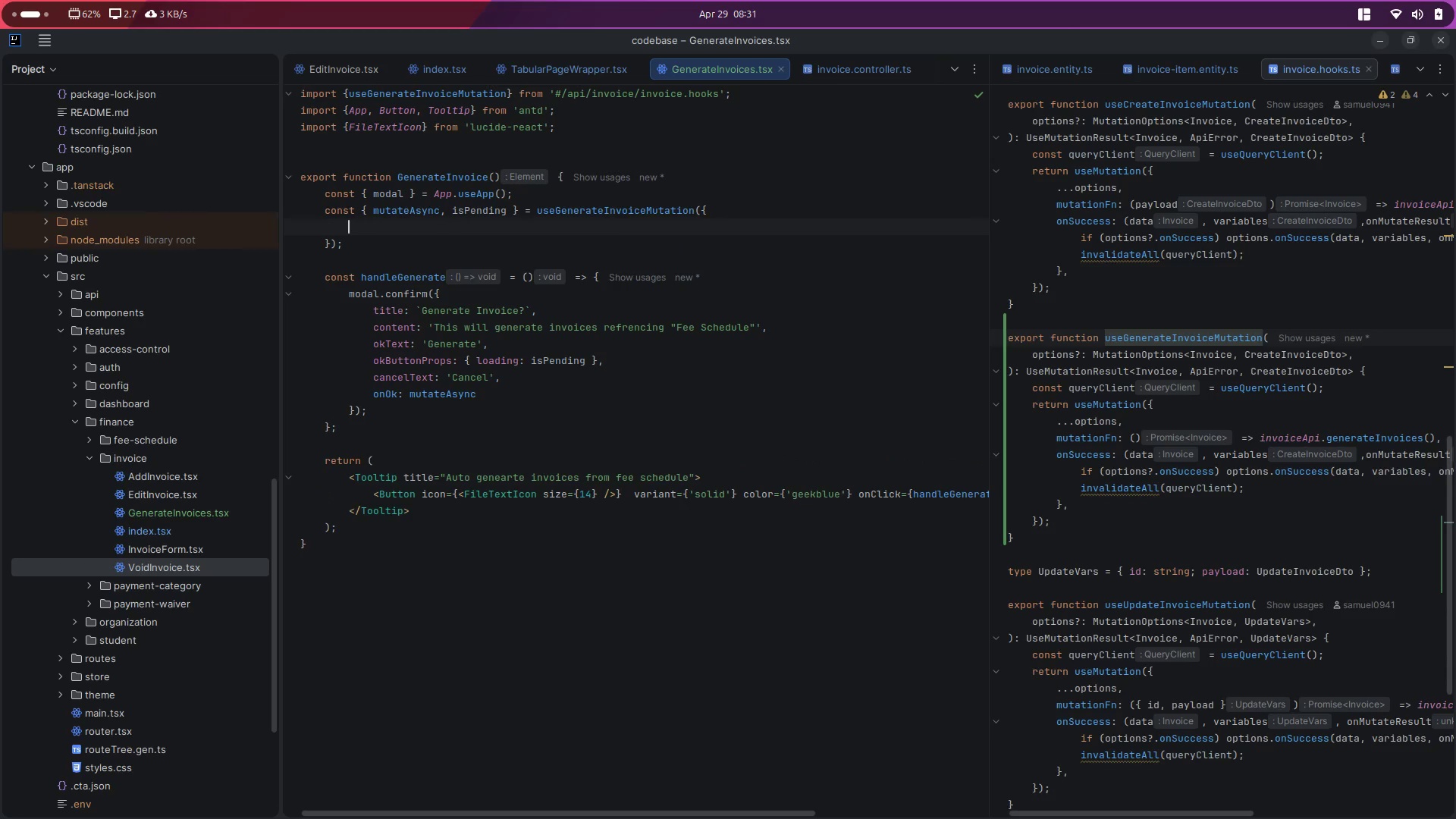 
key(Control+ControlLeft)
 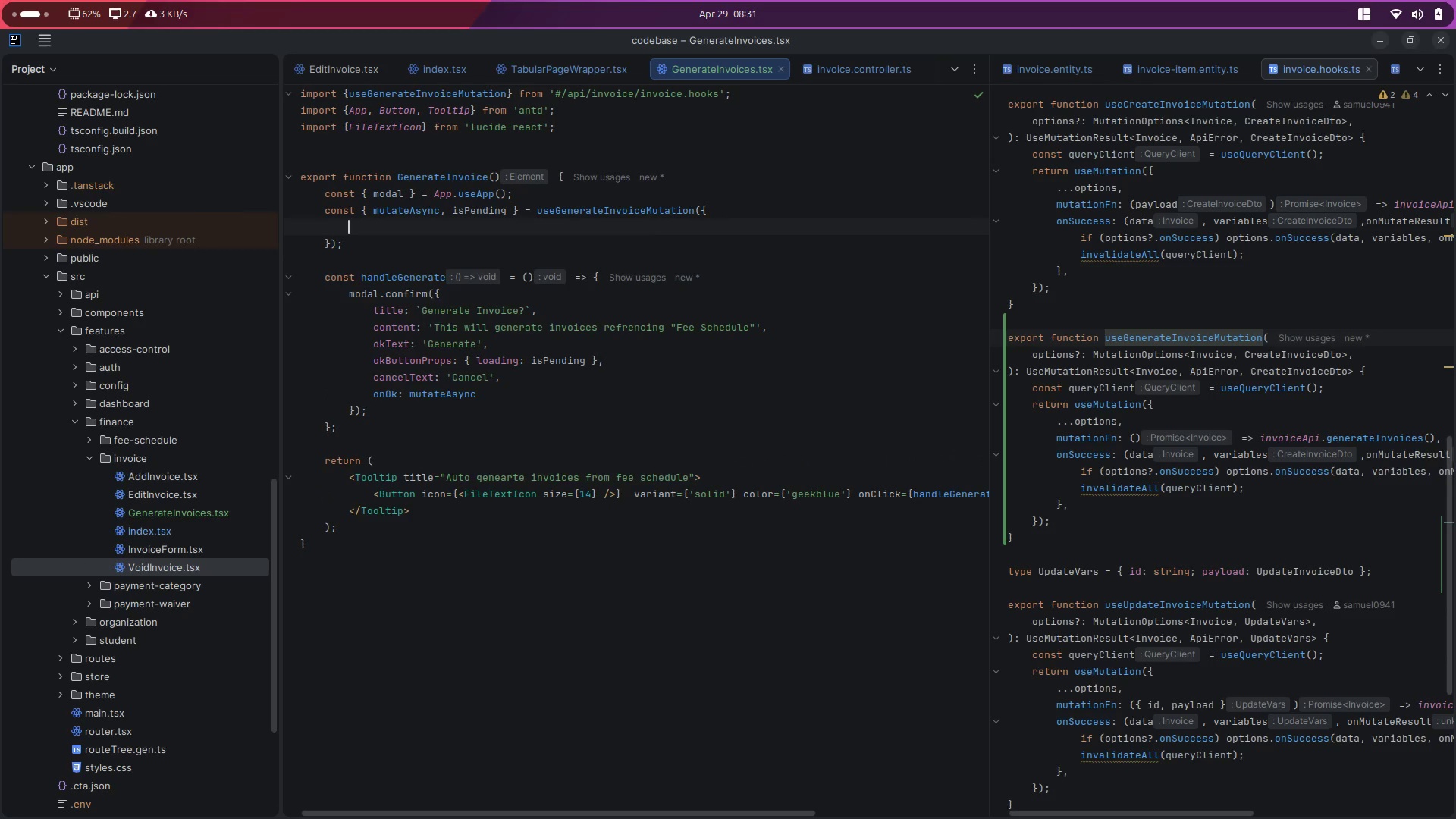 
key(Control+Space)
 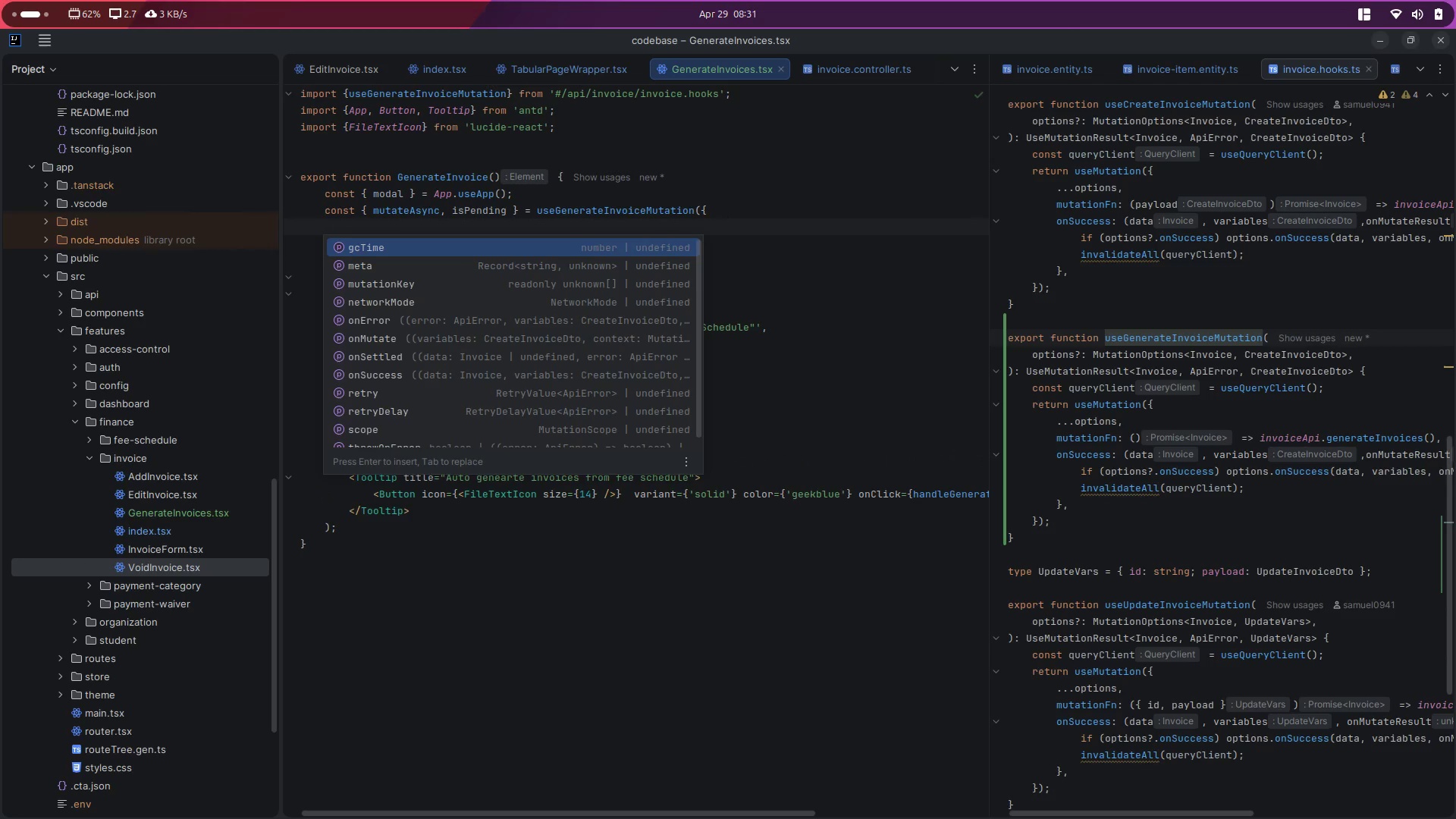 
type(on)
 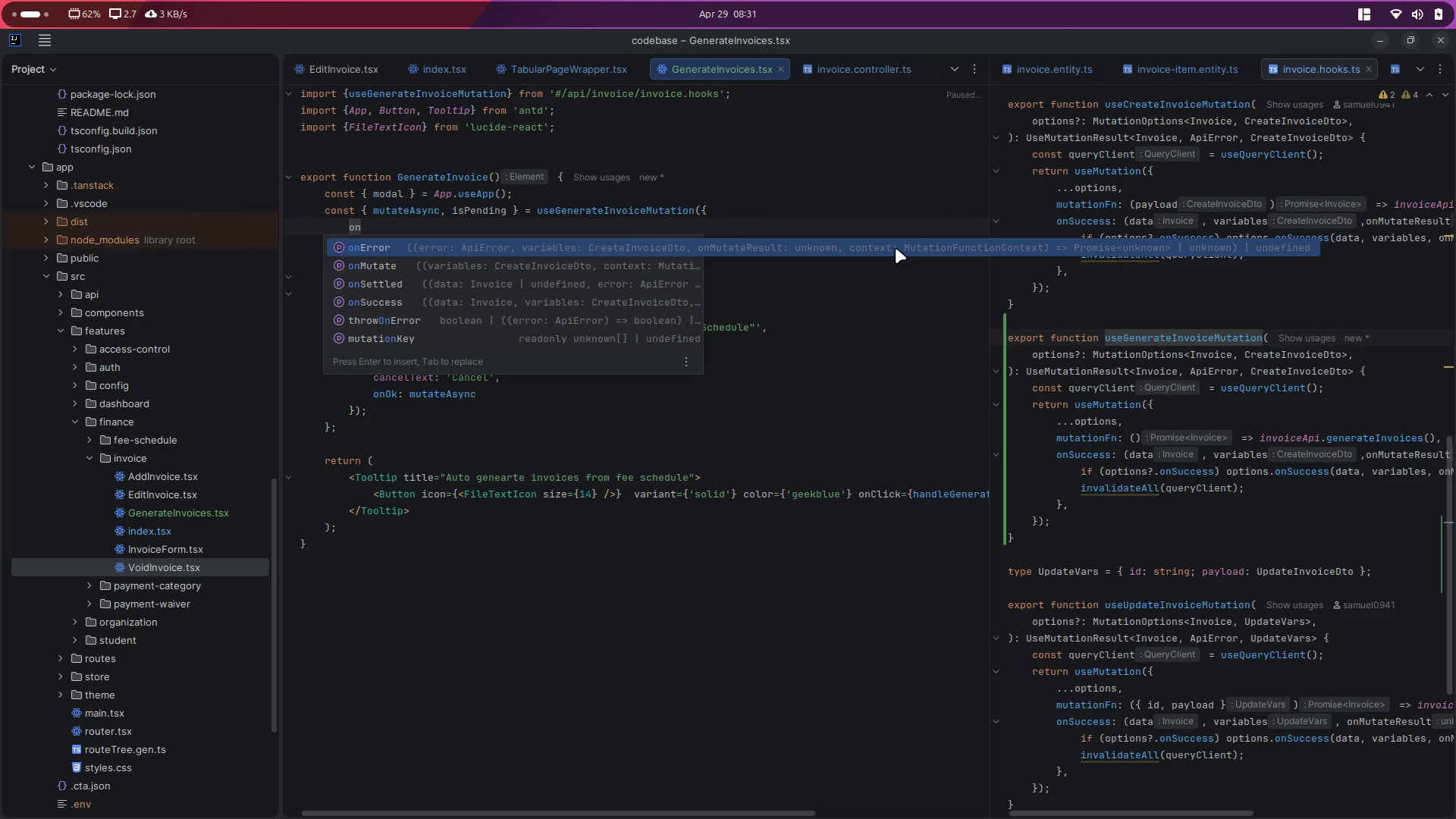 
key(ArrowDown)
 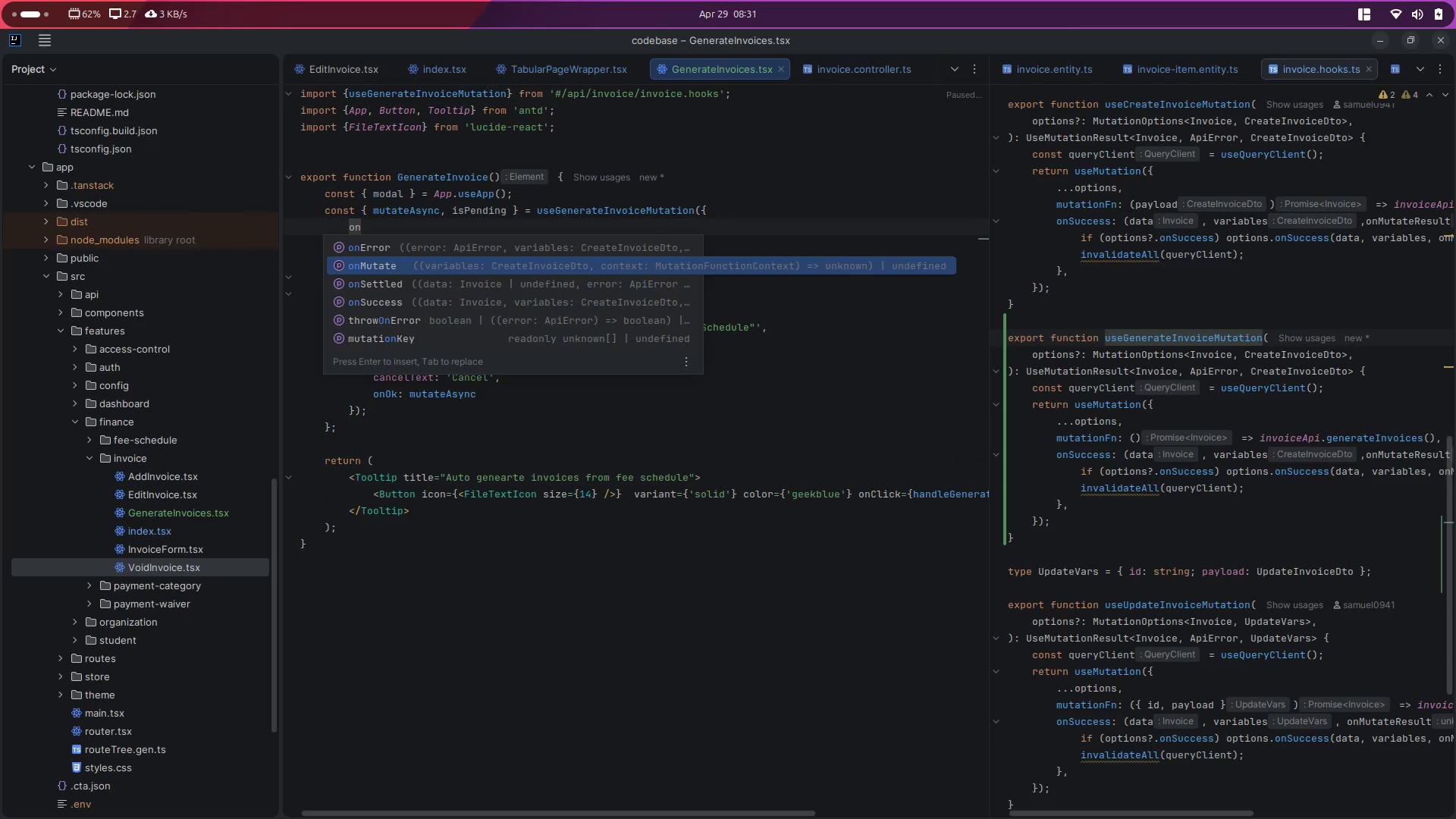 
key(ArrowDown)
 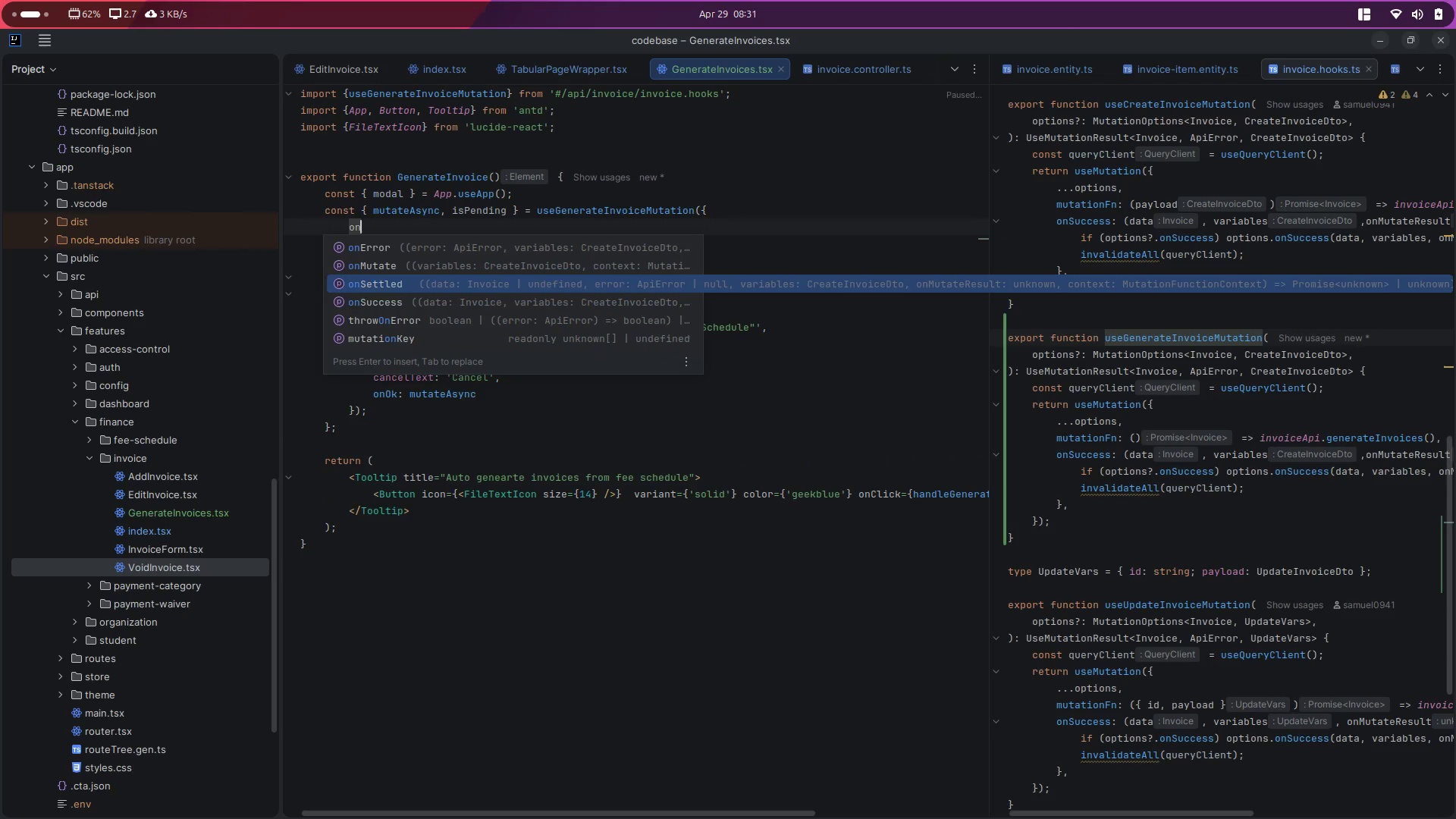 
key(ArrowDown)
 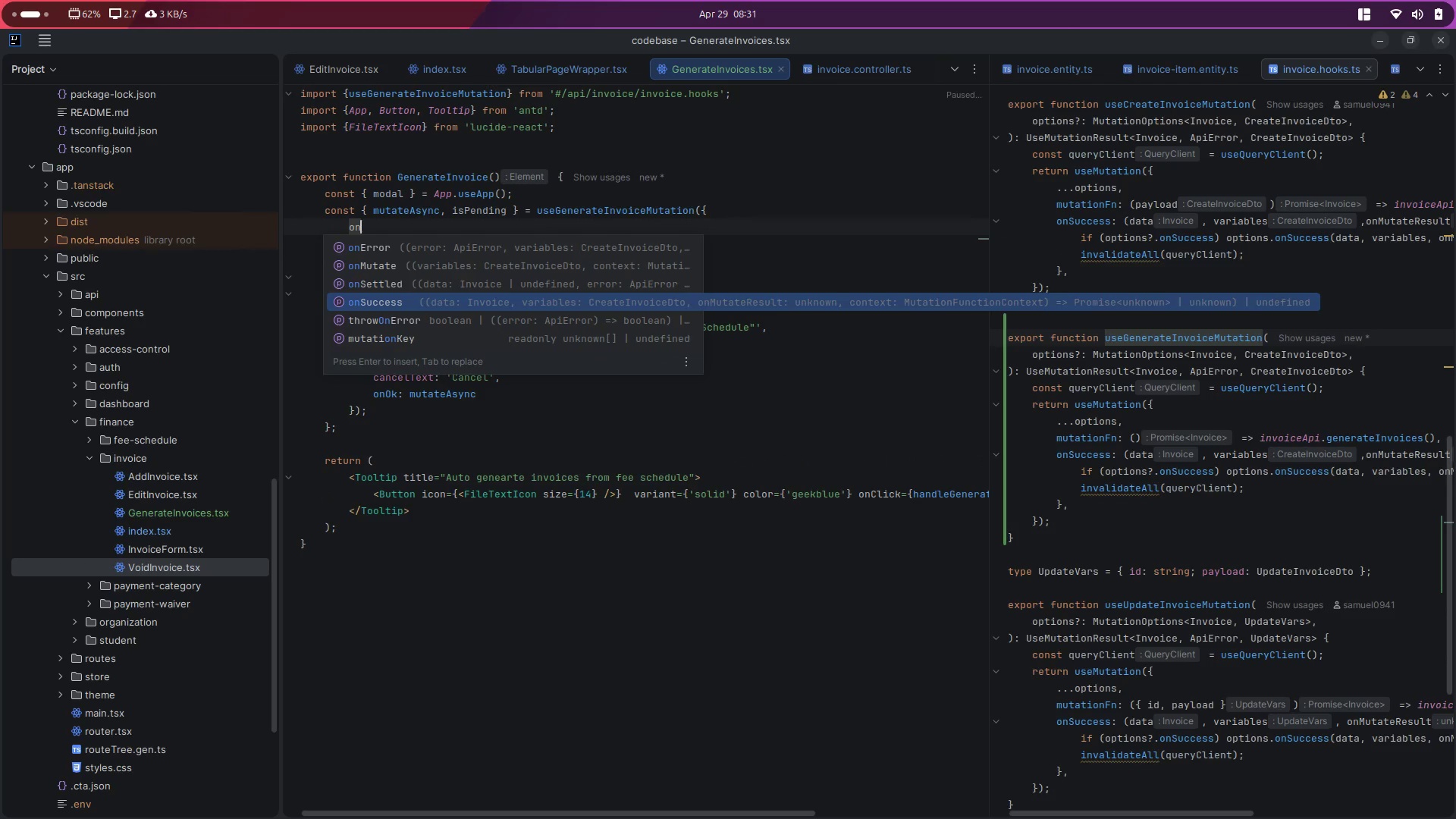 
key(Enter)
 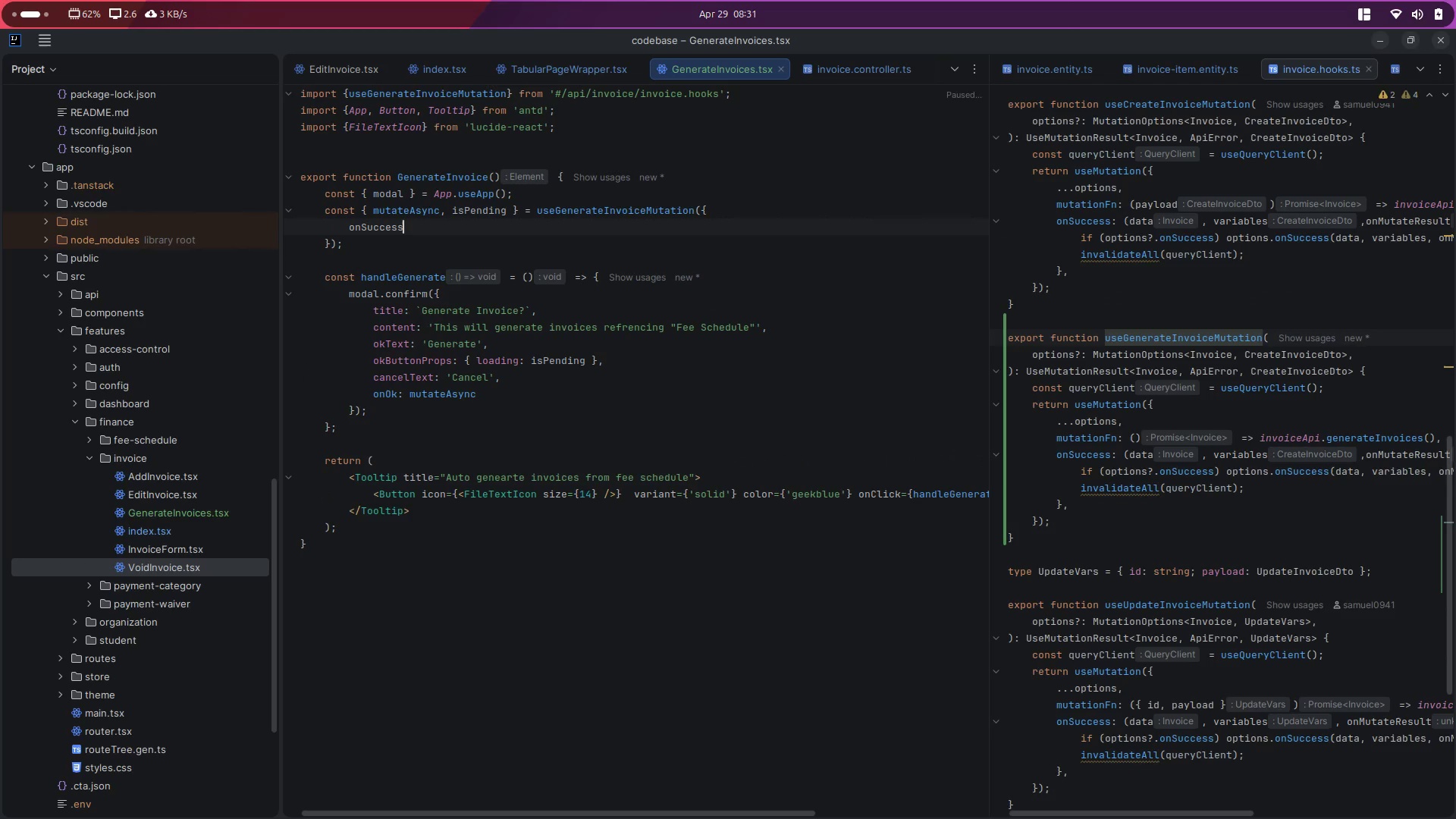 
key(Shift+Semicolon)
 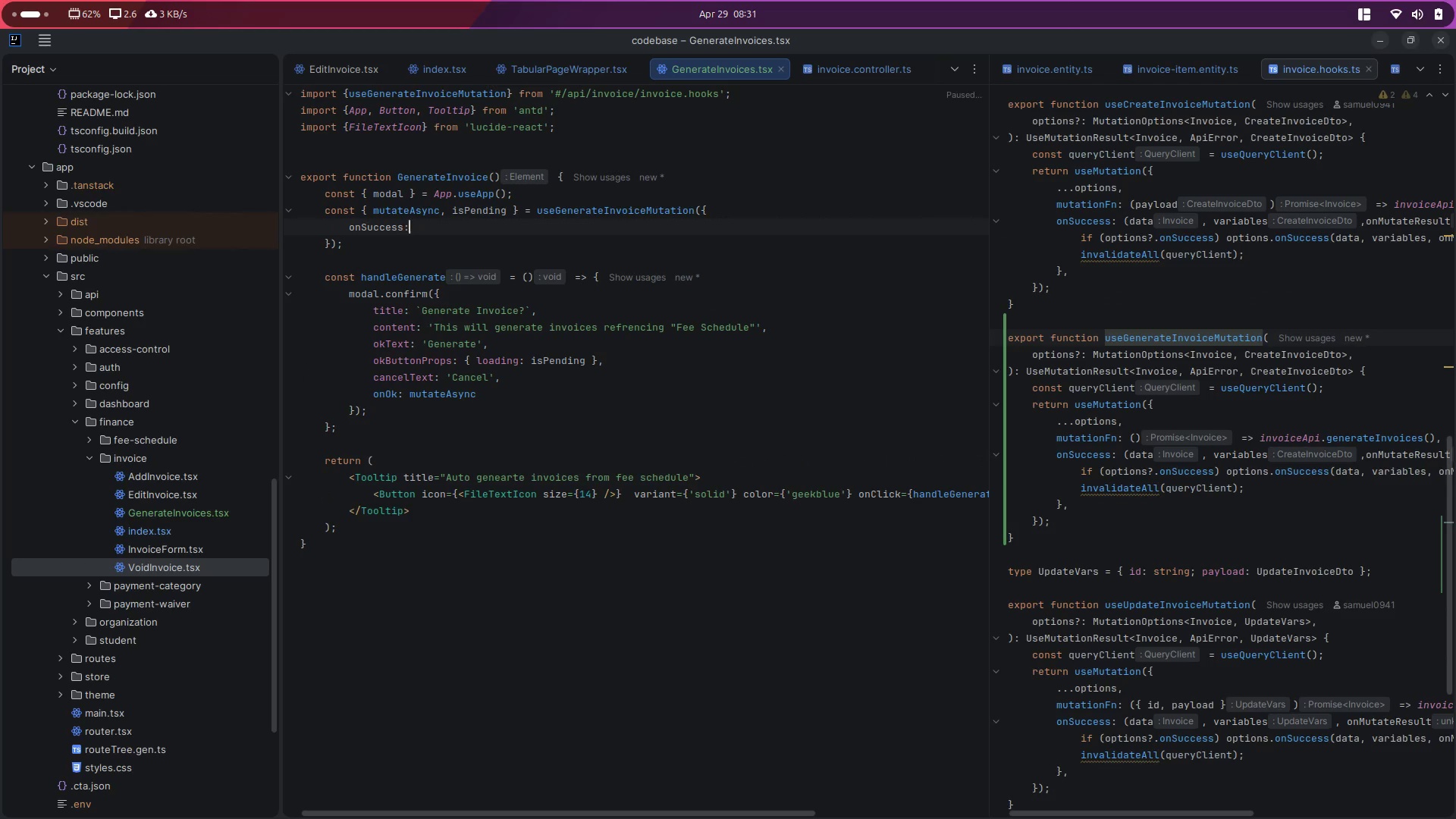 
key(Shift+Space)
 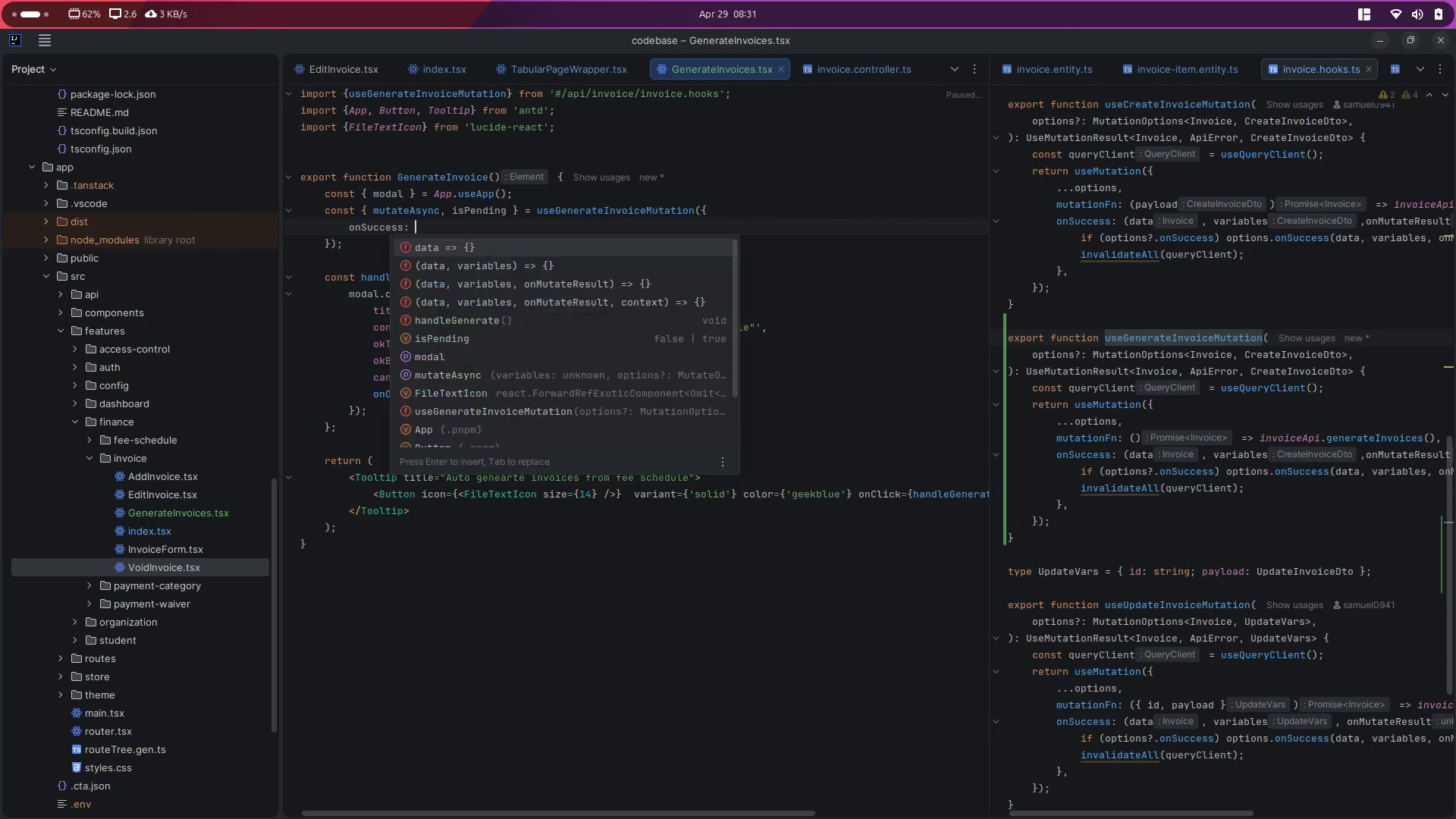 
key(Shift+9)
 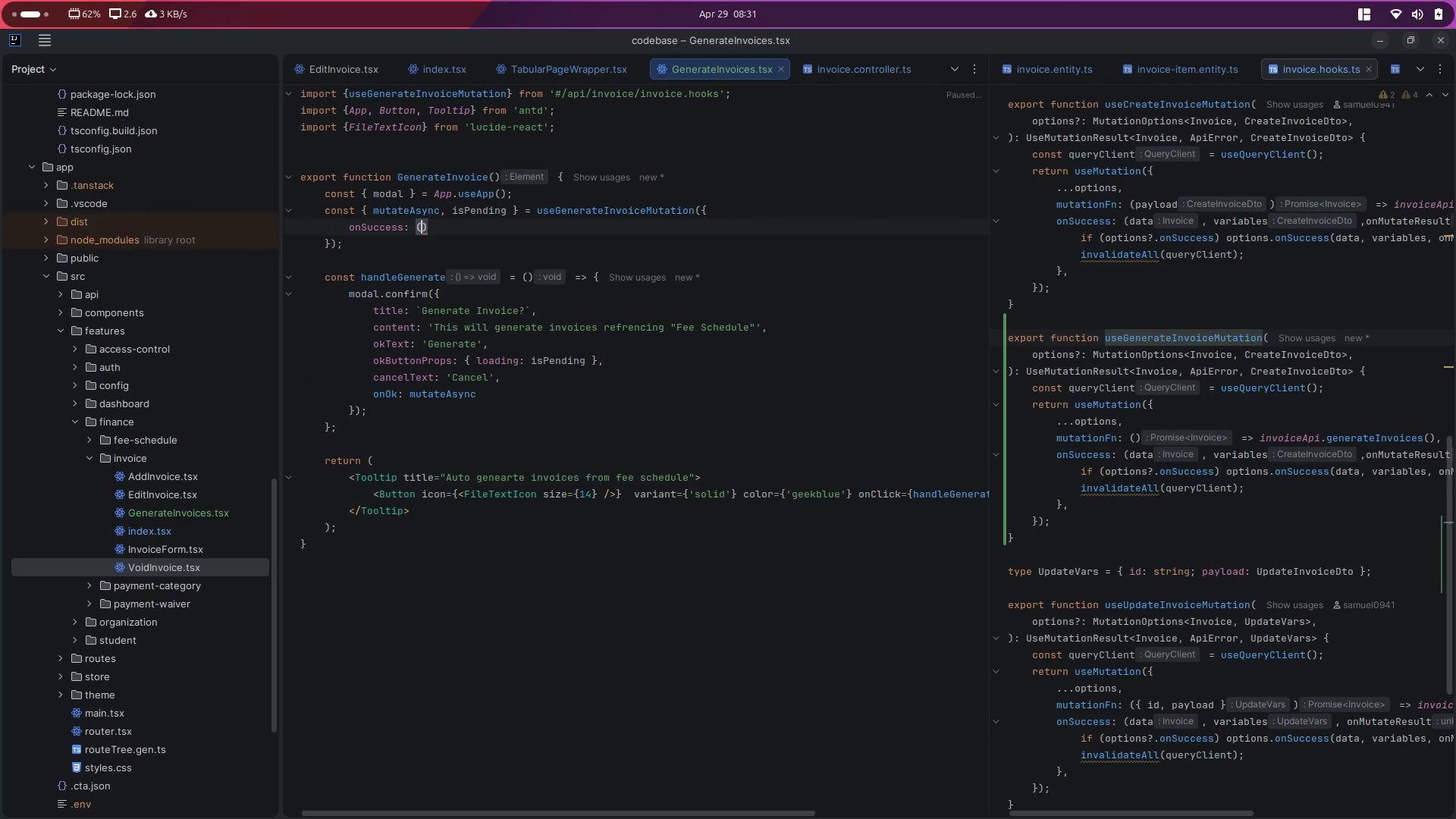 
key(ArrowRight)
 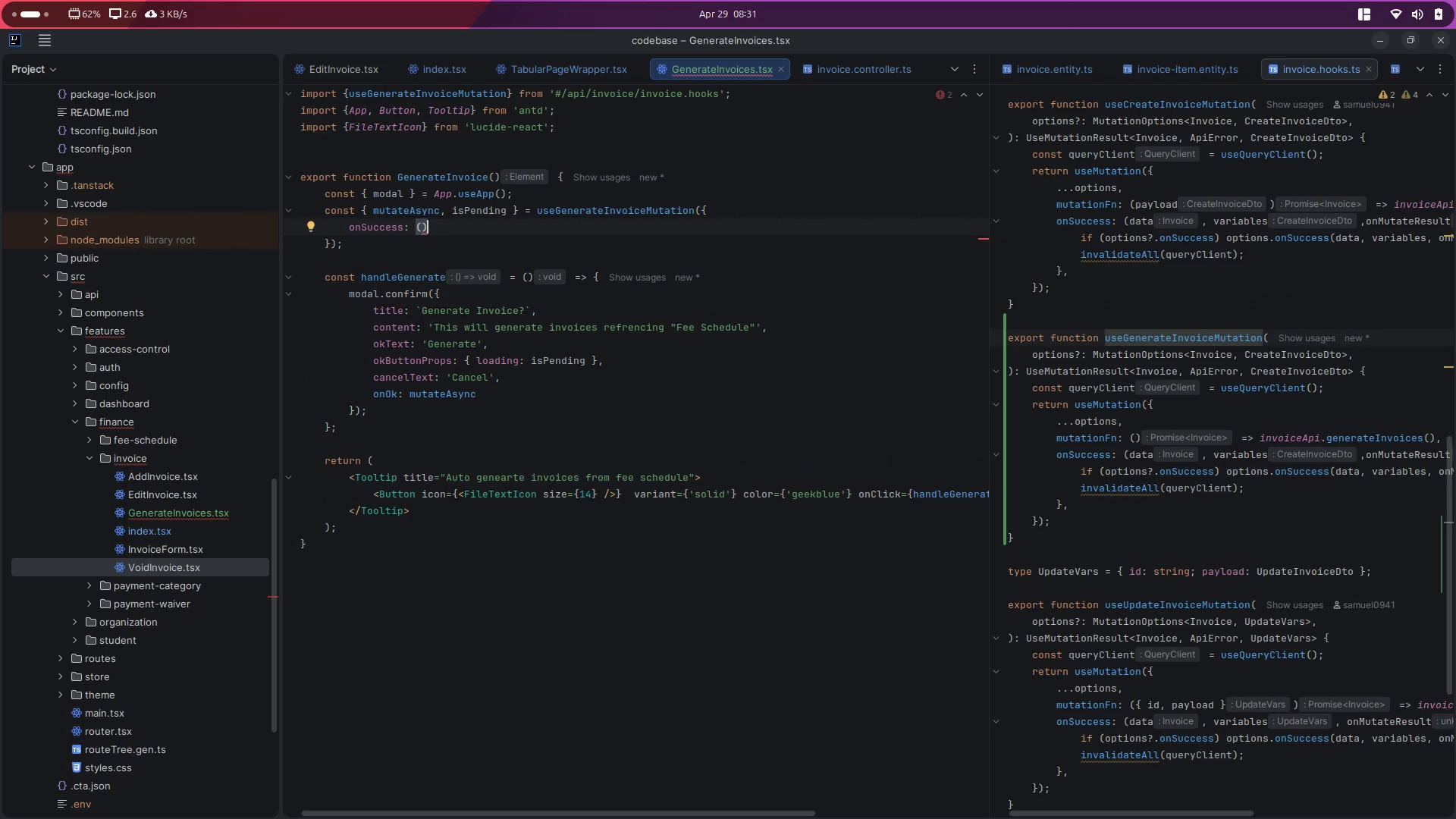 
key(ArrowLeft)
 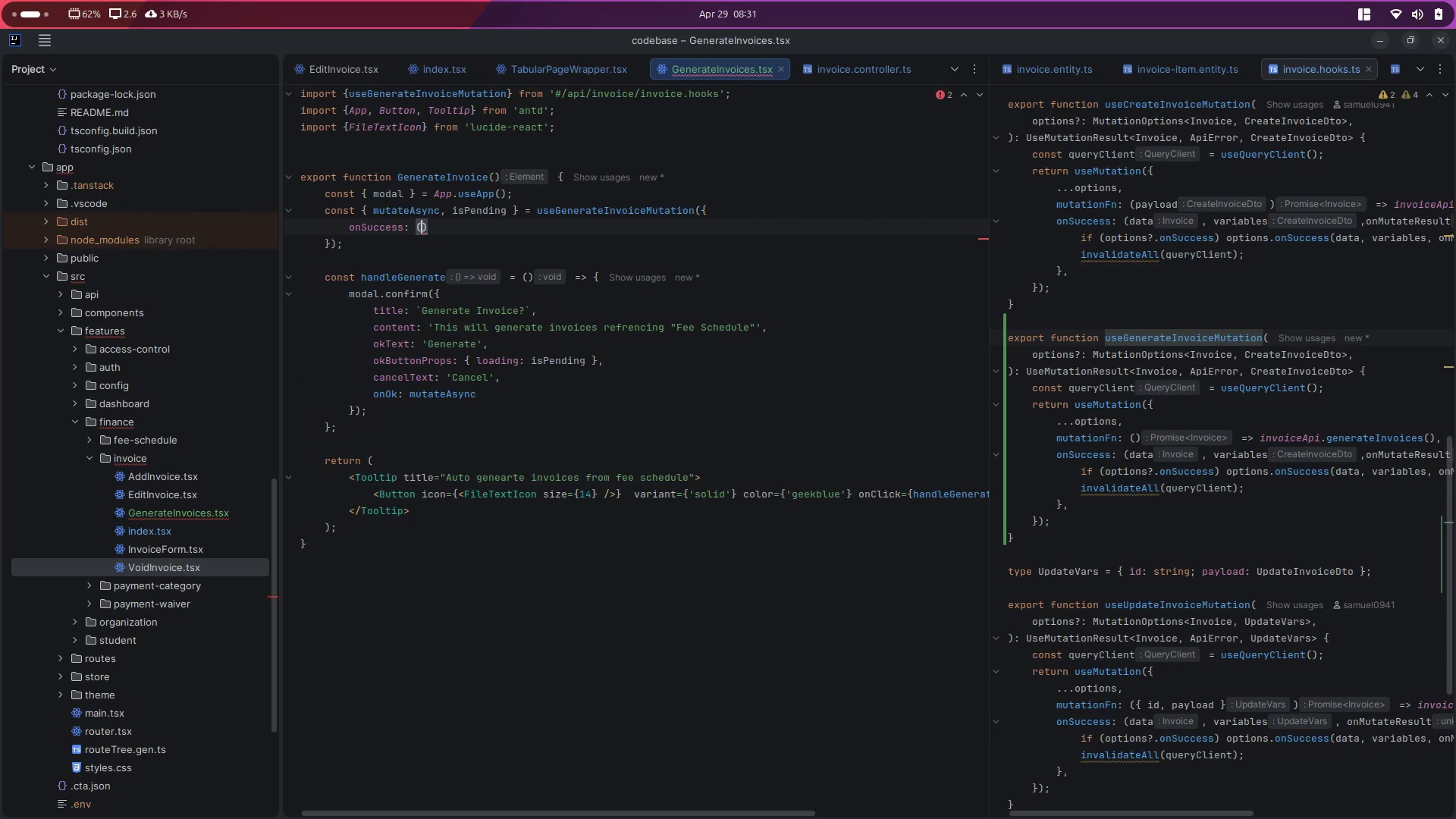 
type(r)
key(Backspace)
type(response: {gee)
key(Backspace)
type(nerate: 0)
 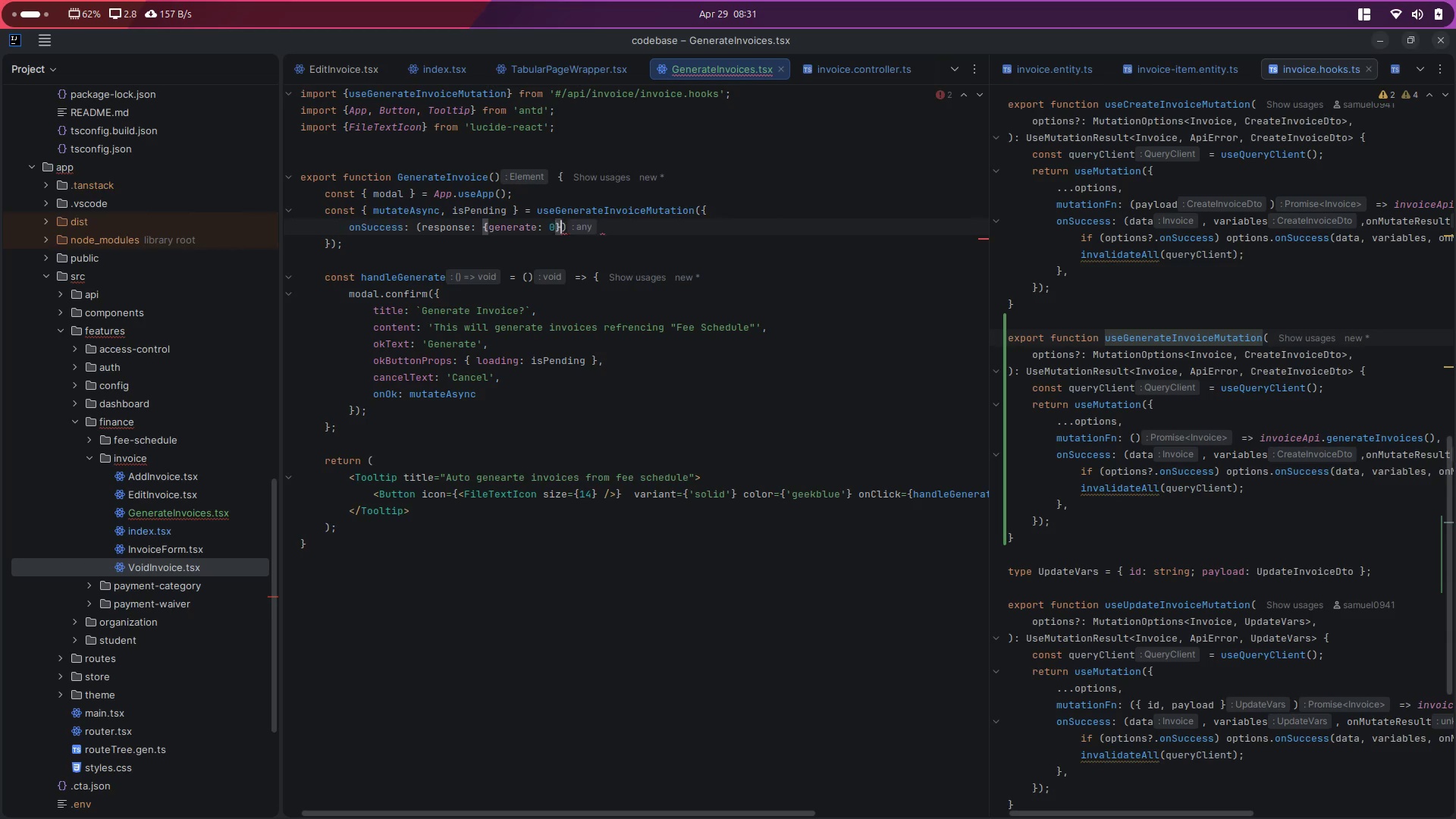 
 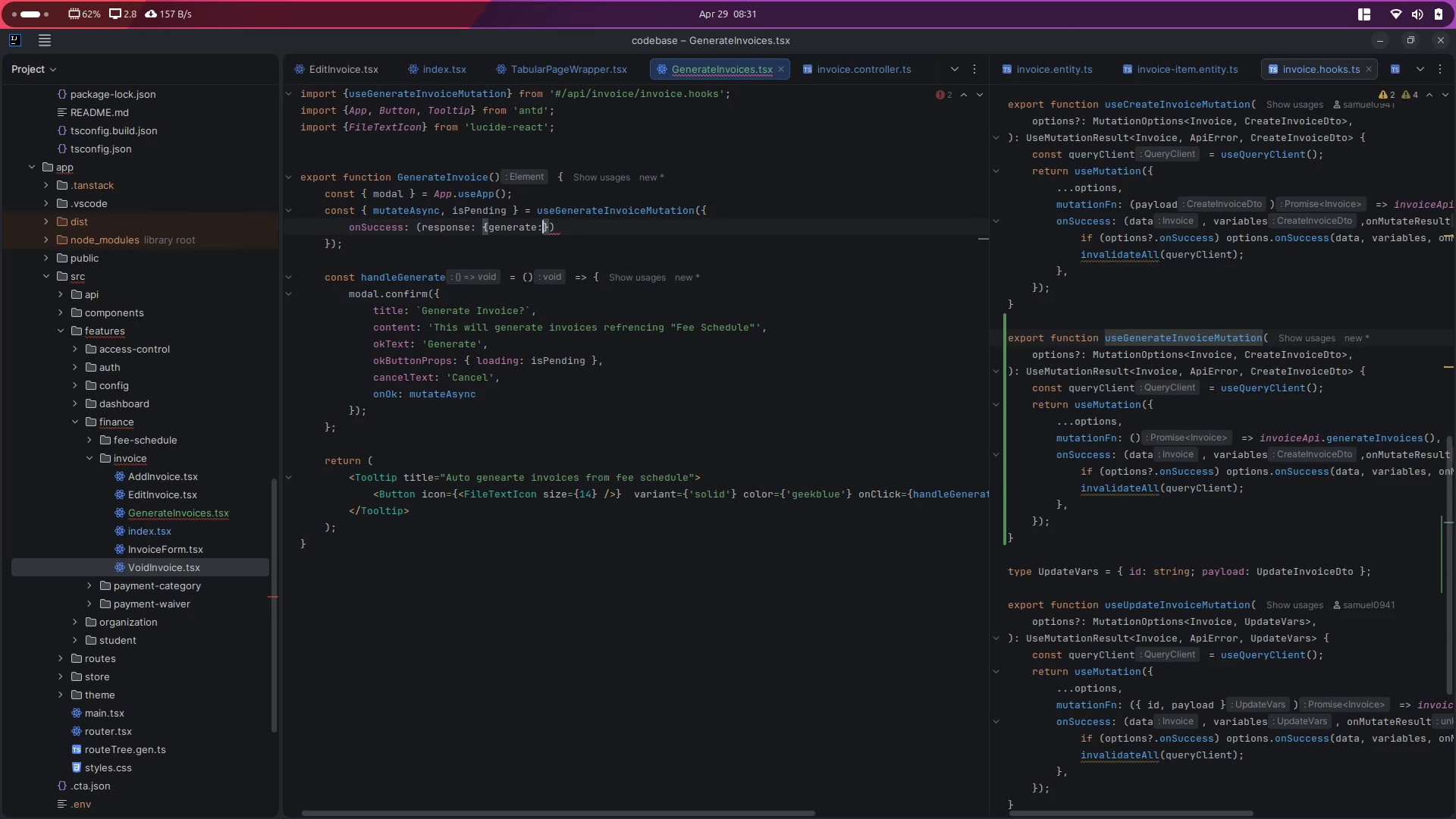 
key(ArrowRight)
 